 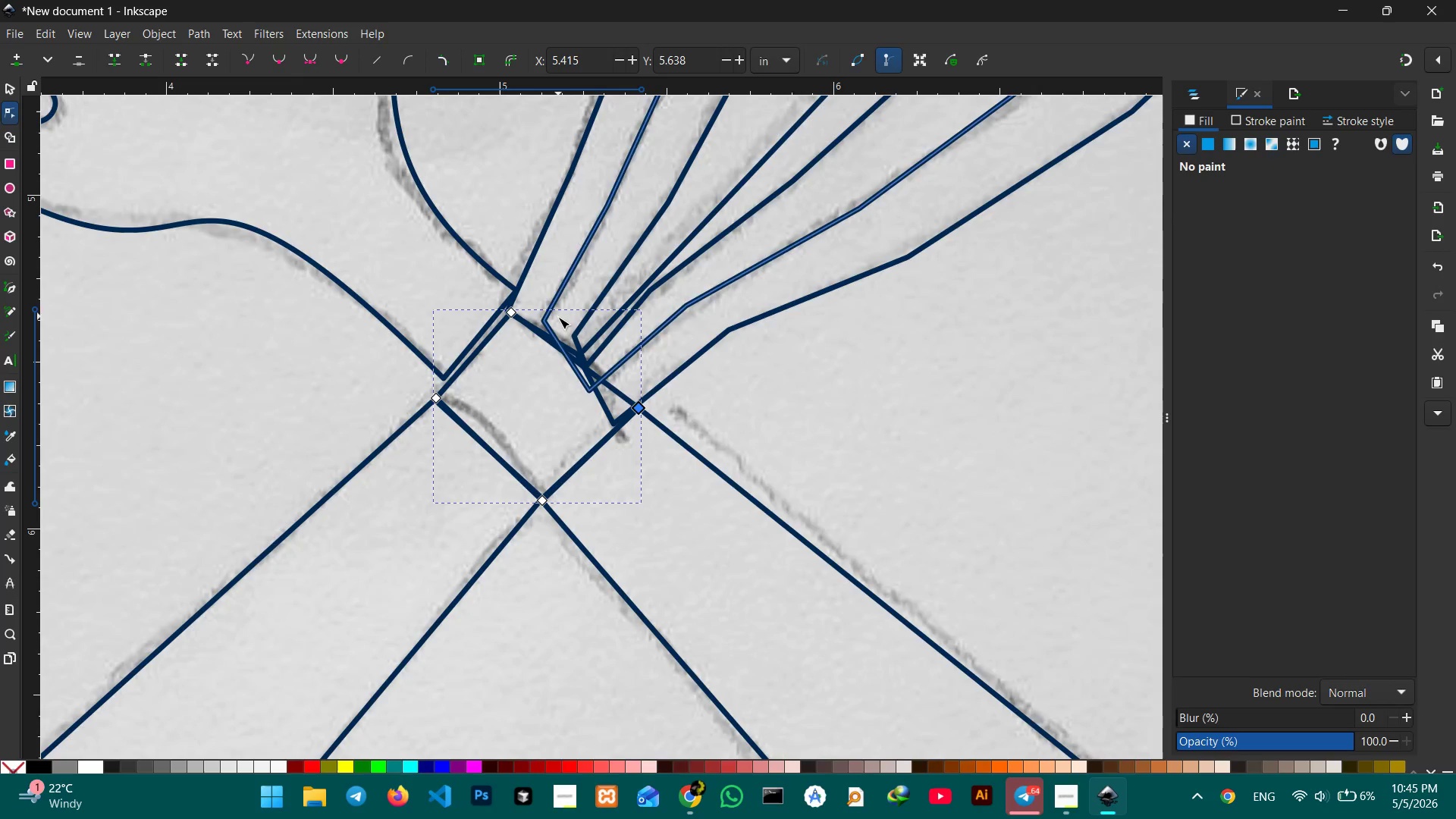 
left_click_drag(start_coordinate=[637, 408], to_coordinate=[626, 418])
 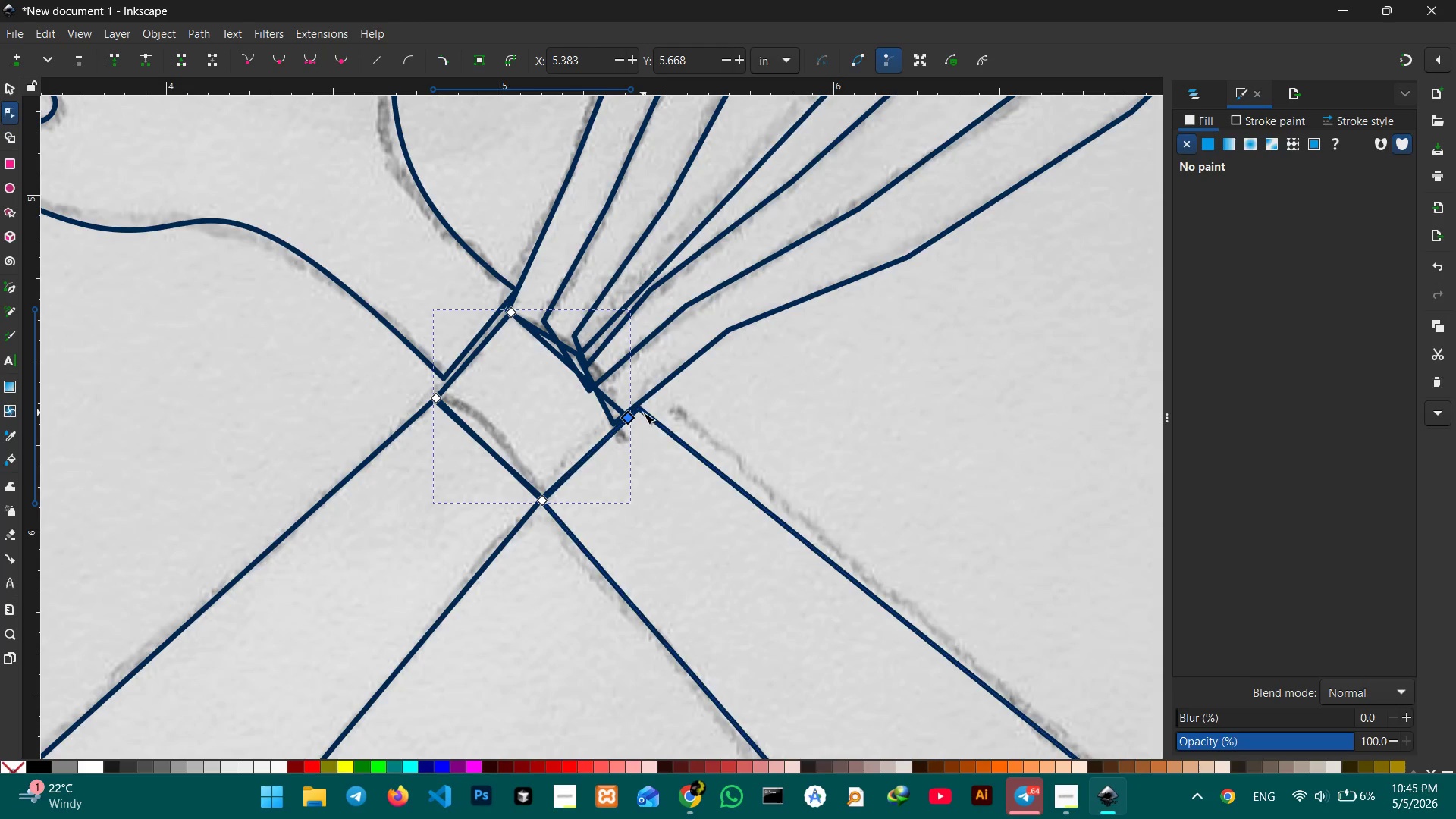 
left_click([643, 413])
 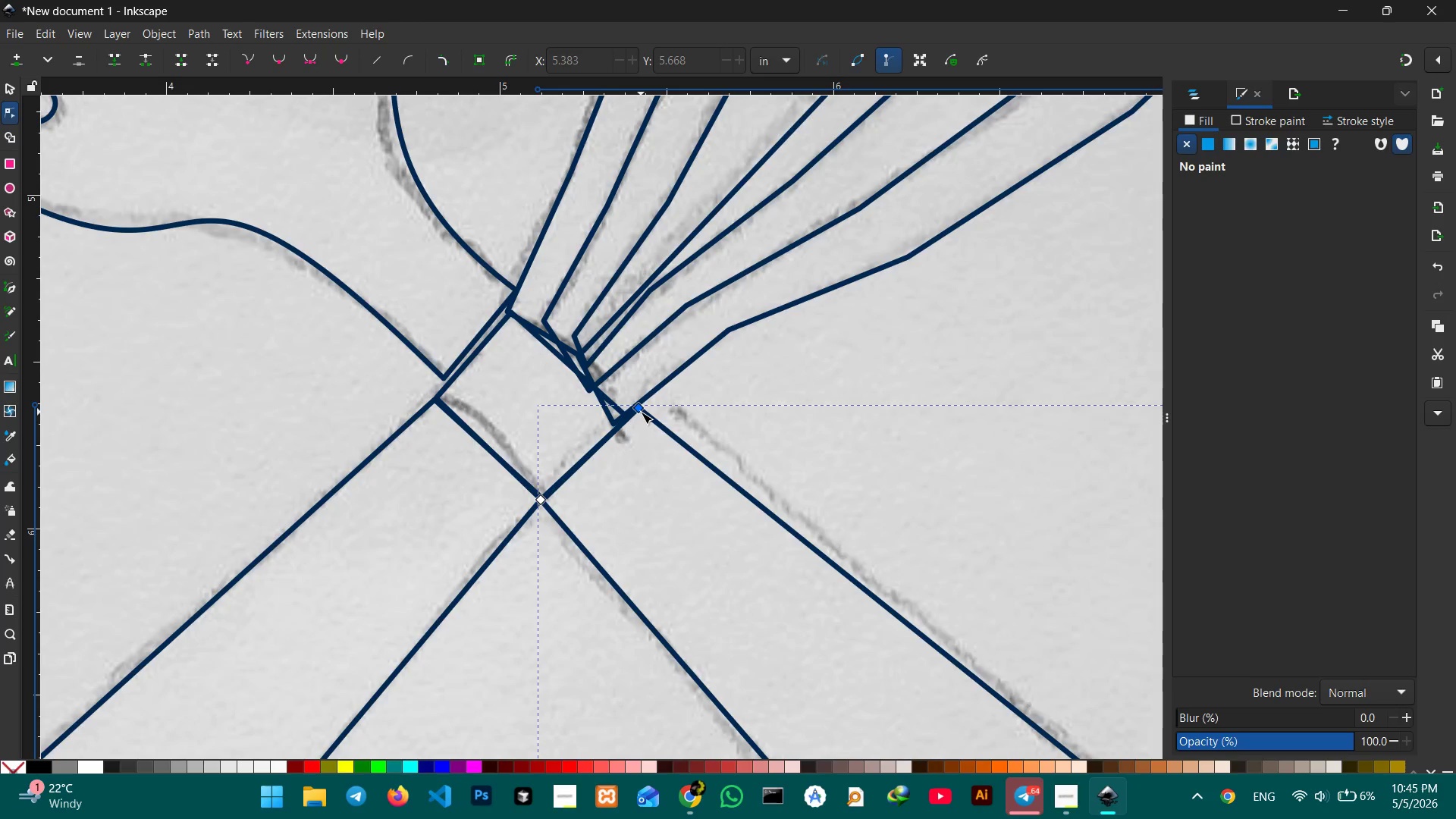 
left_click_drag(start_coordinate=[641, 412], to_coordinate=[629, 422])
 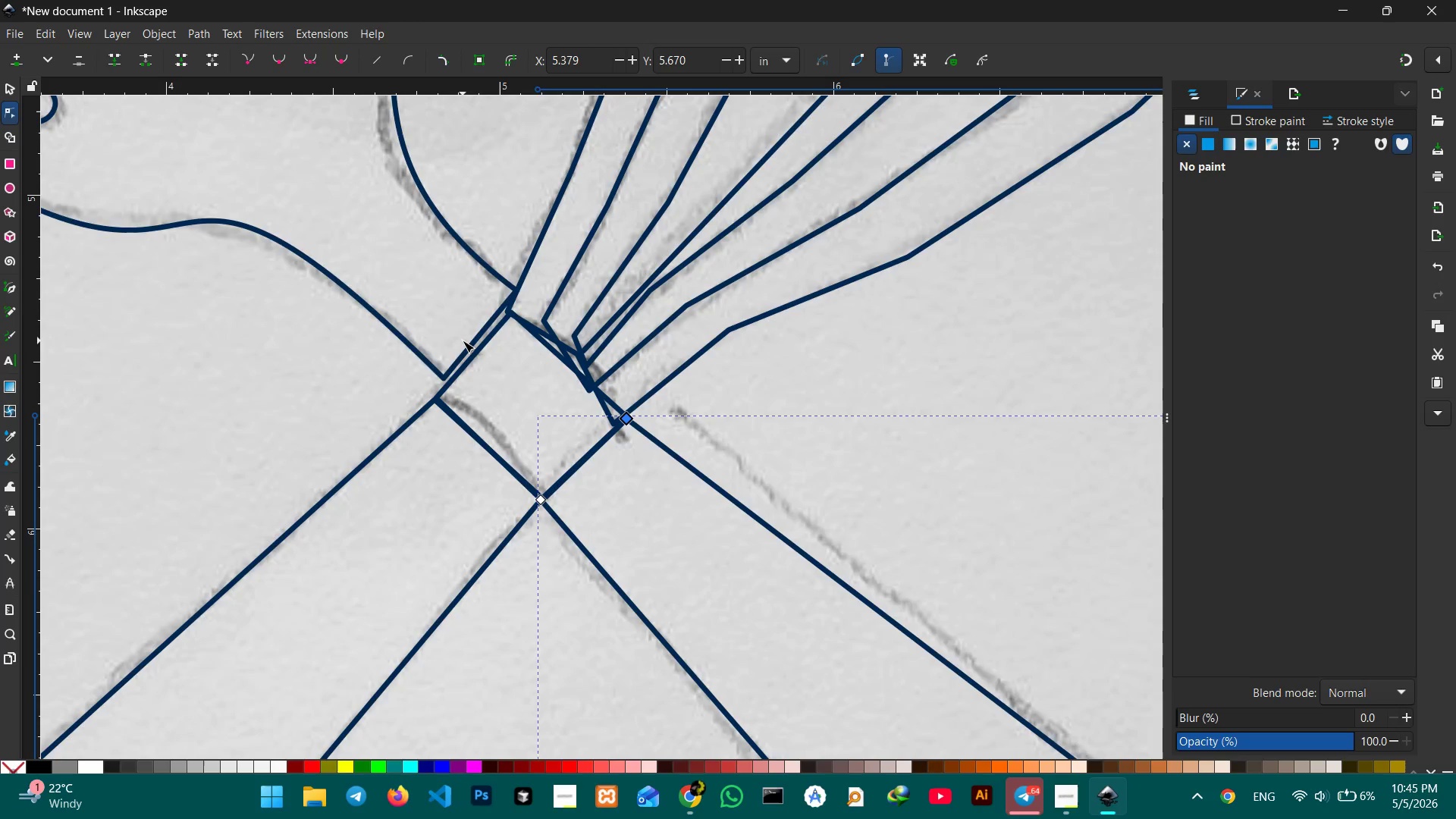 
left_click([466, 342])
 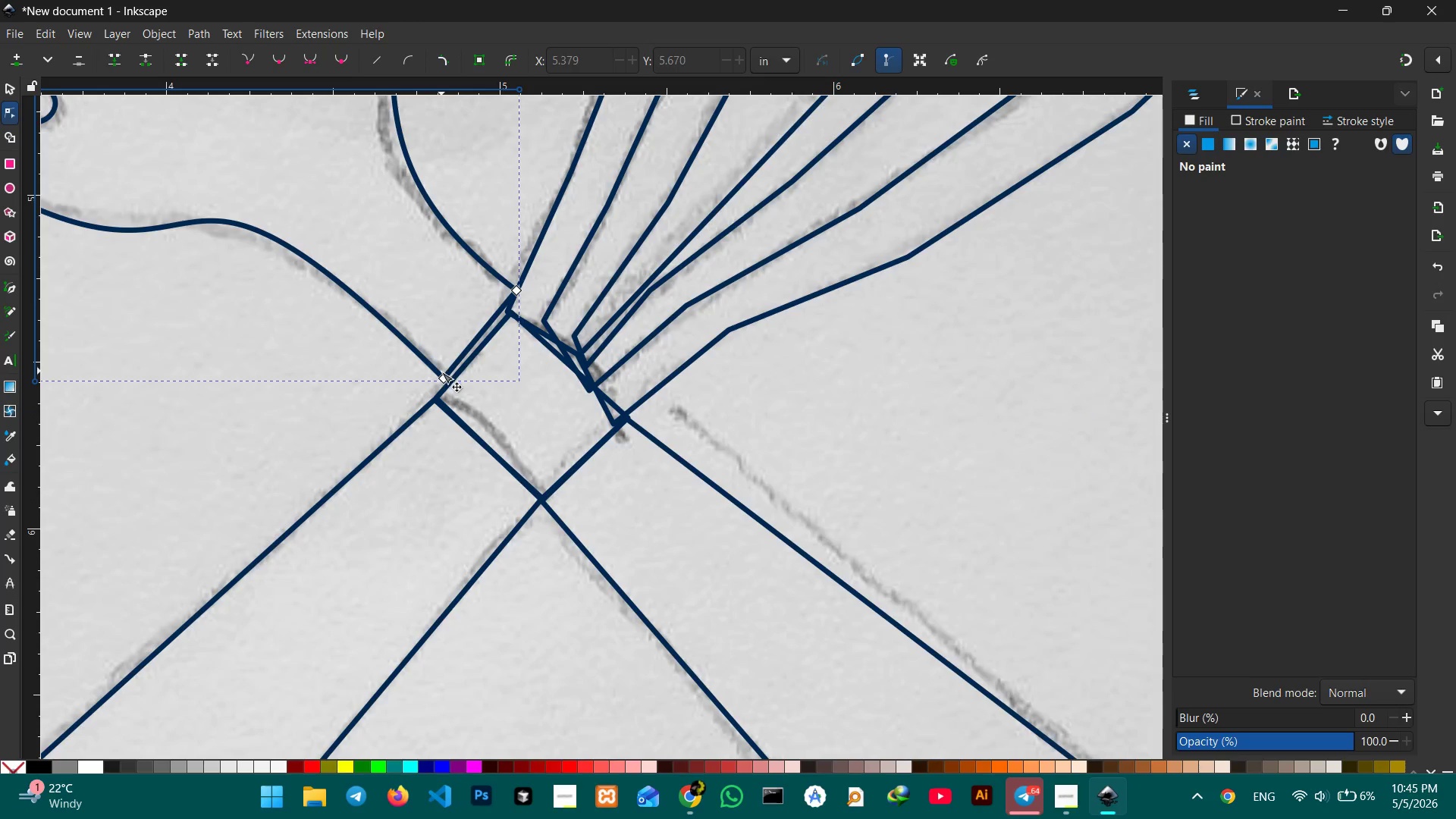 
left_click_drag(start_coordinate=[441, 373], to_coordinate=[430, 391])
 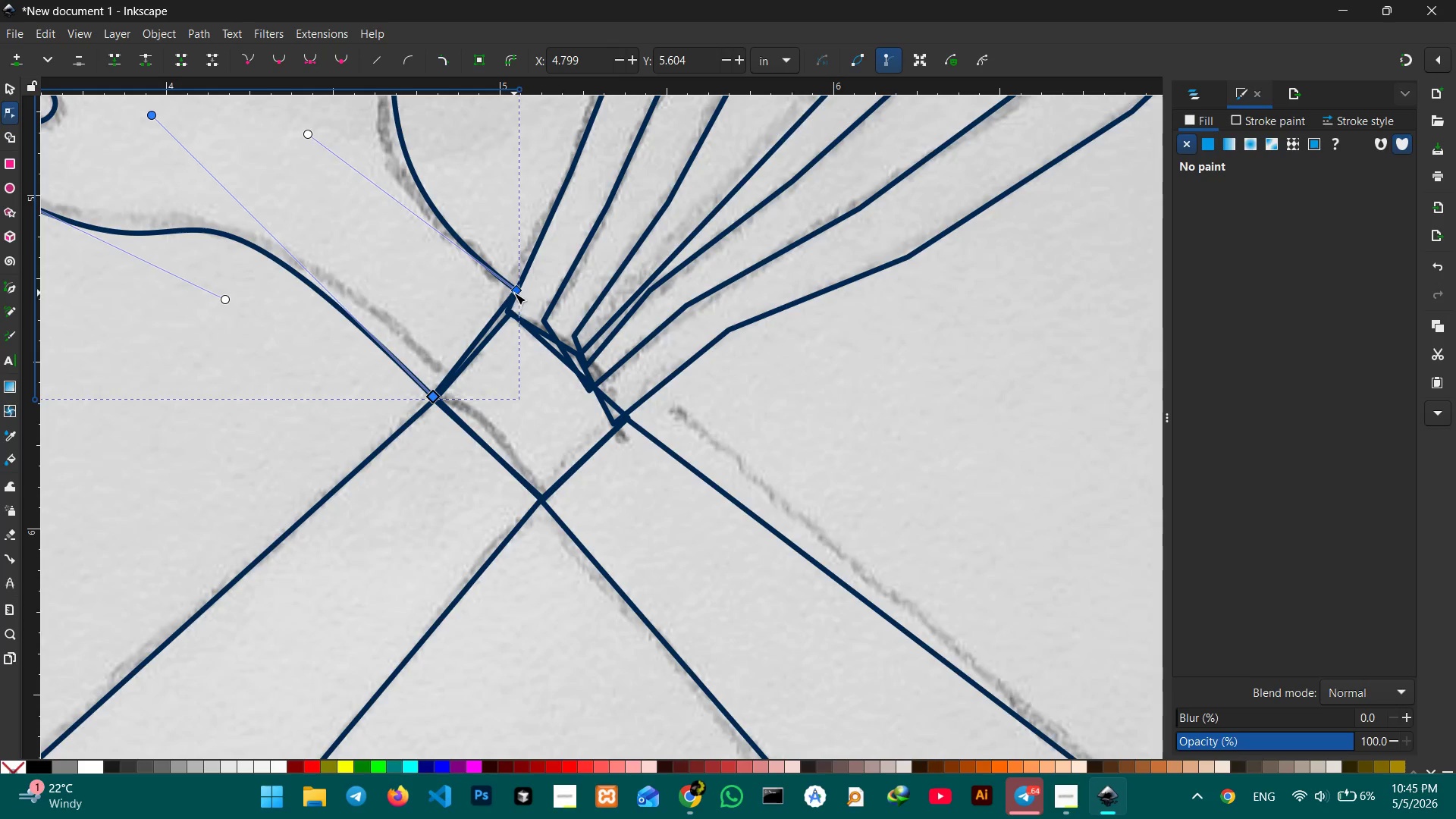 
left_click_drag(start_coordinate=[515, 292], to_coordinate=[512, 315])
 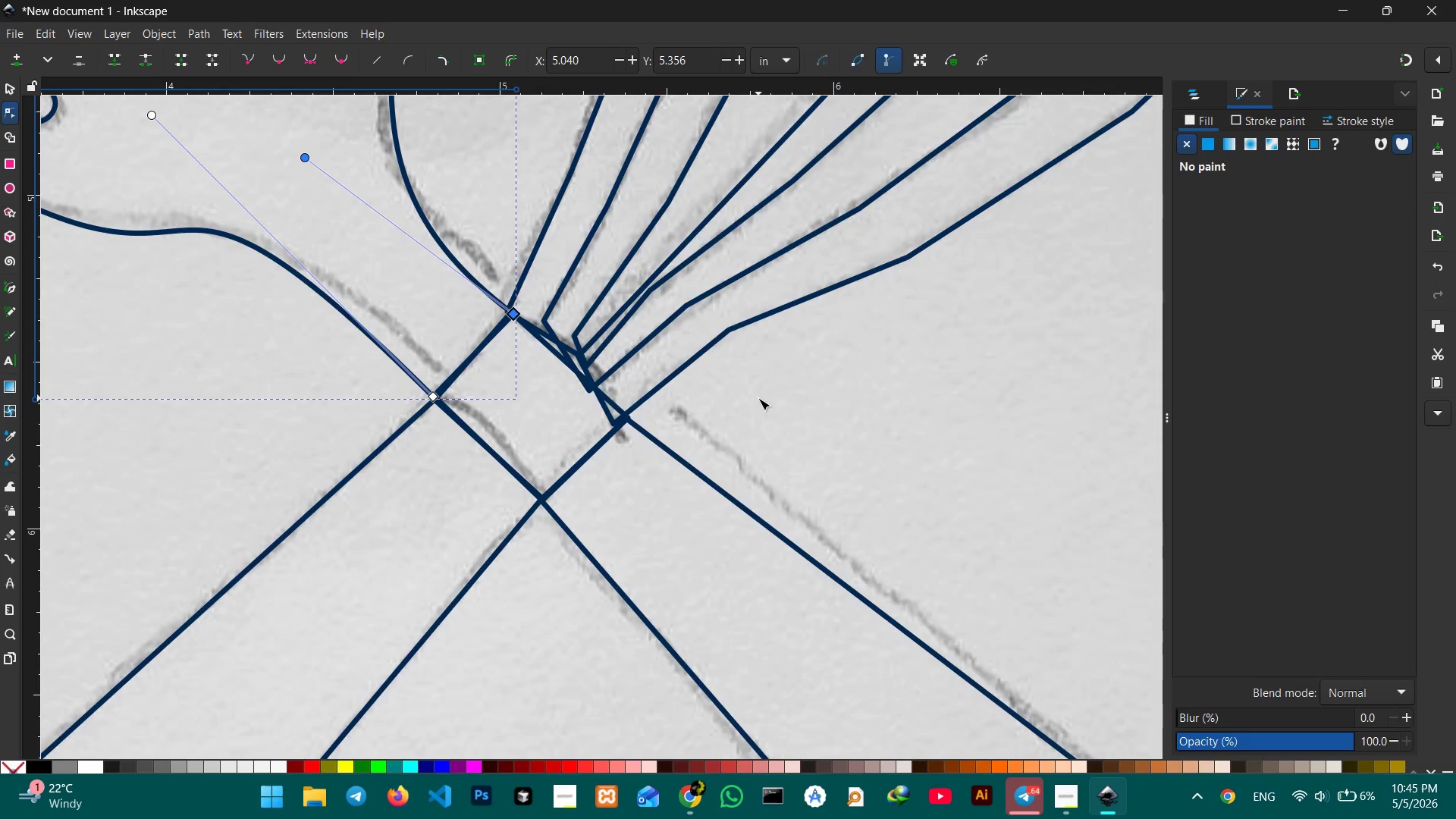 
scroll: coordinate [739, 391], scroll_direction: up, amount: 4.0
 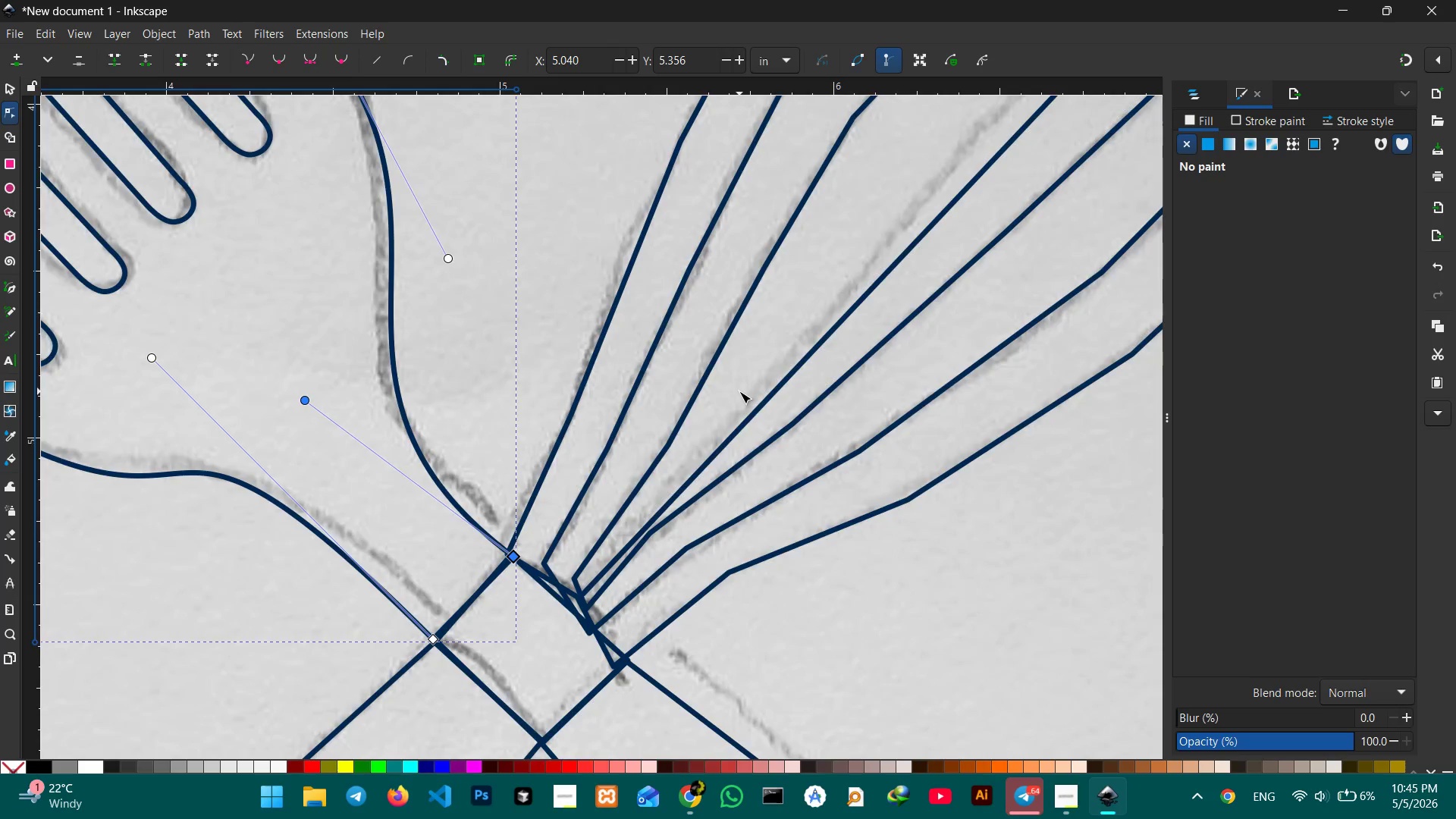 
scroll: coordinate [717, 391], scroll_direction: down, amount: 11.0
 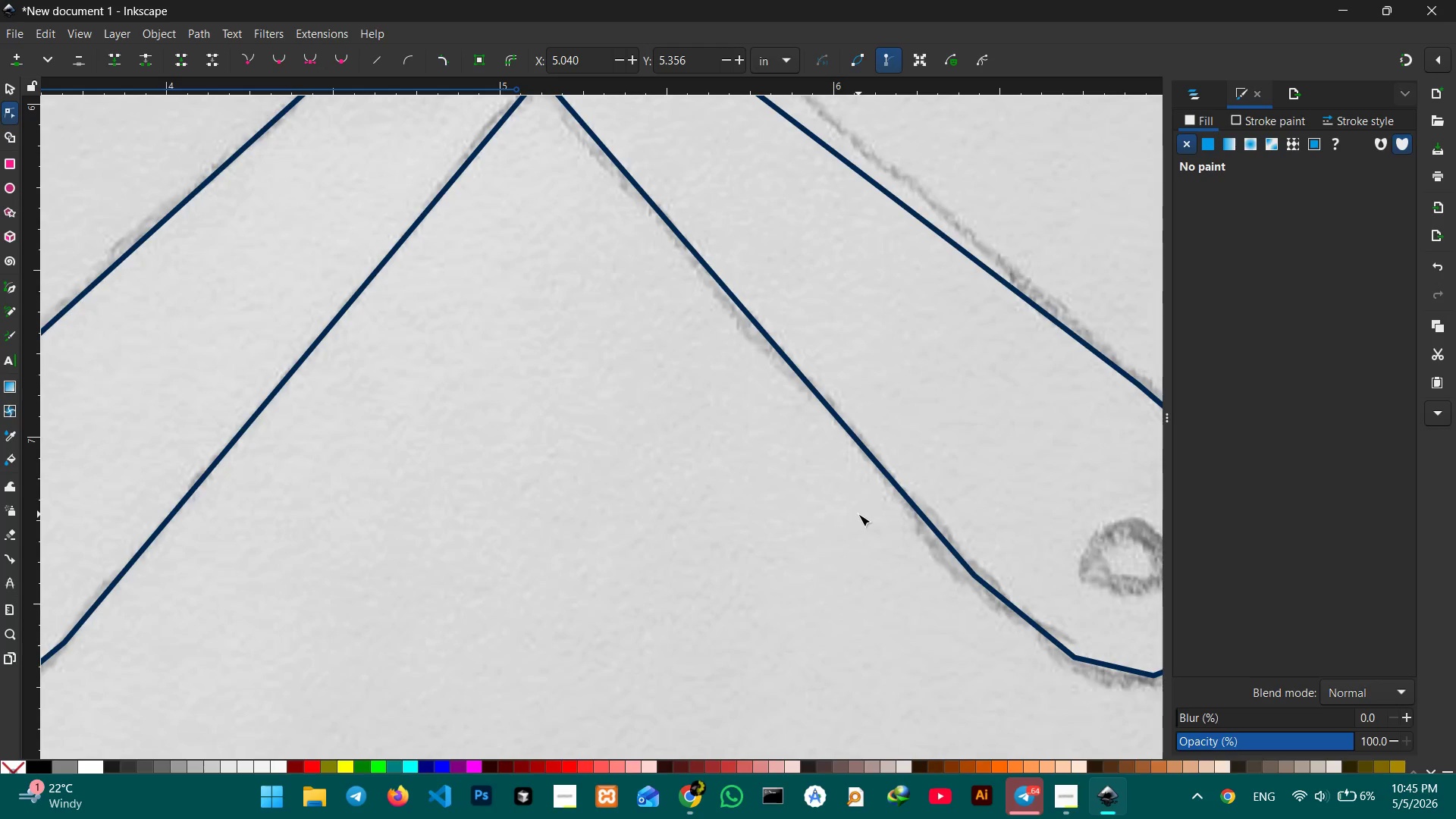 
hold_key(key=Space, duration=1.05)
 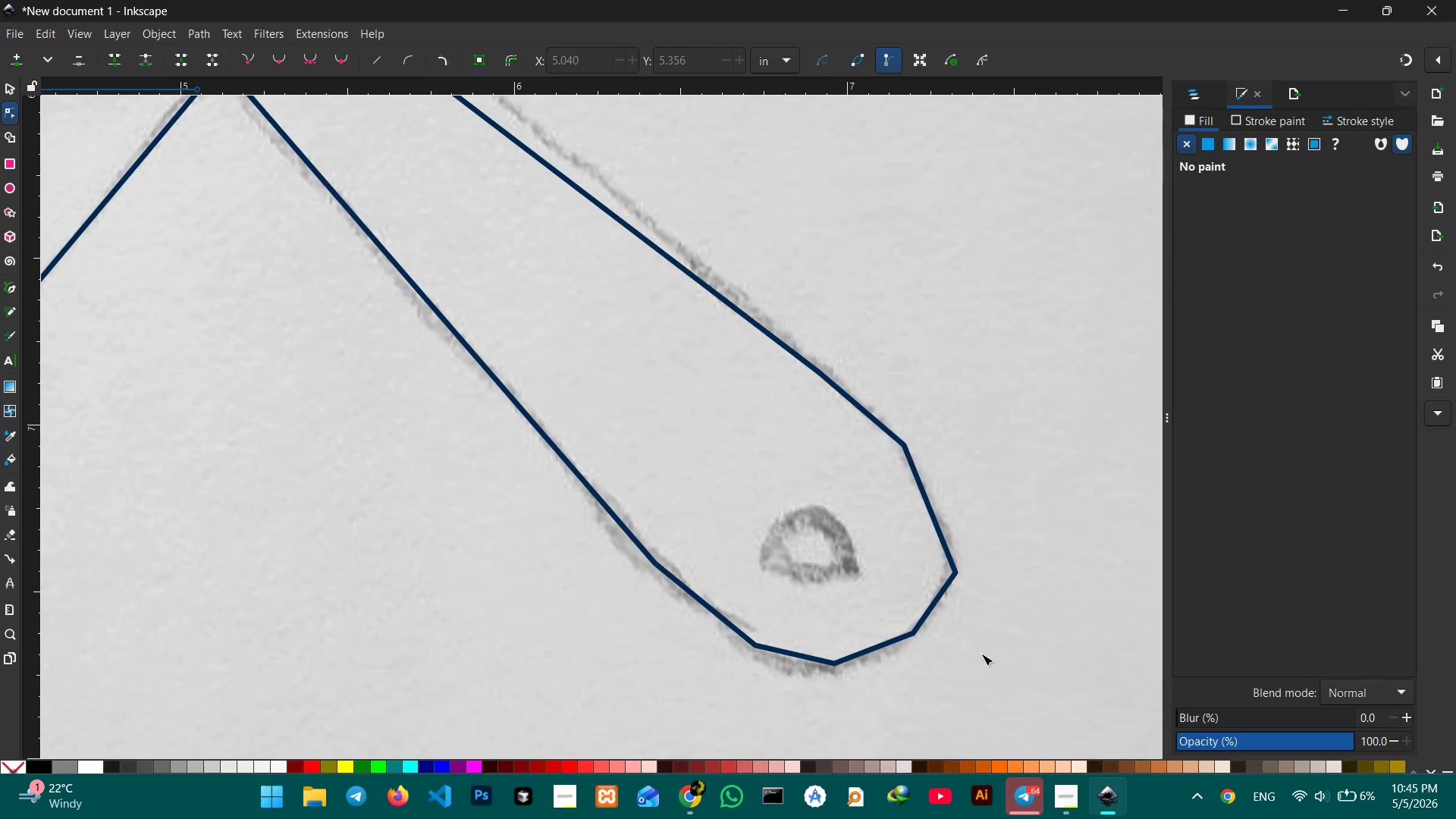 
left_click_drag(start_coordinate=[858, 514], to_coordinate=[539, 502])
 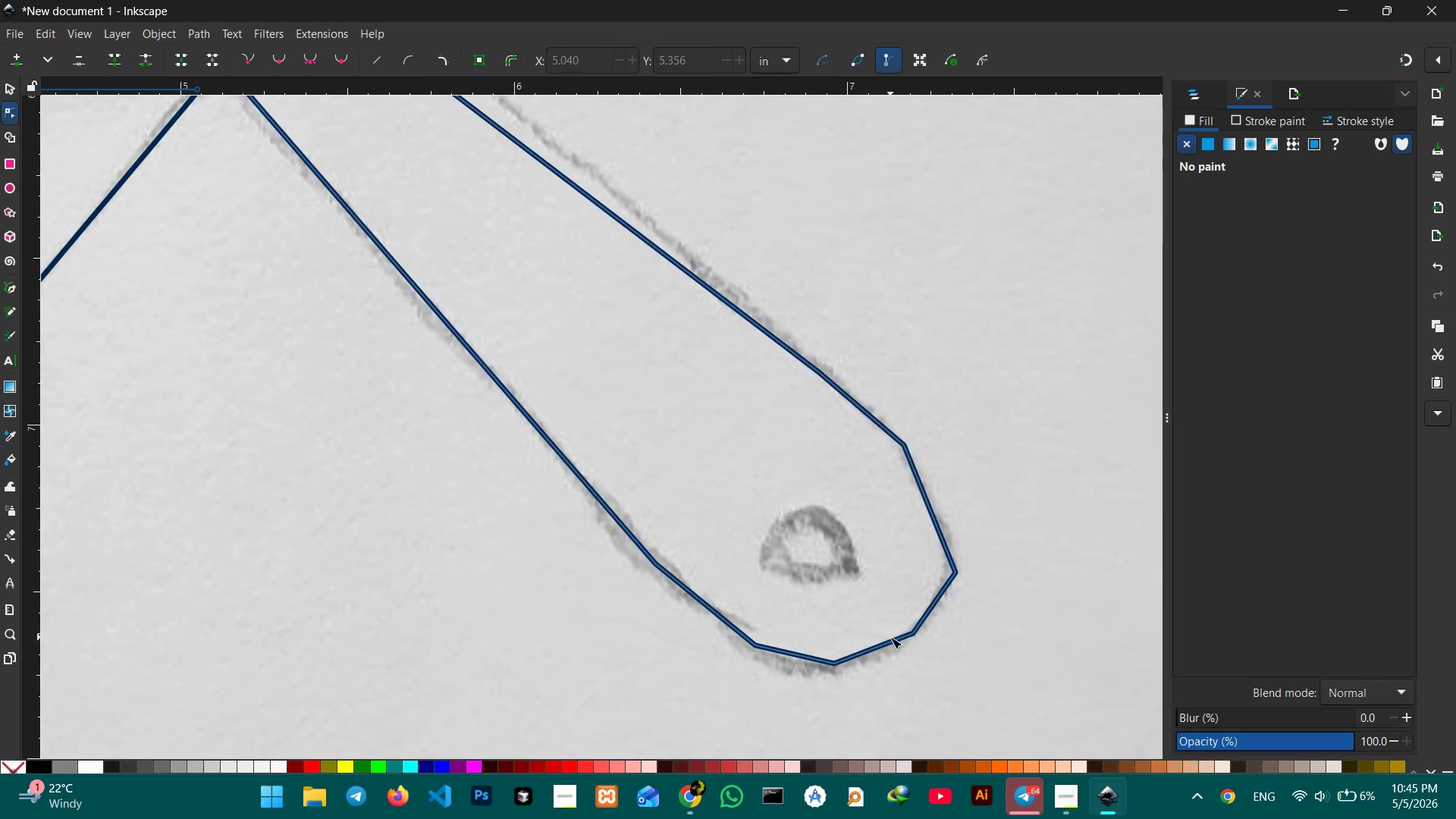 
left_click([898, 637])
 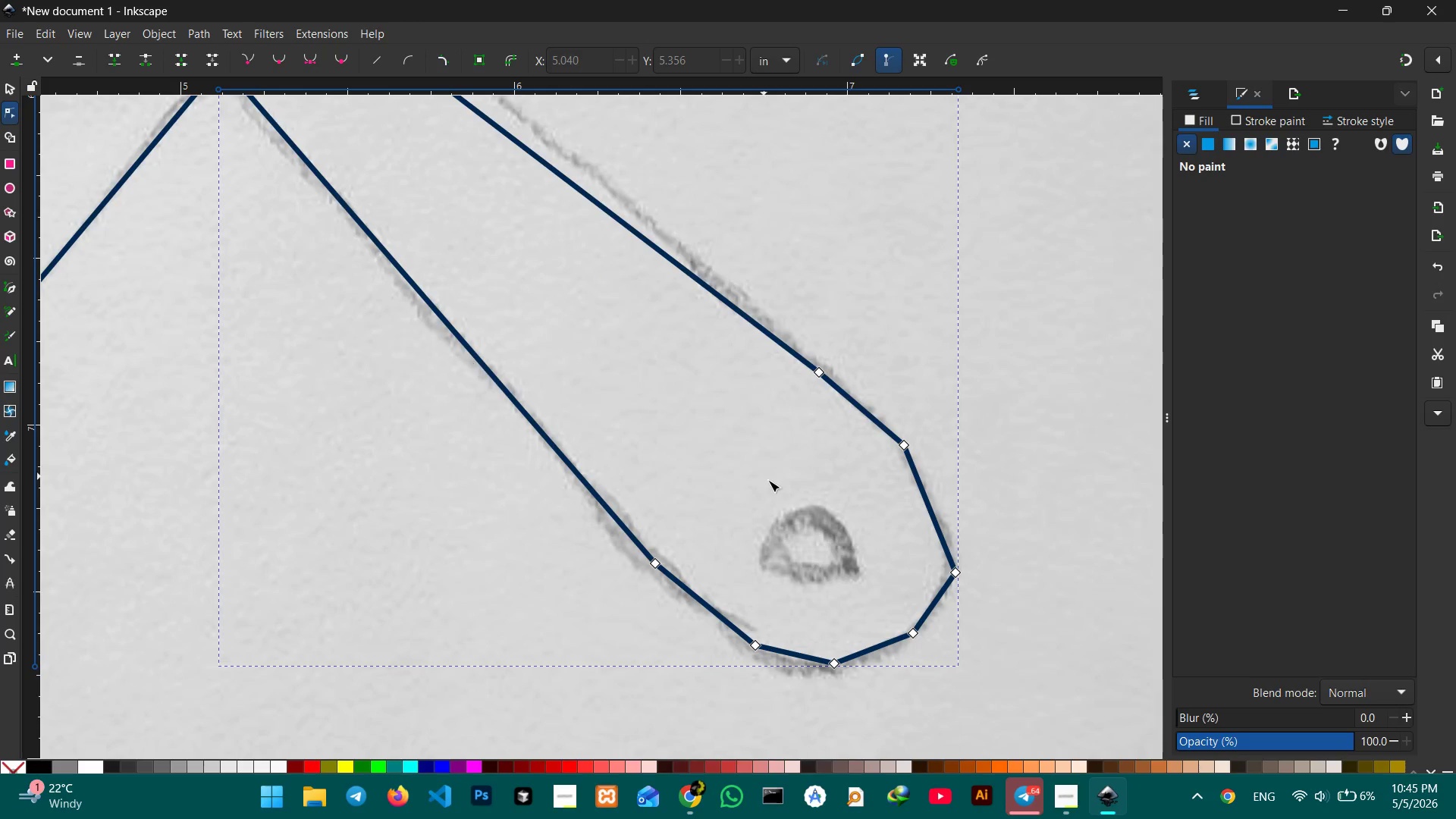 
left_click([752, 650])
 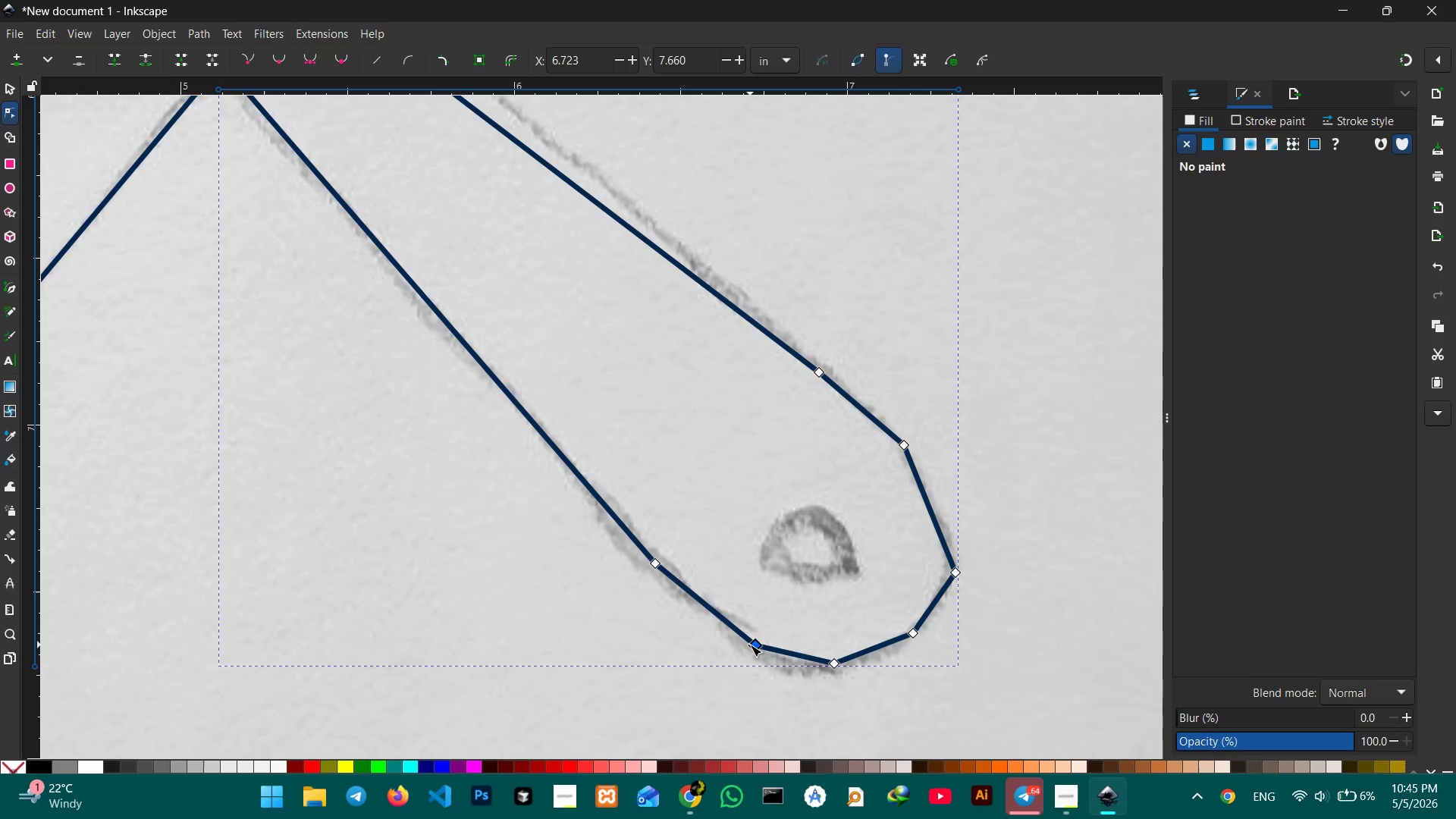 
key(Backspace)
 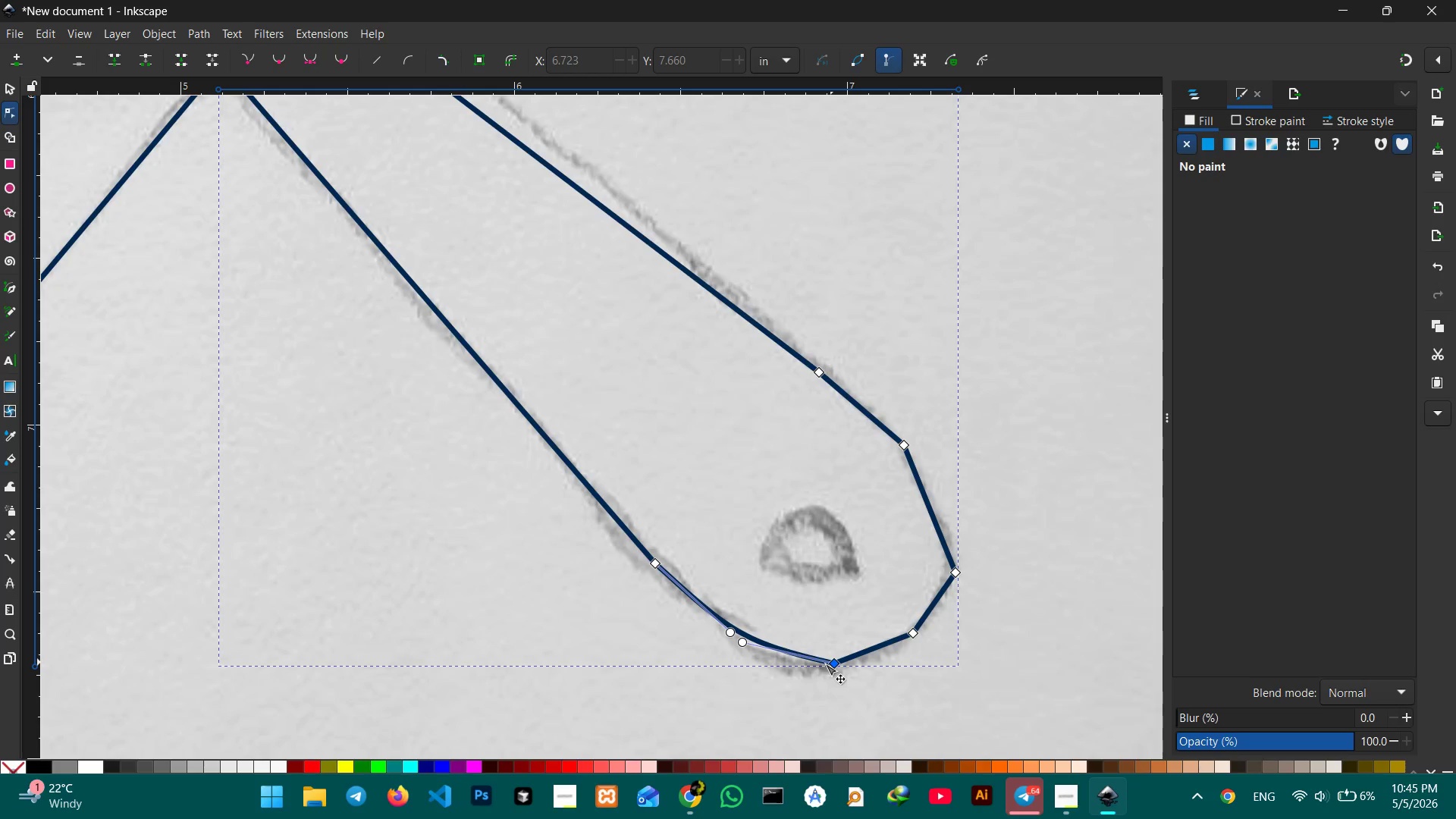 
left_click([830, 664])
 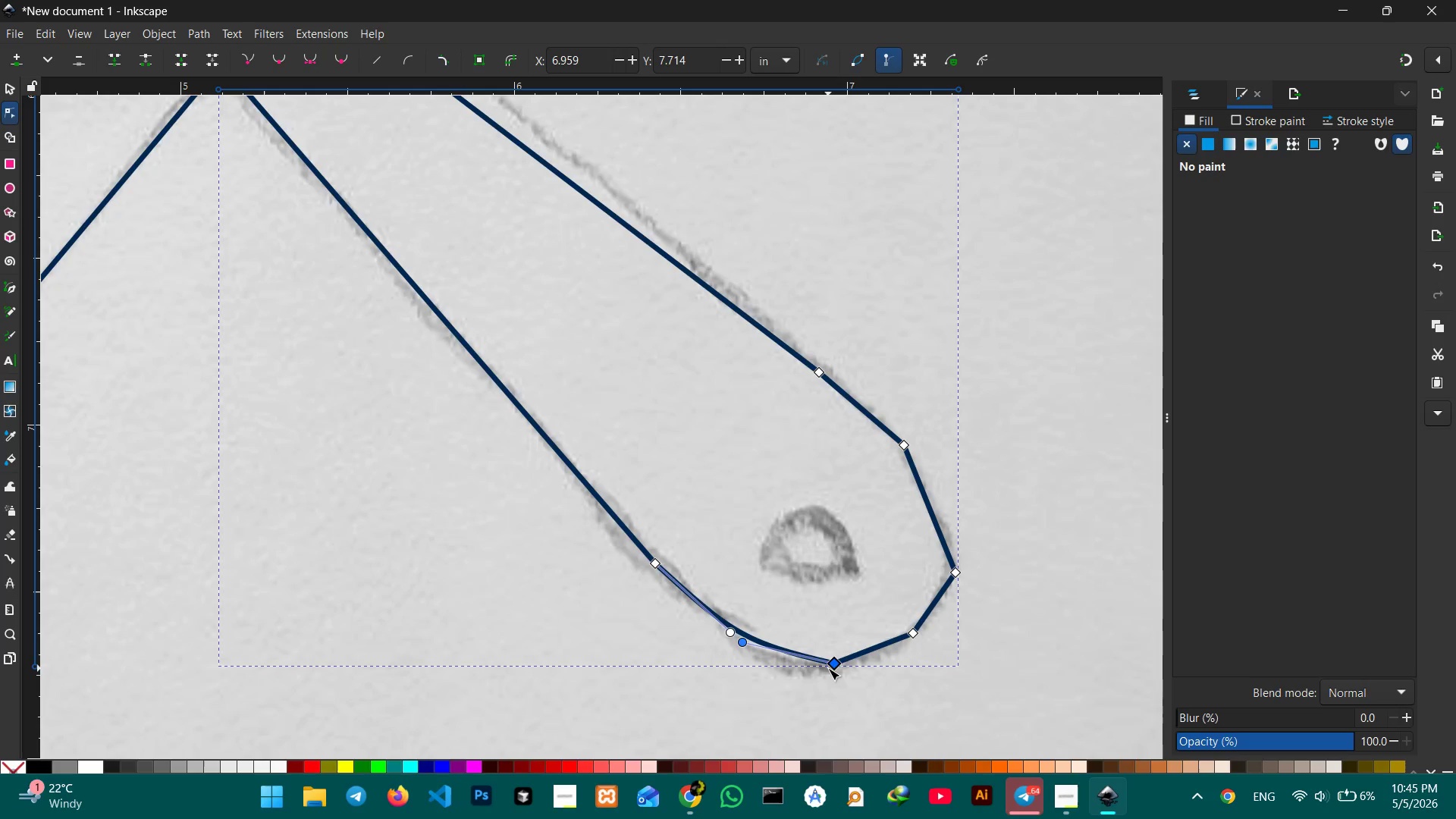 
key(Backspace)
 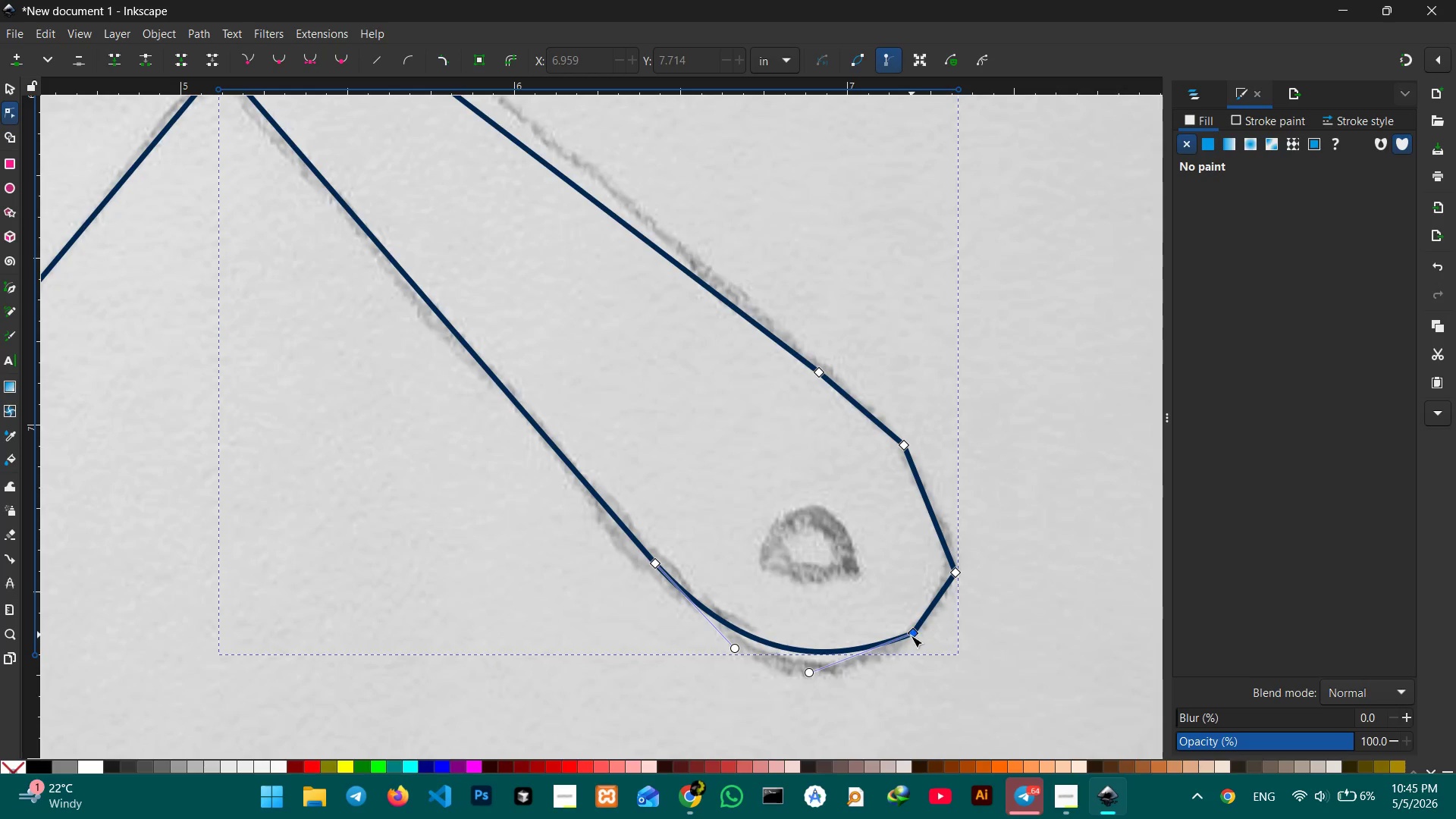 
left_click([911, 635])
 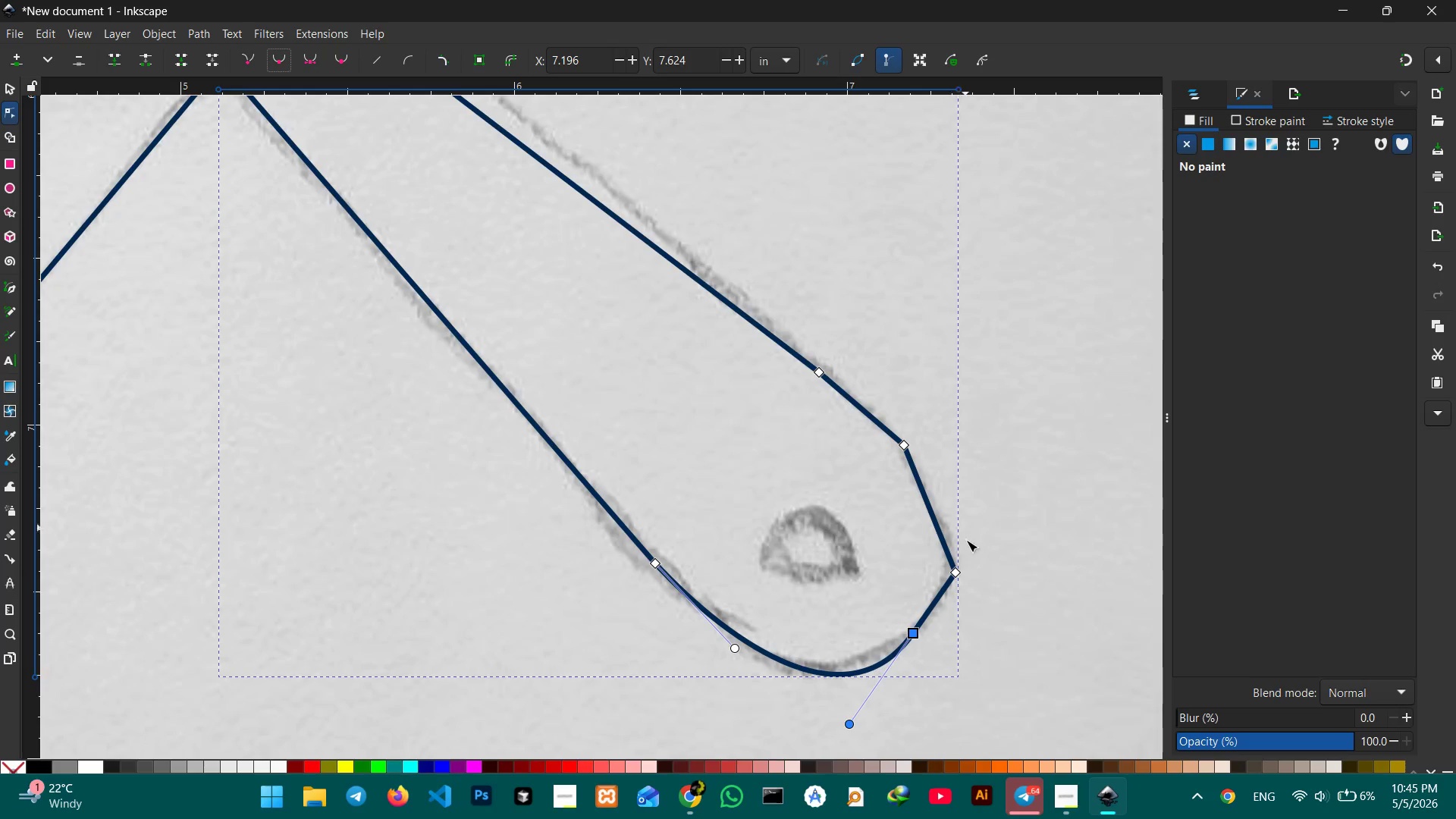 
left_click([956, 575])
 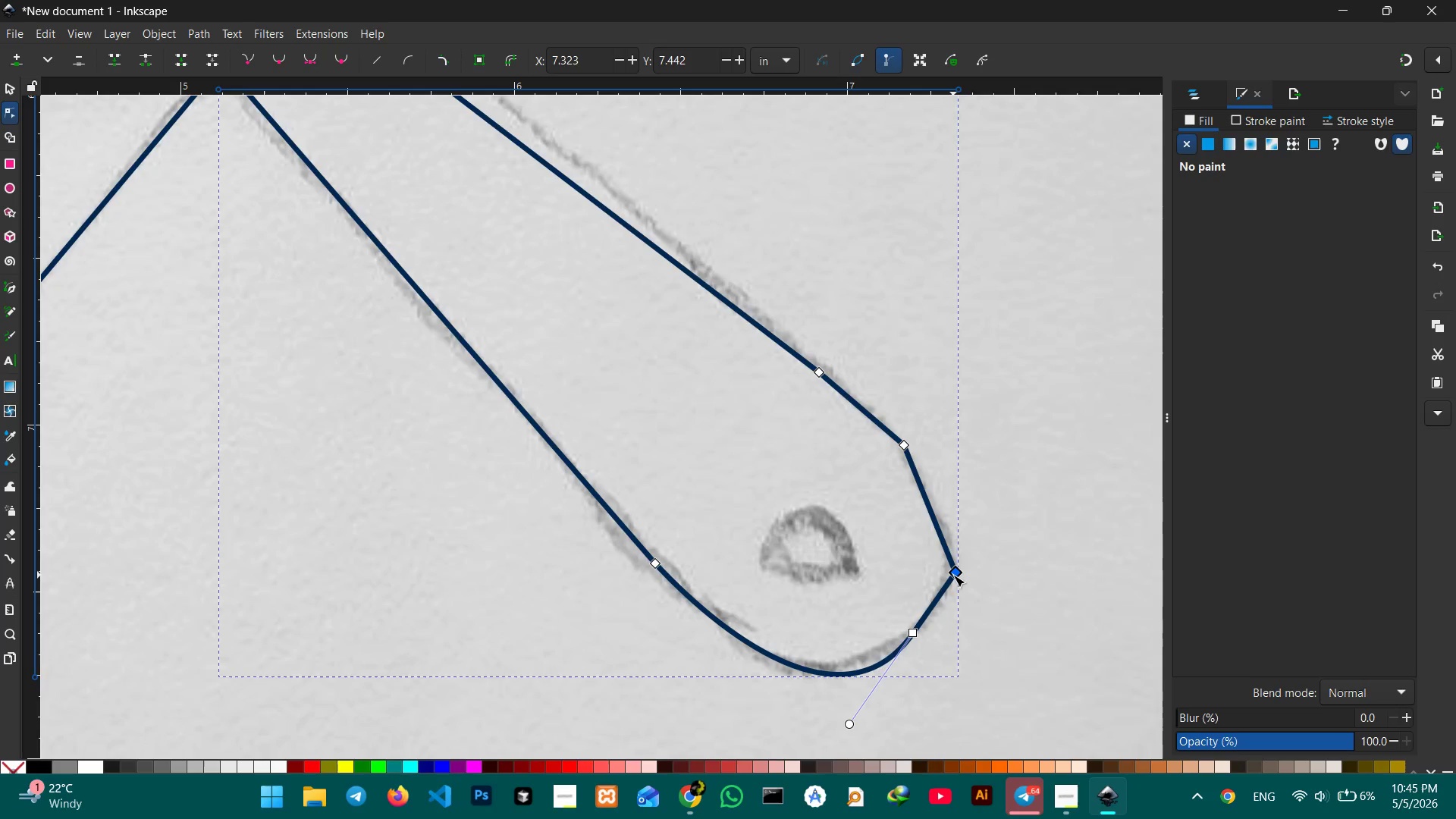 
key(Backspace)
 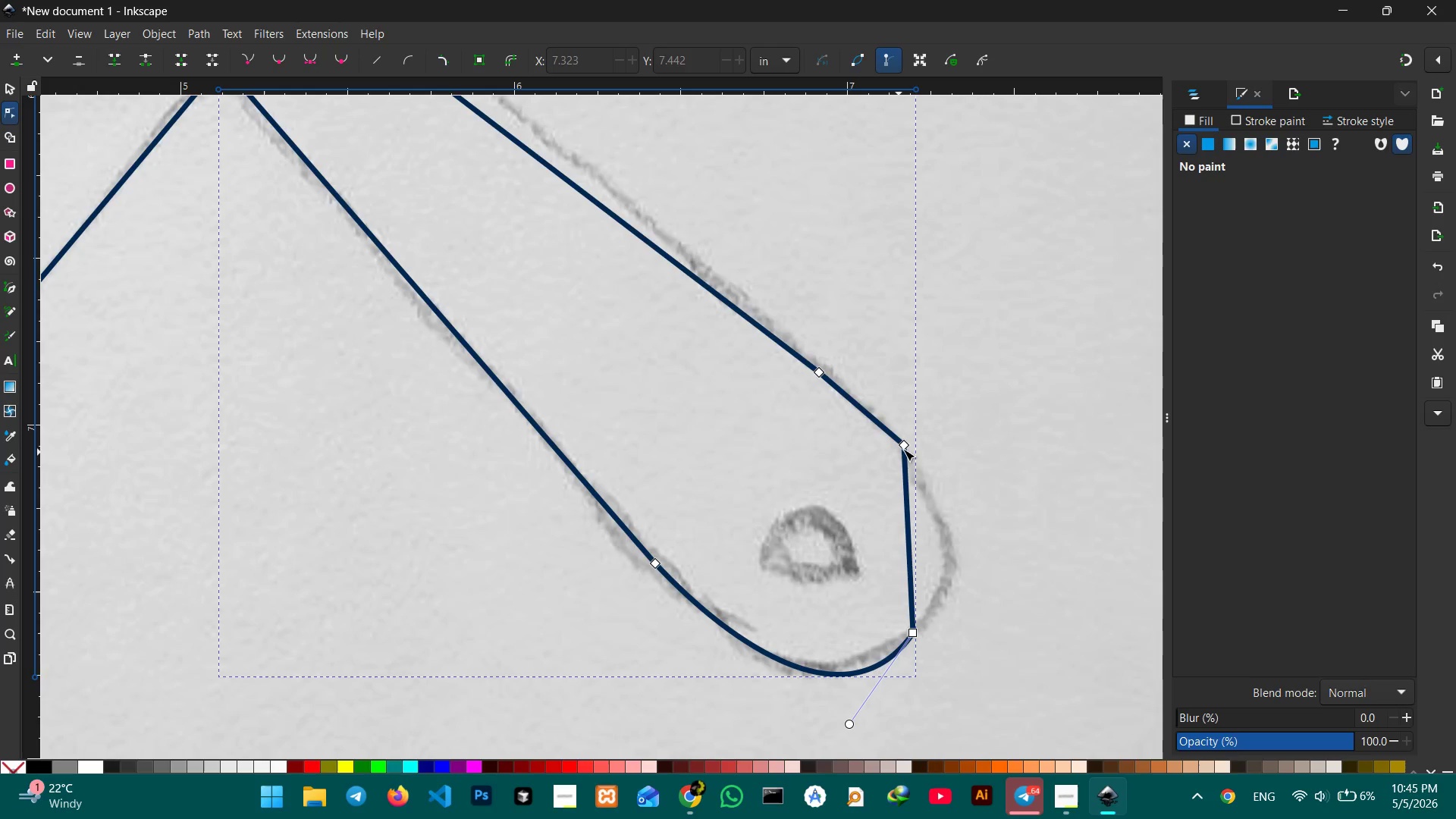 
left_click([906, 447])
 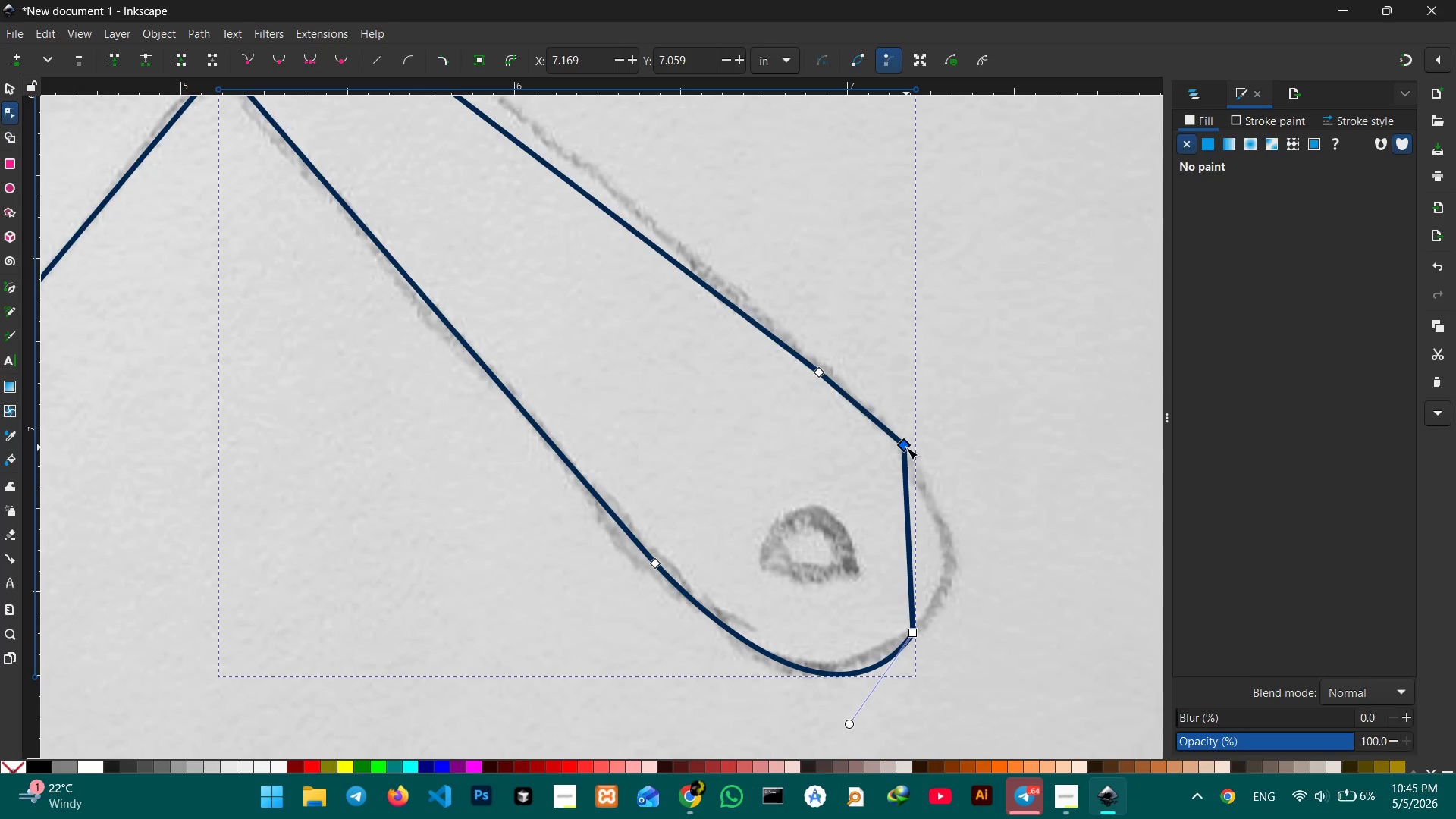 
key(Backspace)
 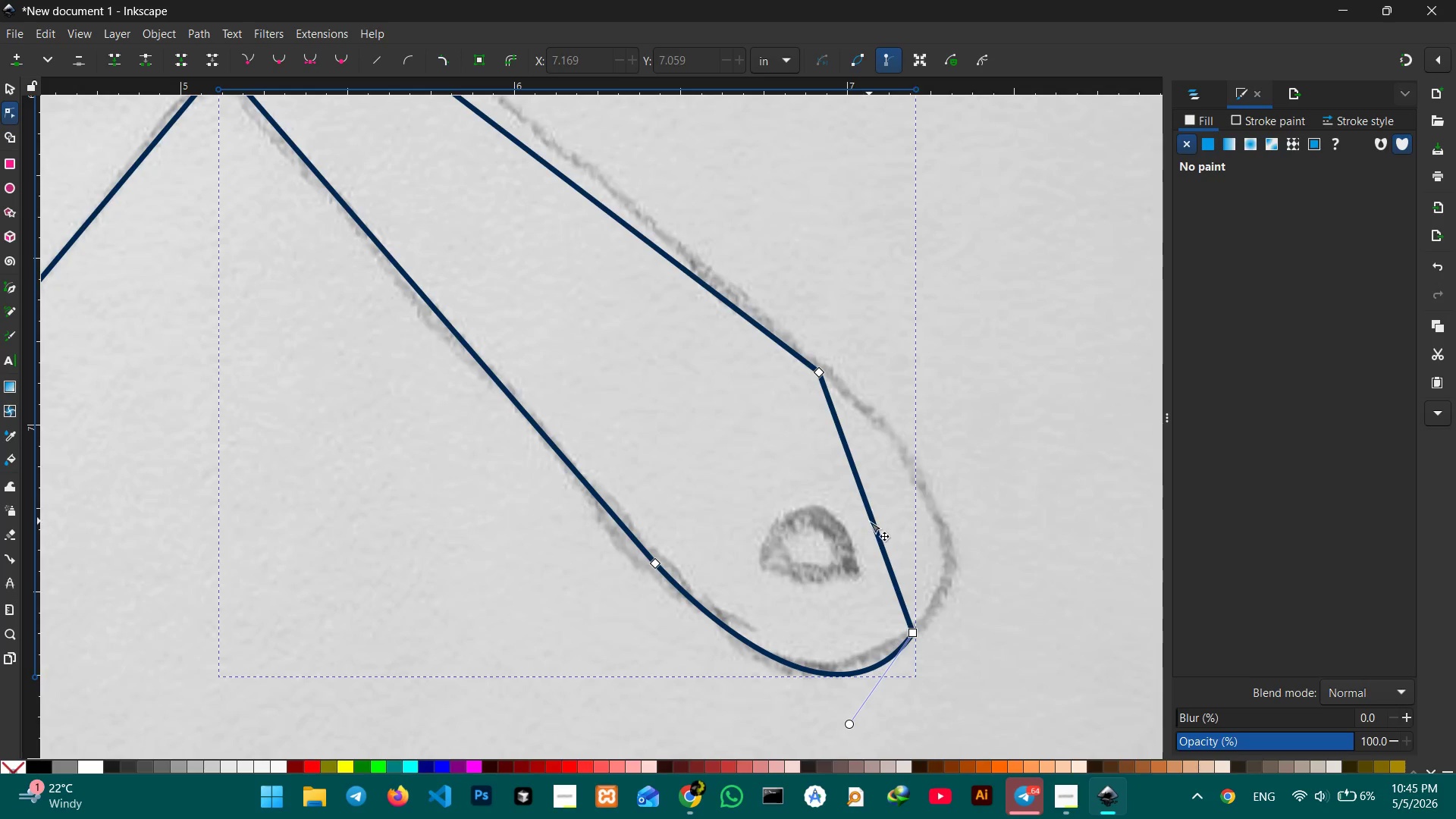 
left_click_drag(start_coordinate=[869, 521], to_coordinate=[937, 519])
 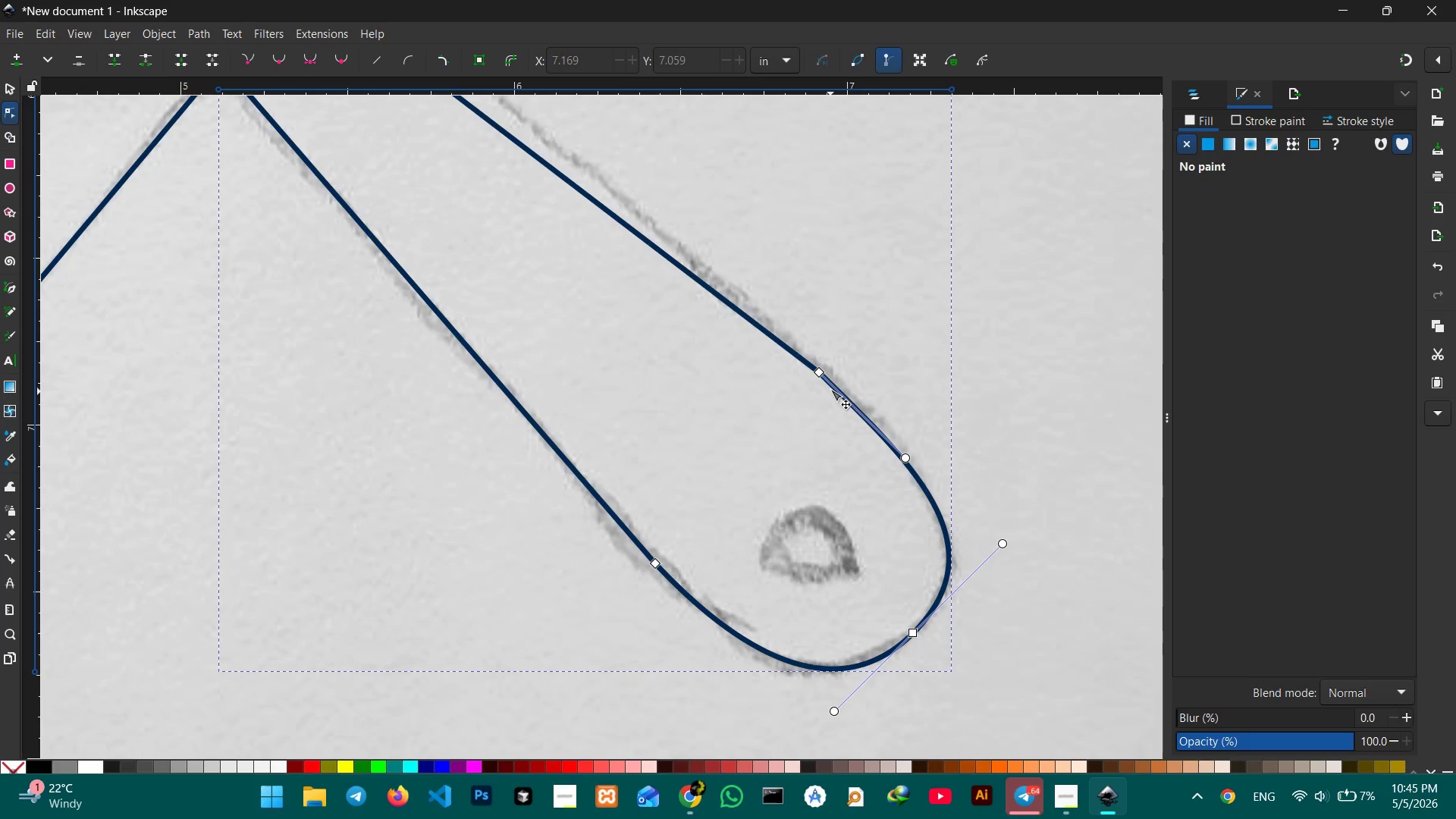 
left_click_drag(start_coordinate=[817, 374], to_coordinate=[830, 387])
 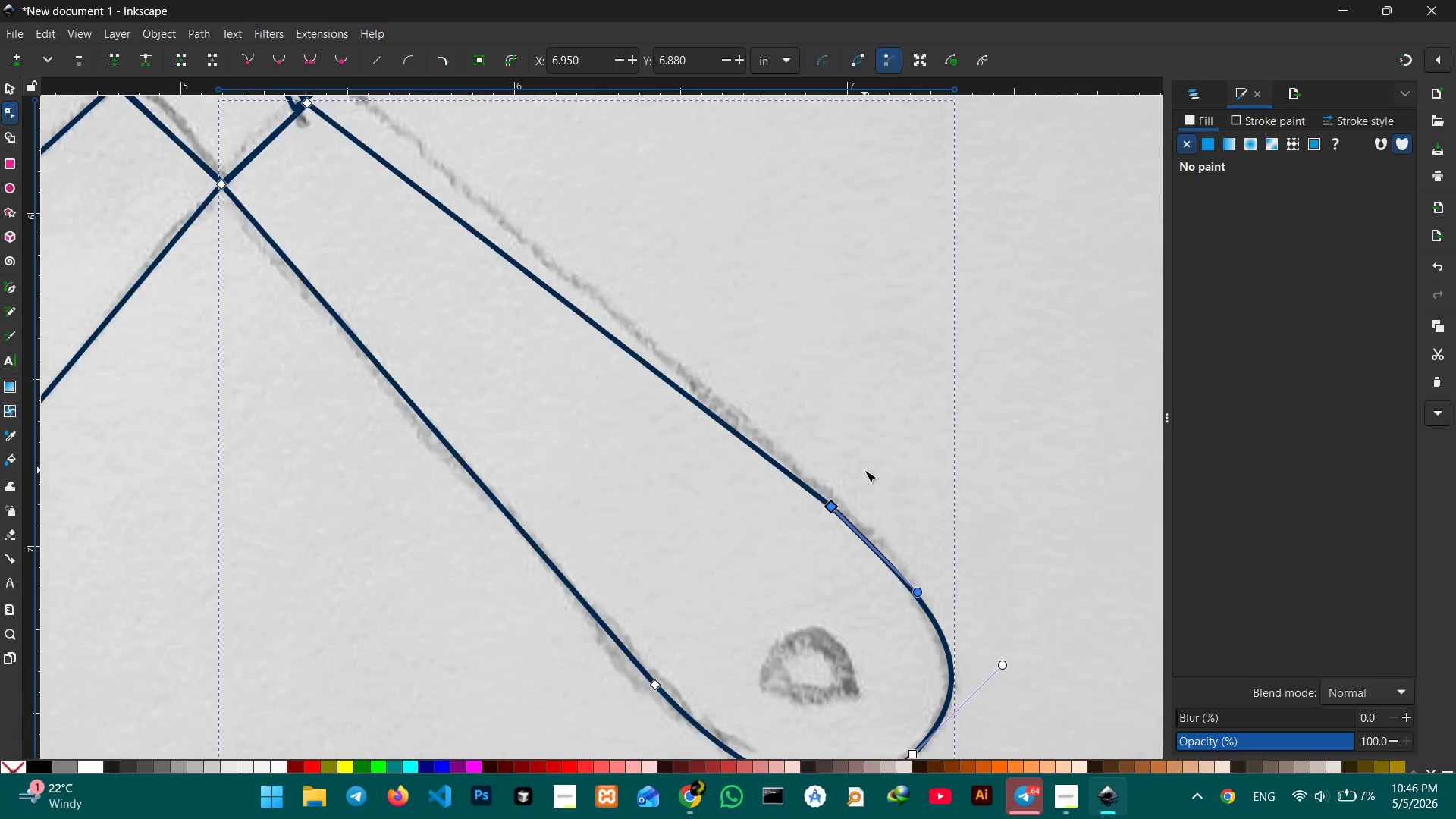 
scroll: coordinate [864, 470], scroll_direction: up, amount: 2.0
 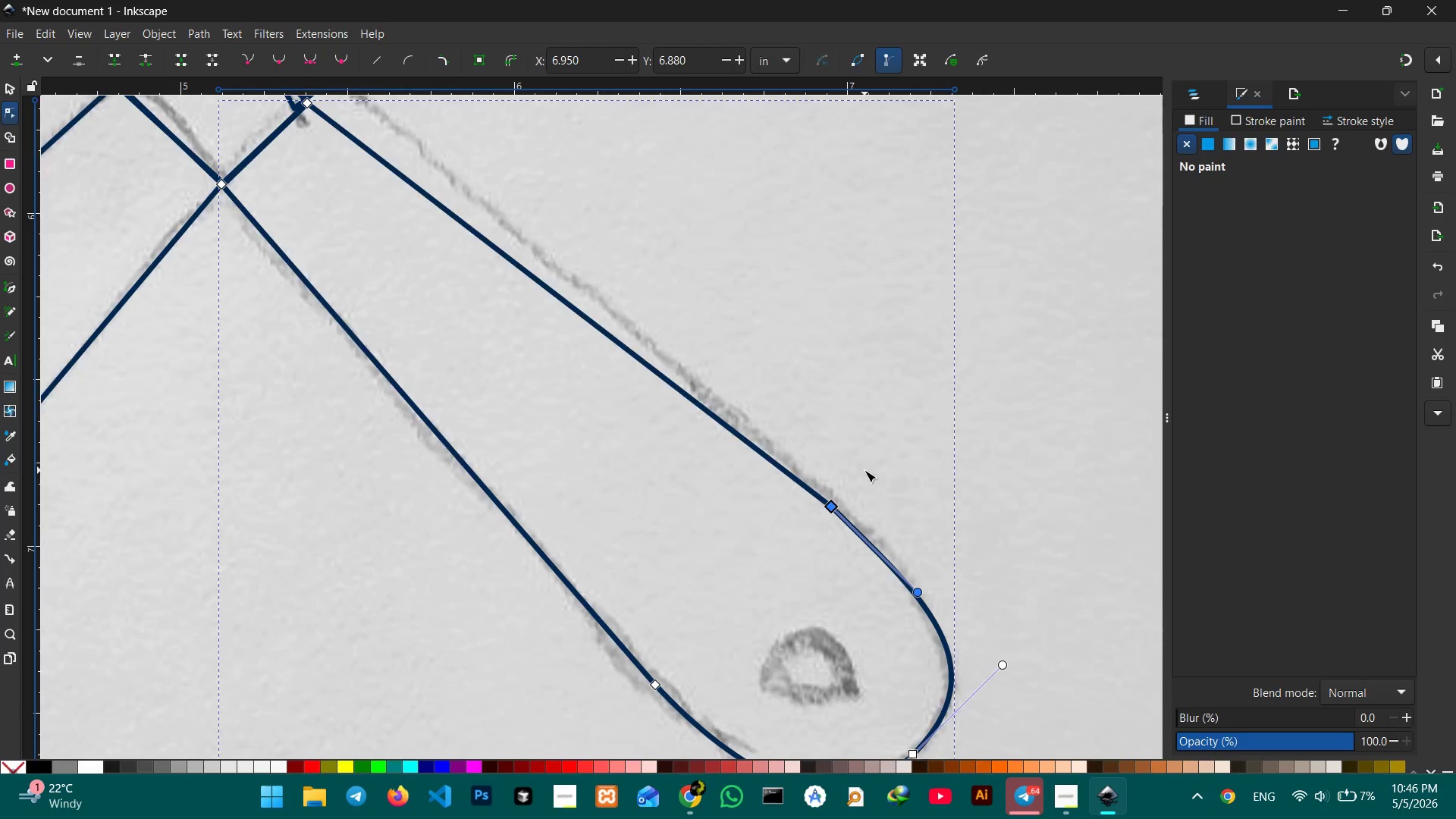 
scroll: coordinate [864, 470], scroll_direction: down, amount: 1.0
 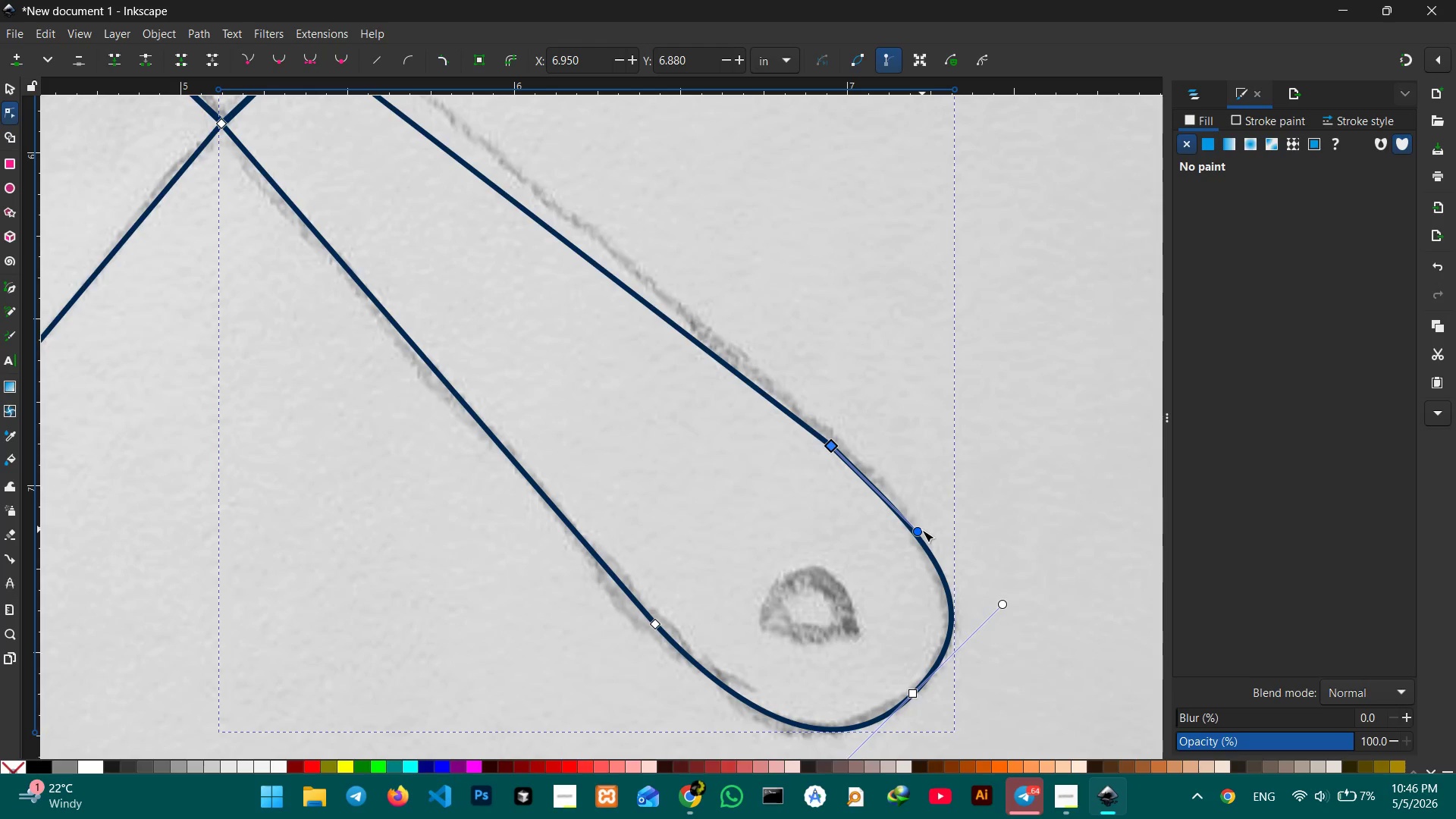 
left_click_drag(start_coordinate=[922, 530], to_coordinate=[907, 526])
 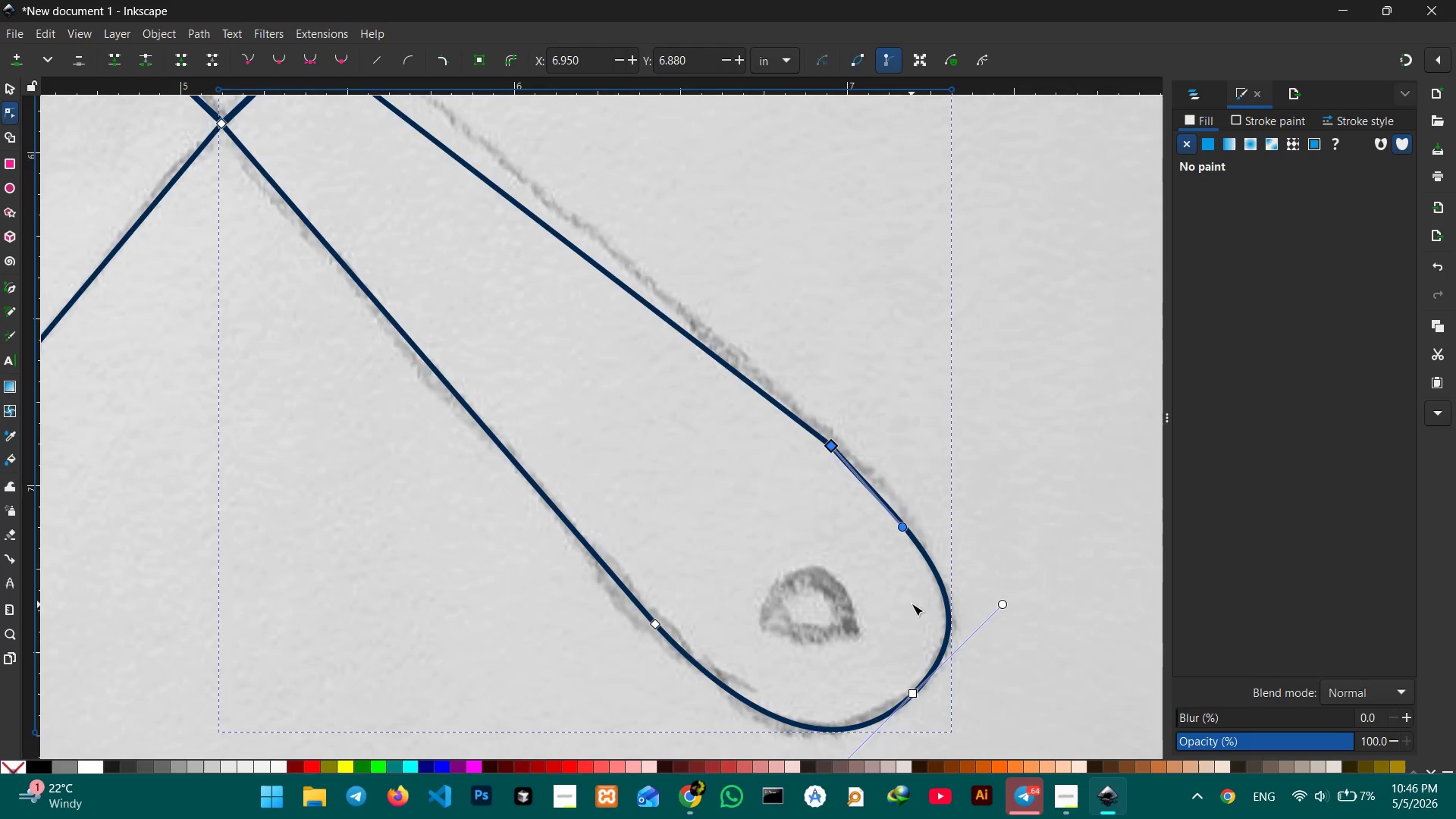 
scroll: coordinate [909, 601], scroll_direction: down, amount: 4.0
 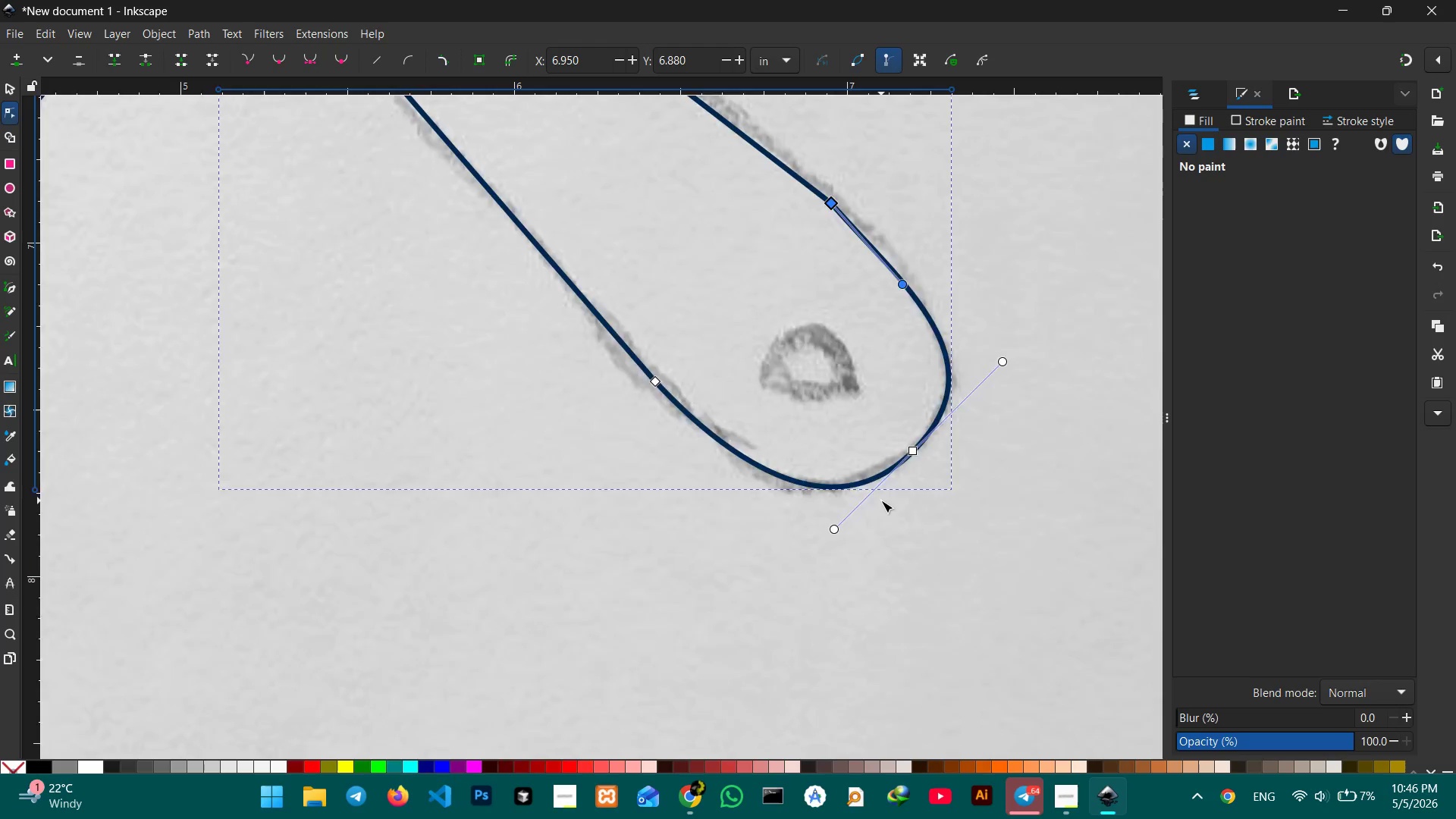 
scroll: coordinate [881, 500], scroll_direction: up, amount: 2.0
 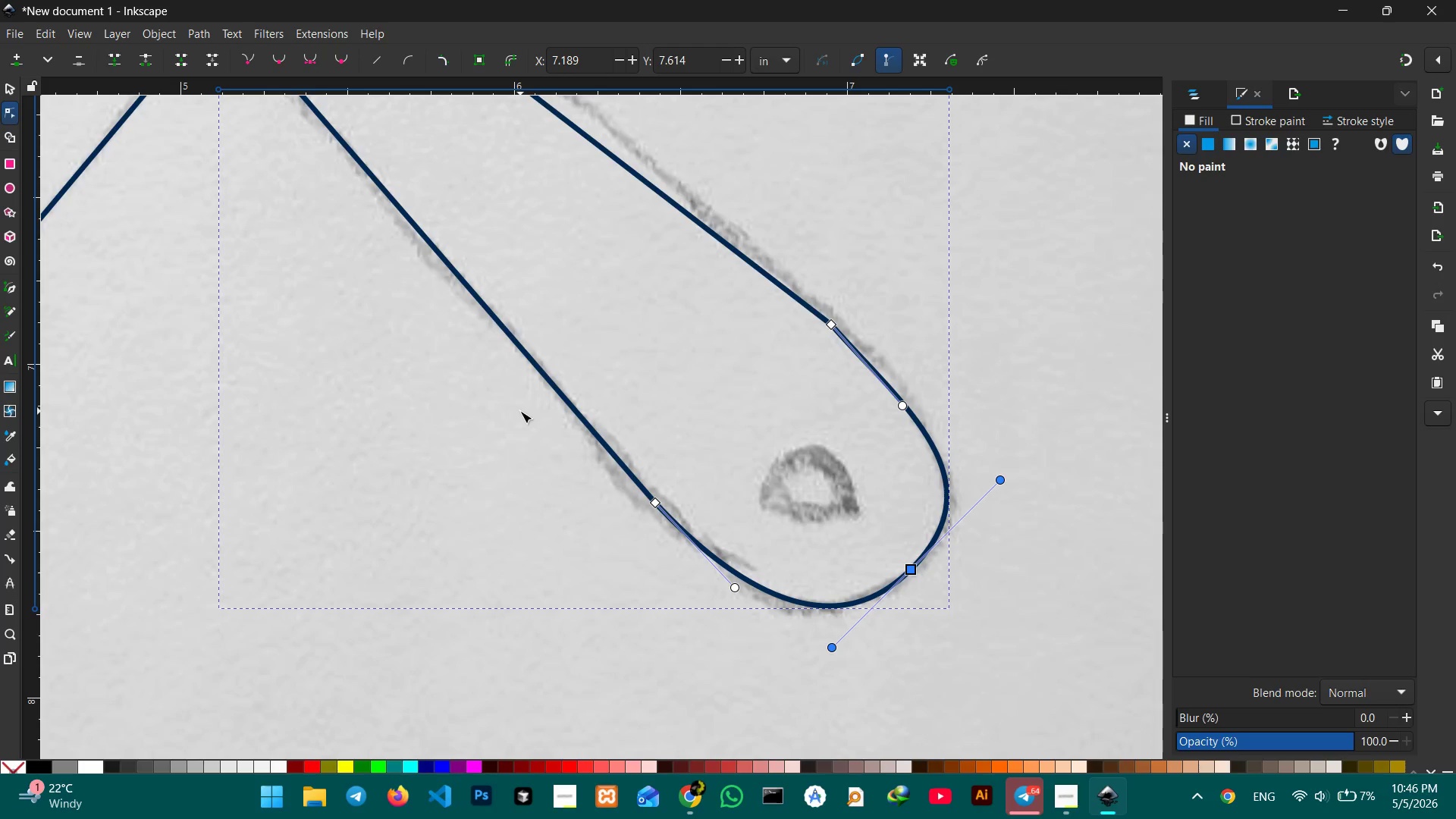 
wait(9.76)
 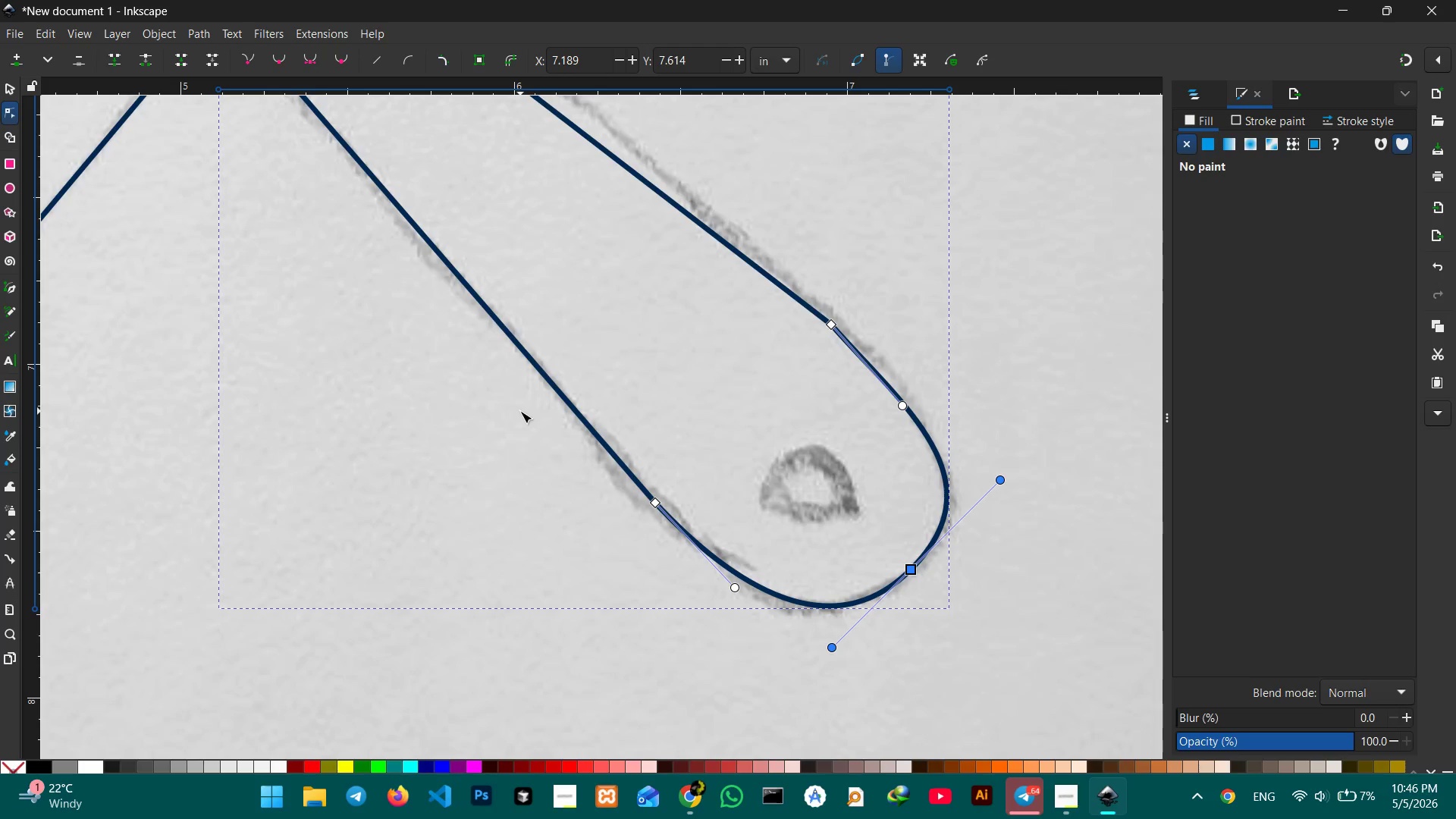 
scroll: coordinate [295, 360], scroll_direction: up, amount: 9.0
 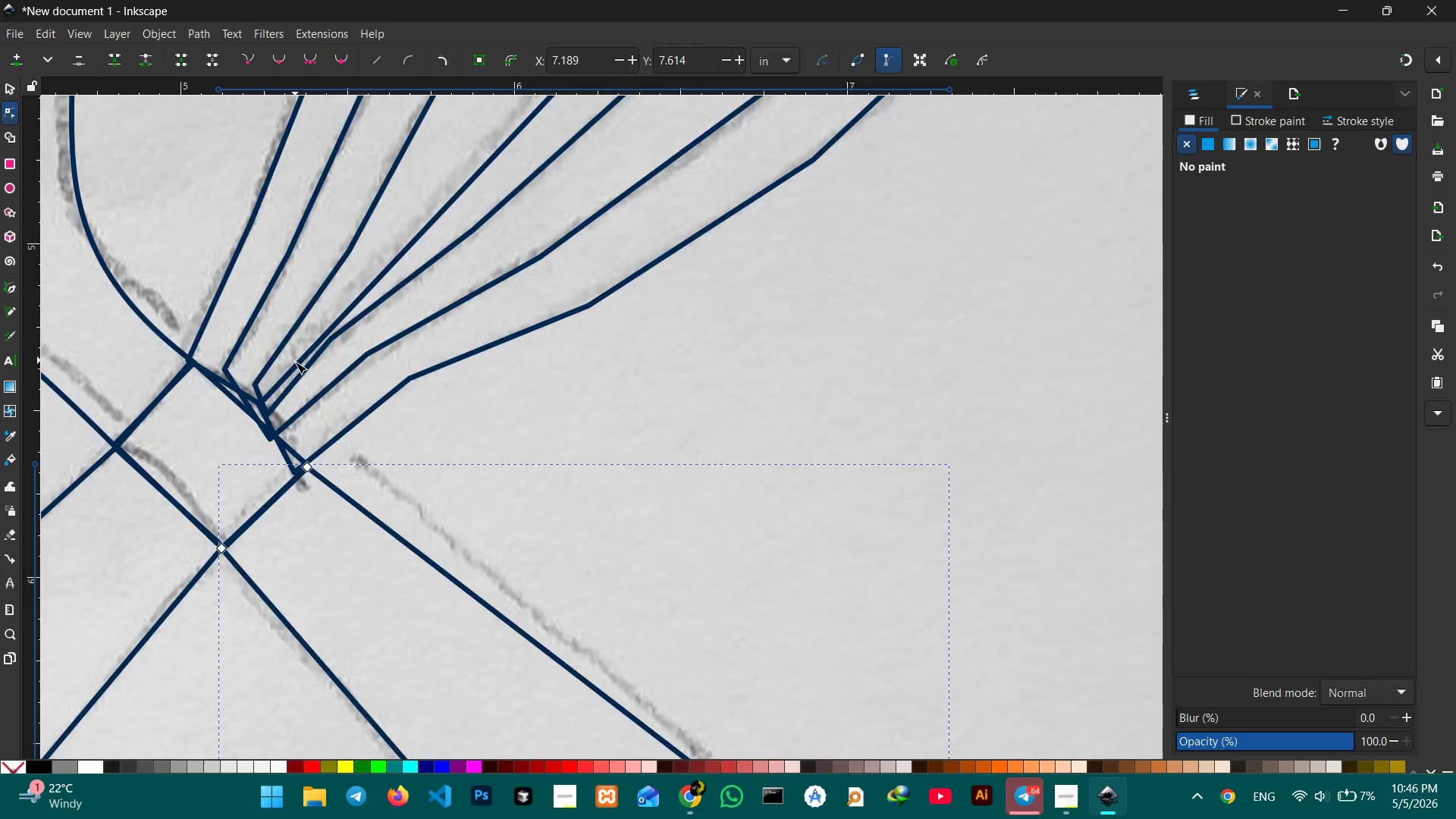 
scroll: coordinate [295, 367], scroll_direction: down, amount: 9.0
 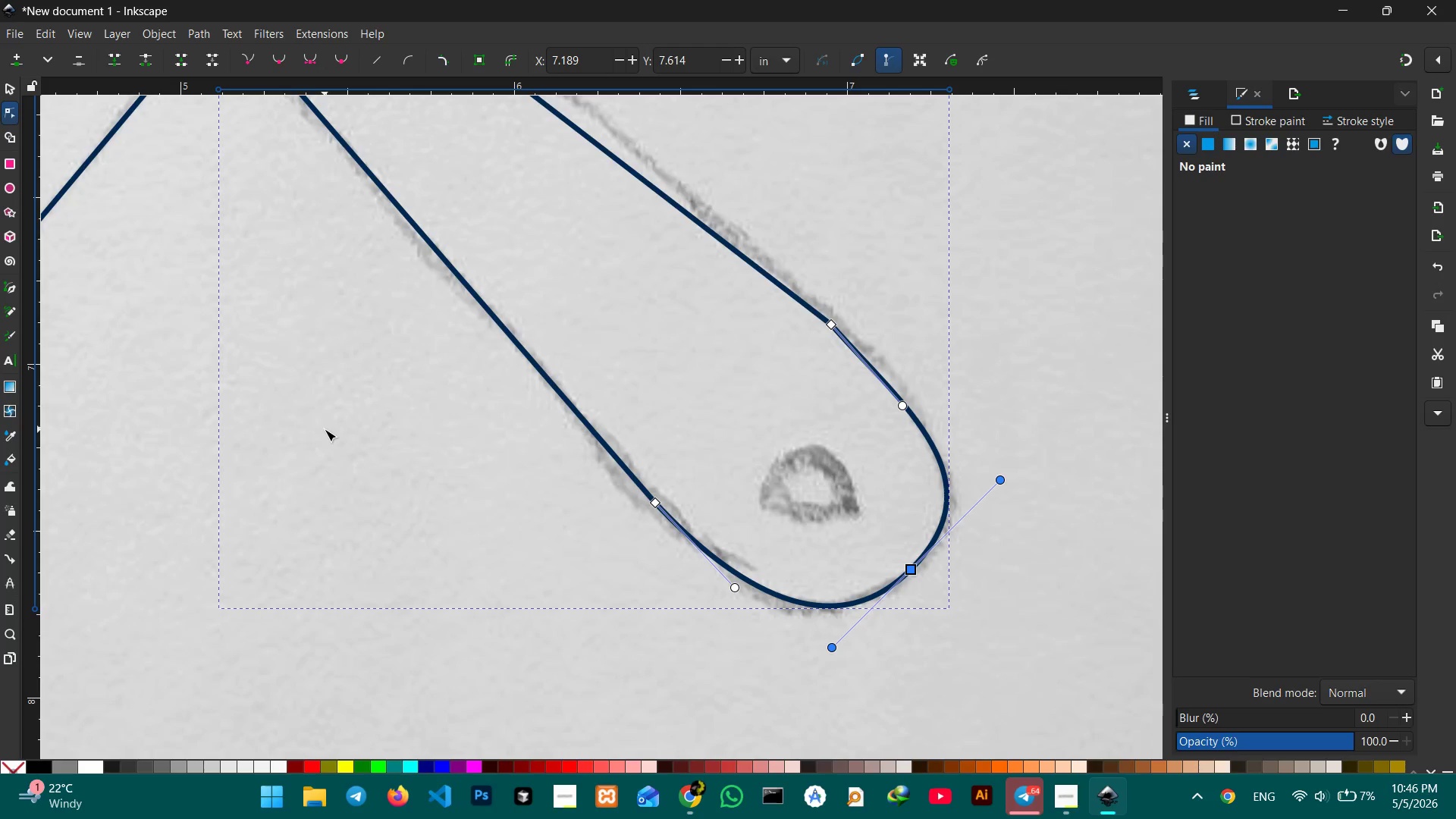 
hold_key(key=Space, duration=1.23)
 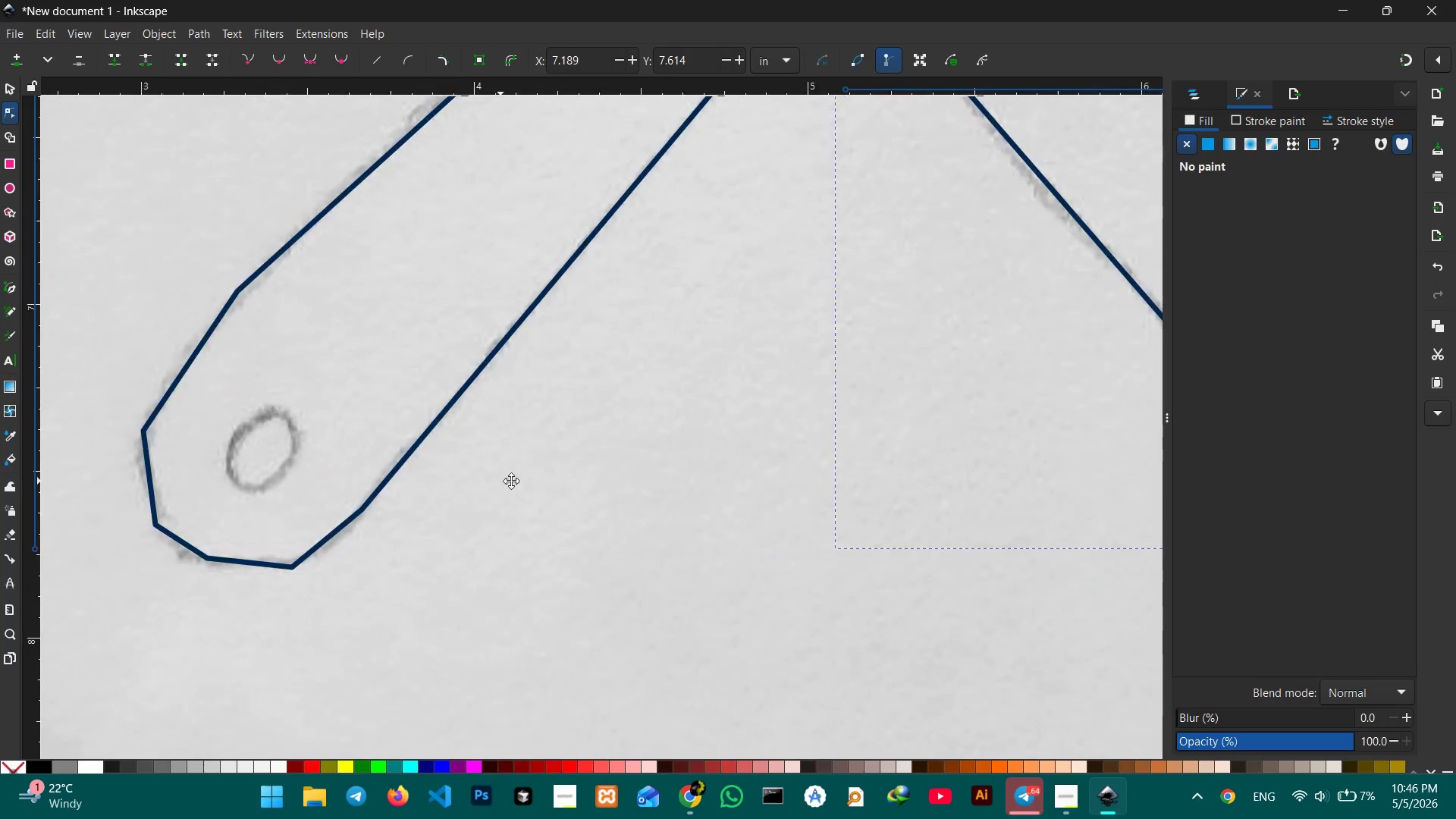 
left_click_drag(start_coordinate=[321, 475], to_coordinate=[938, 388])
 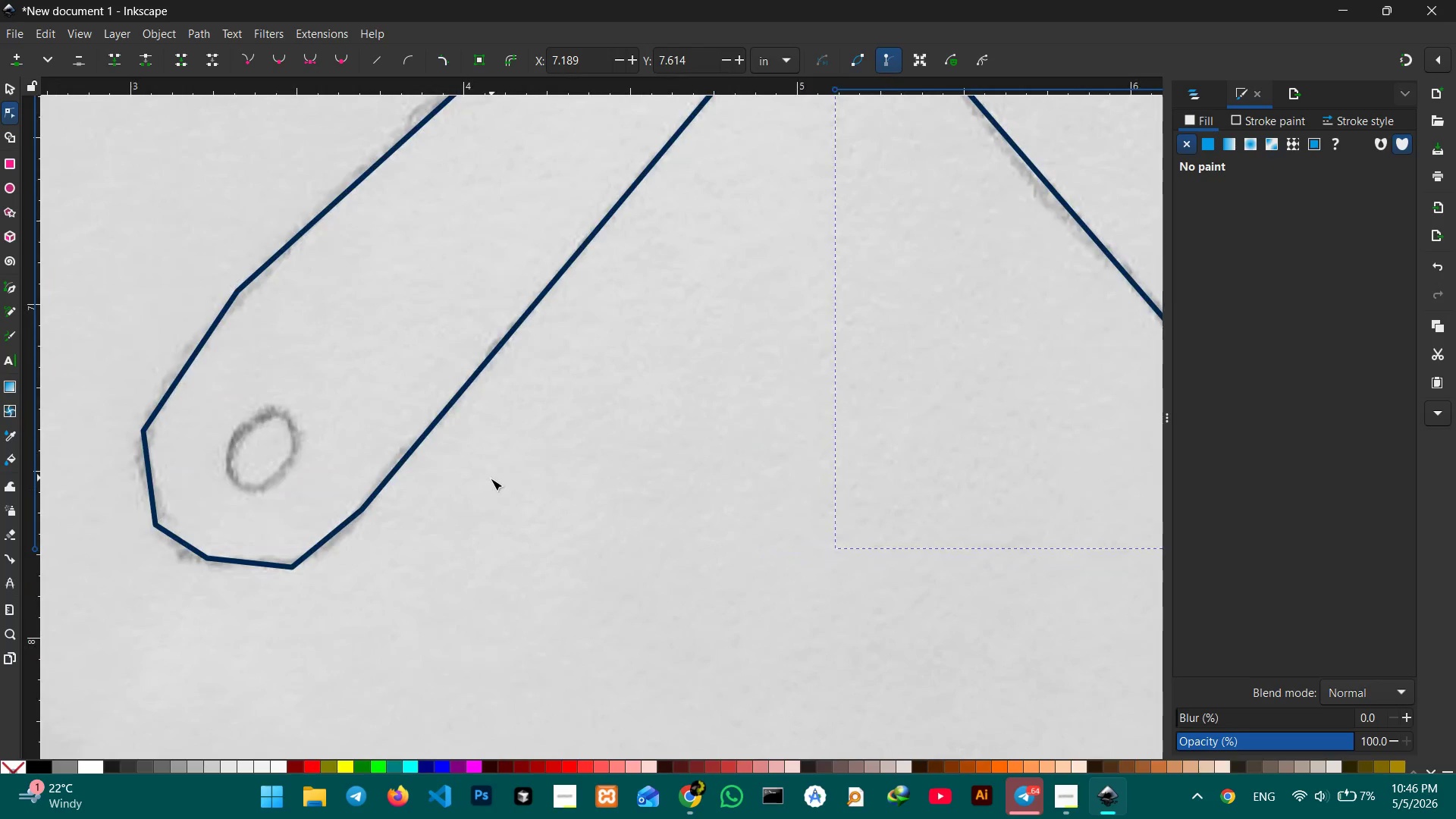 
hold_key(key=Space, duration=0.61)
 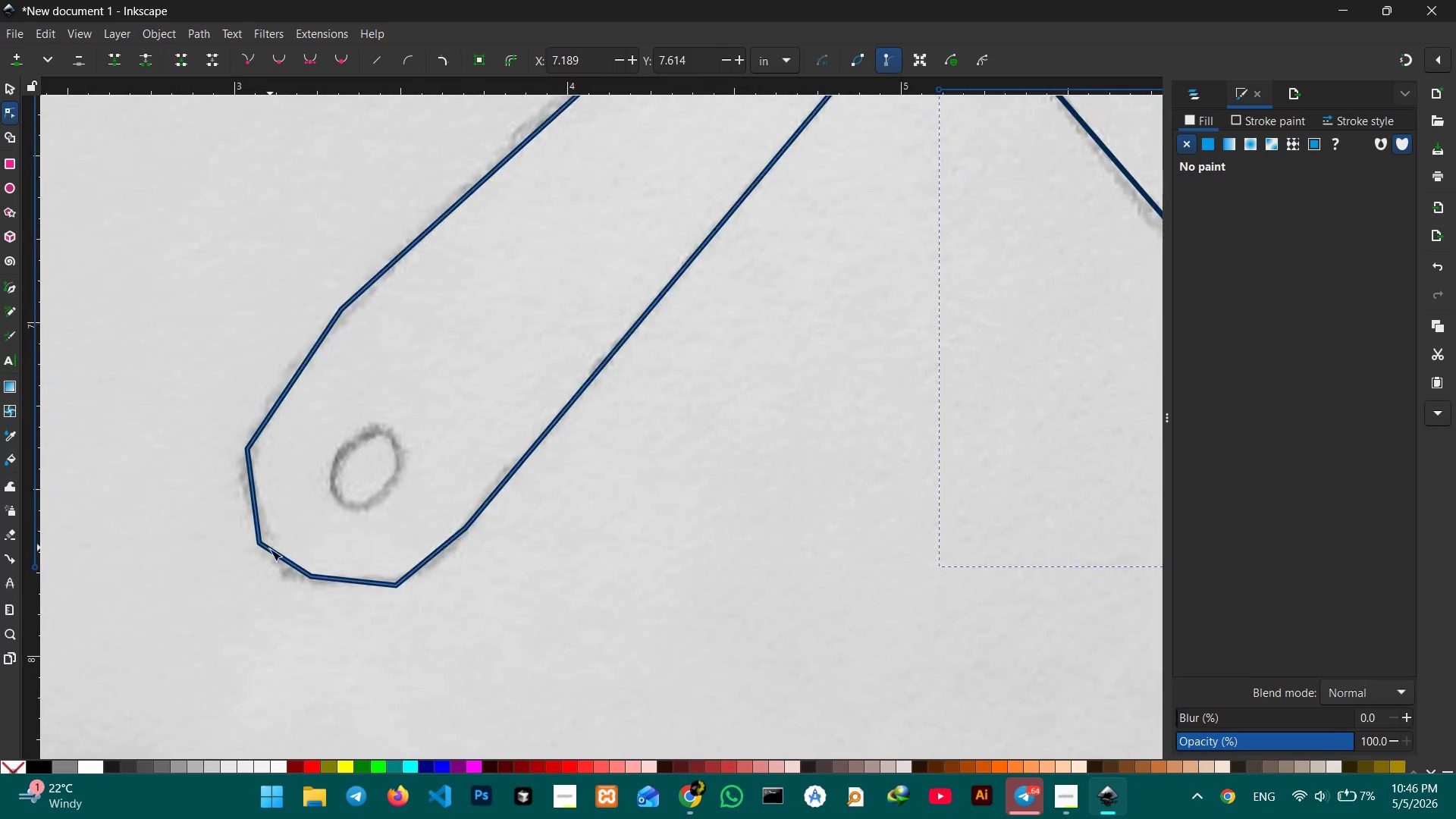 
left_click_drag(start_coordinate=[490, 479], to_coordinate=[594, 497])
 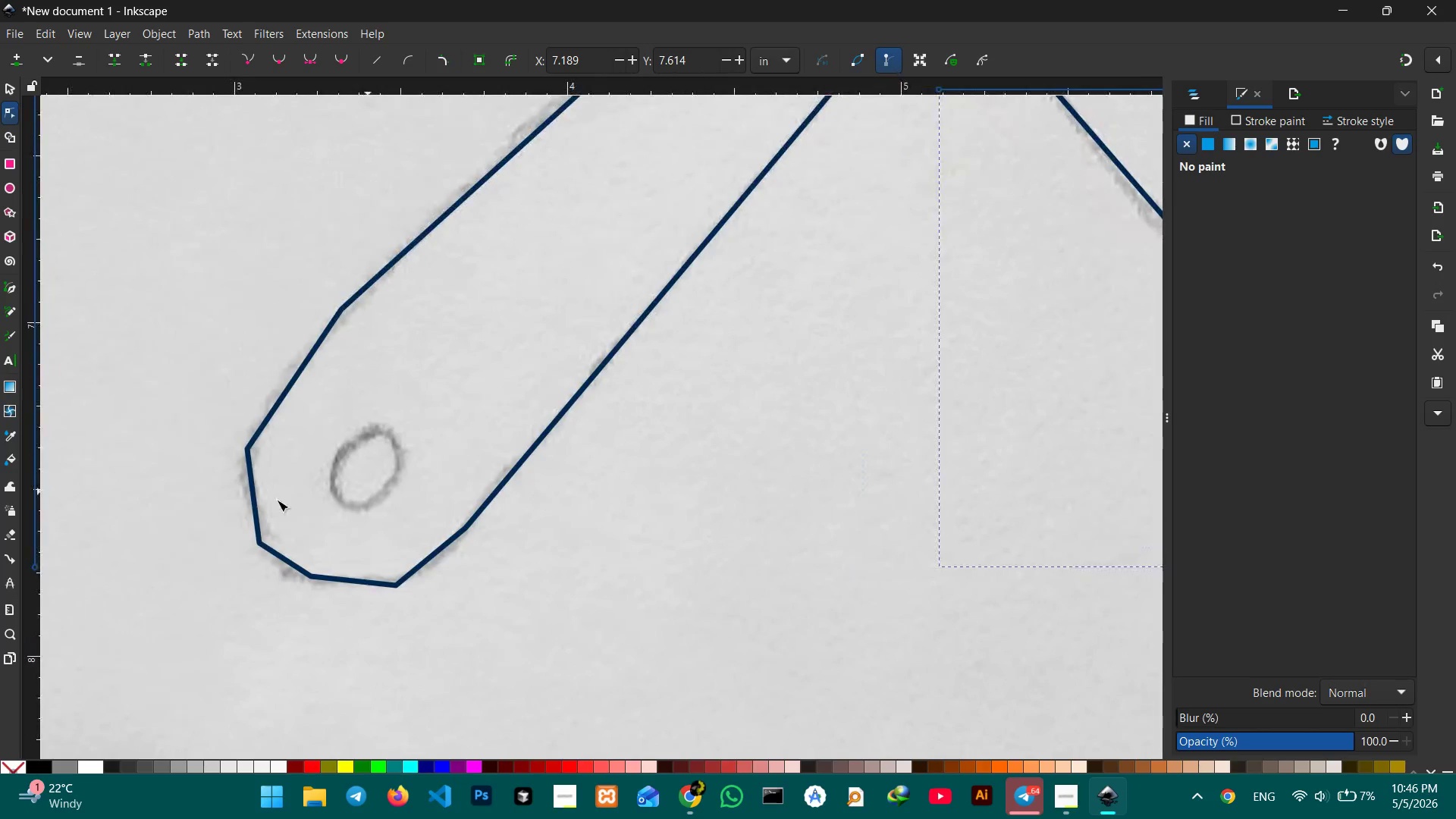 
left_click([270, 551])
 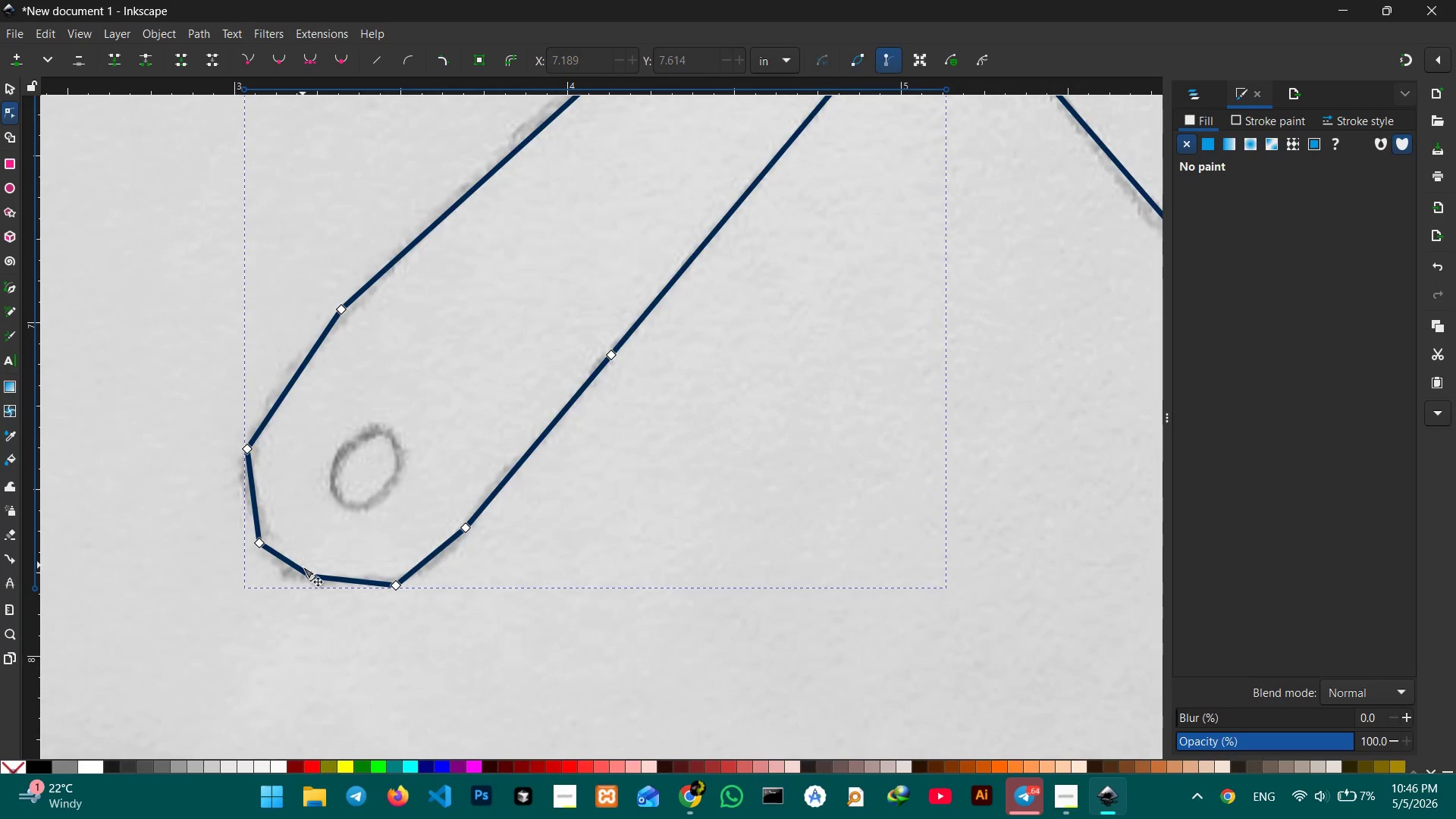 
left_click([307, 570])
 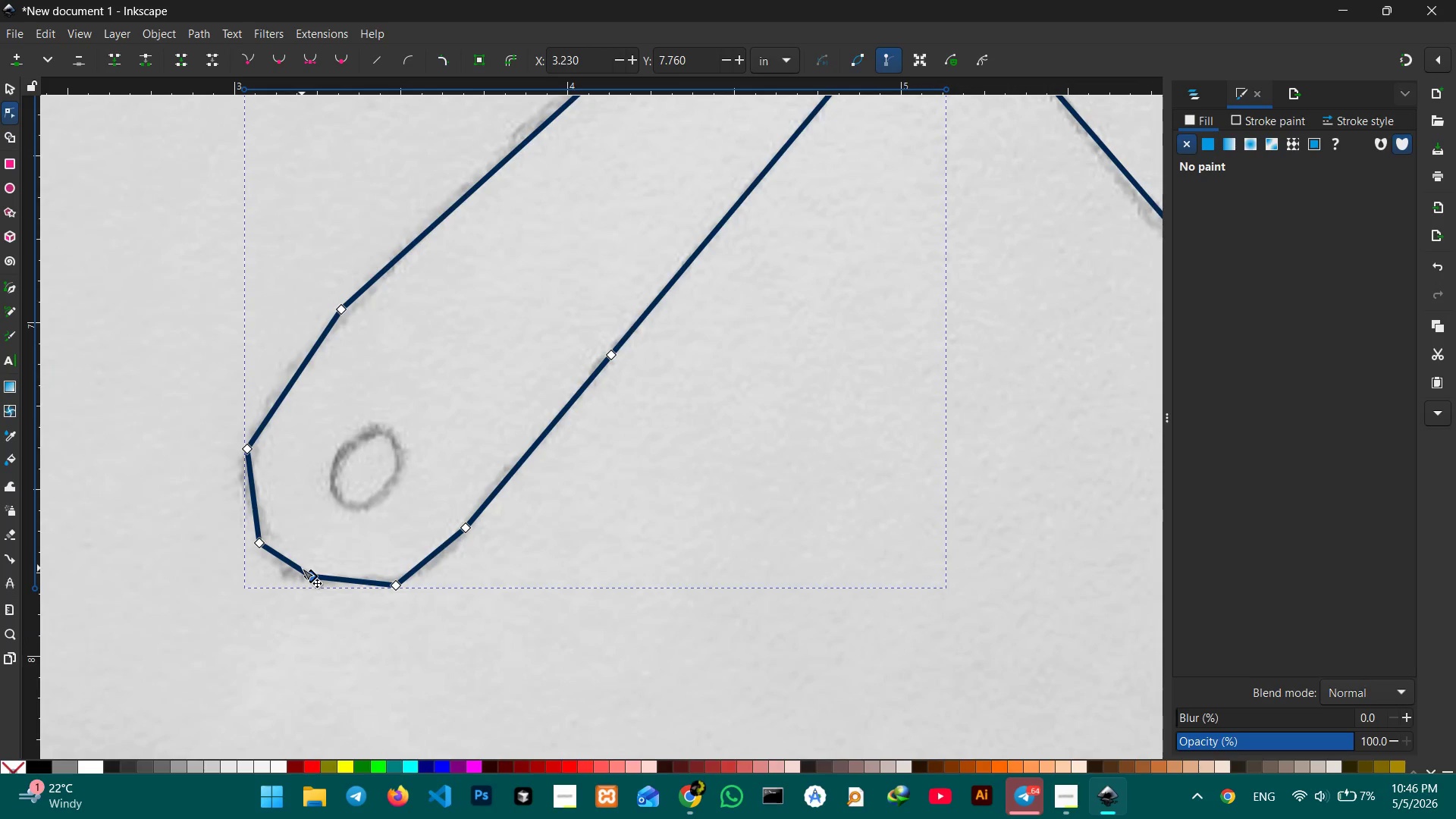 
key(Backspace)
 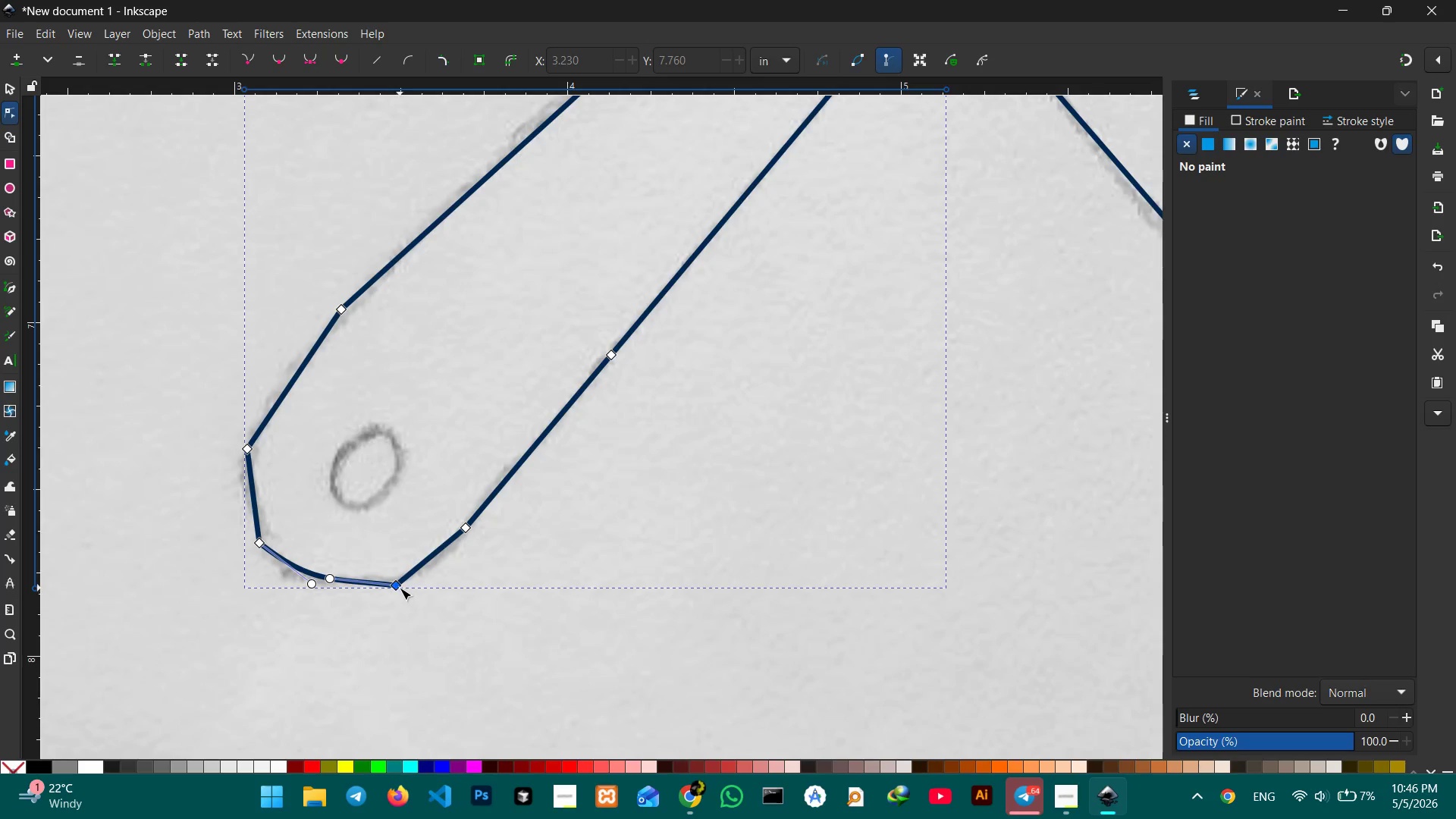 
left_click([400, 588])
 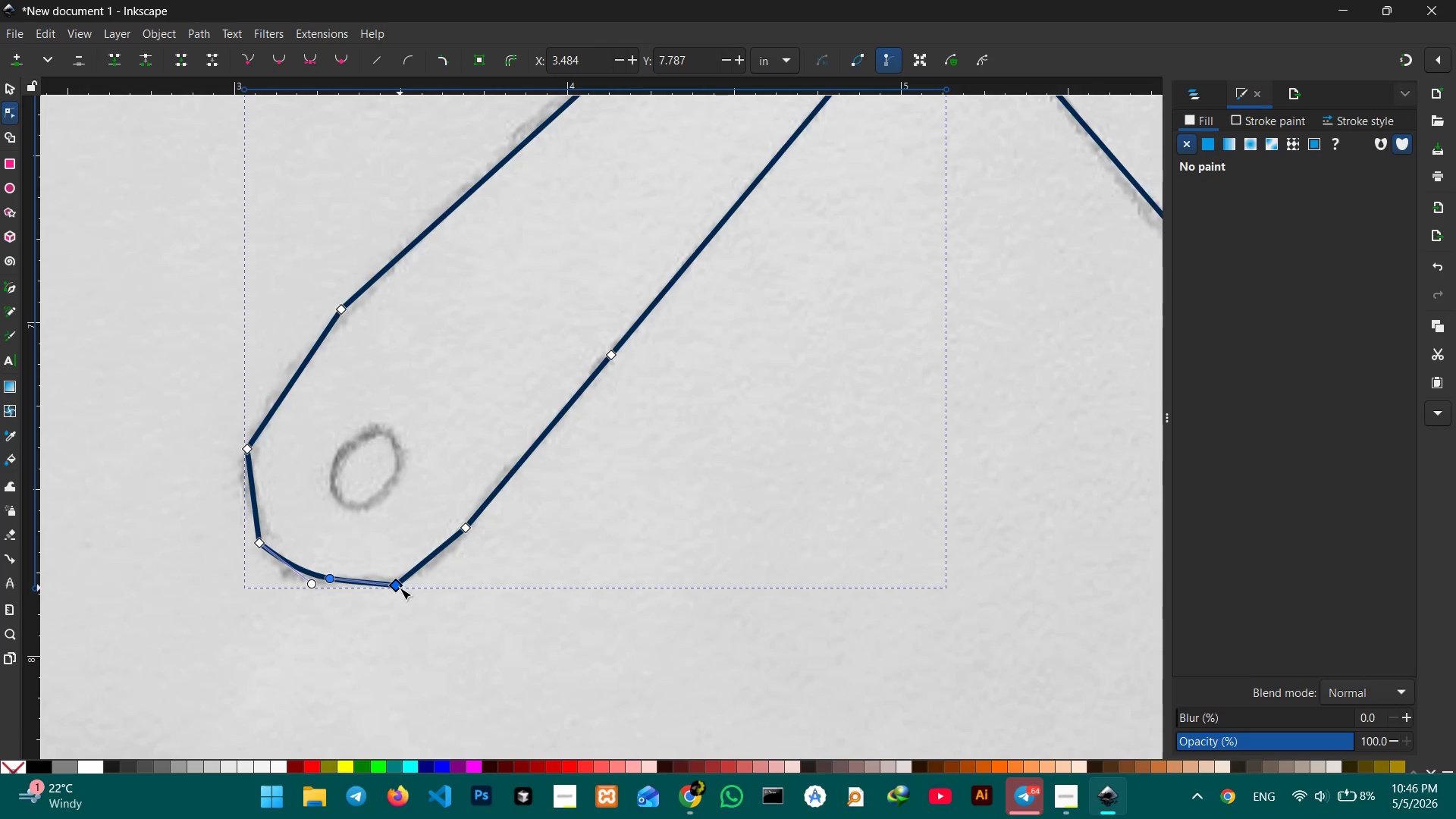 
left_click([400, 588])
 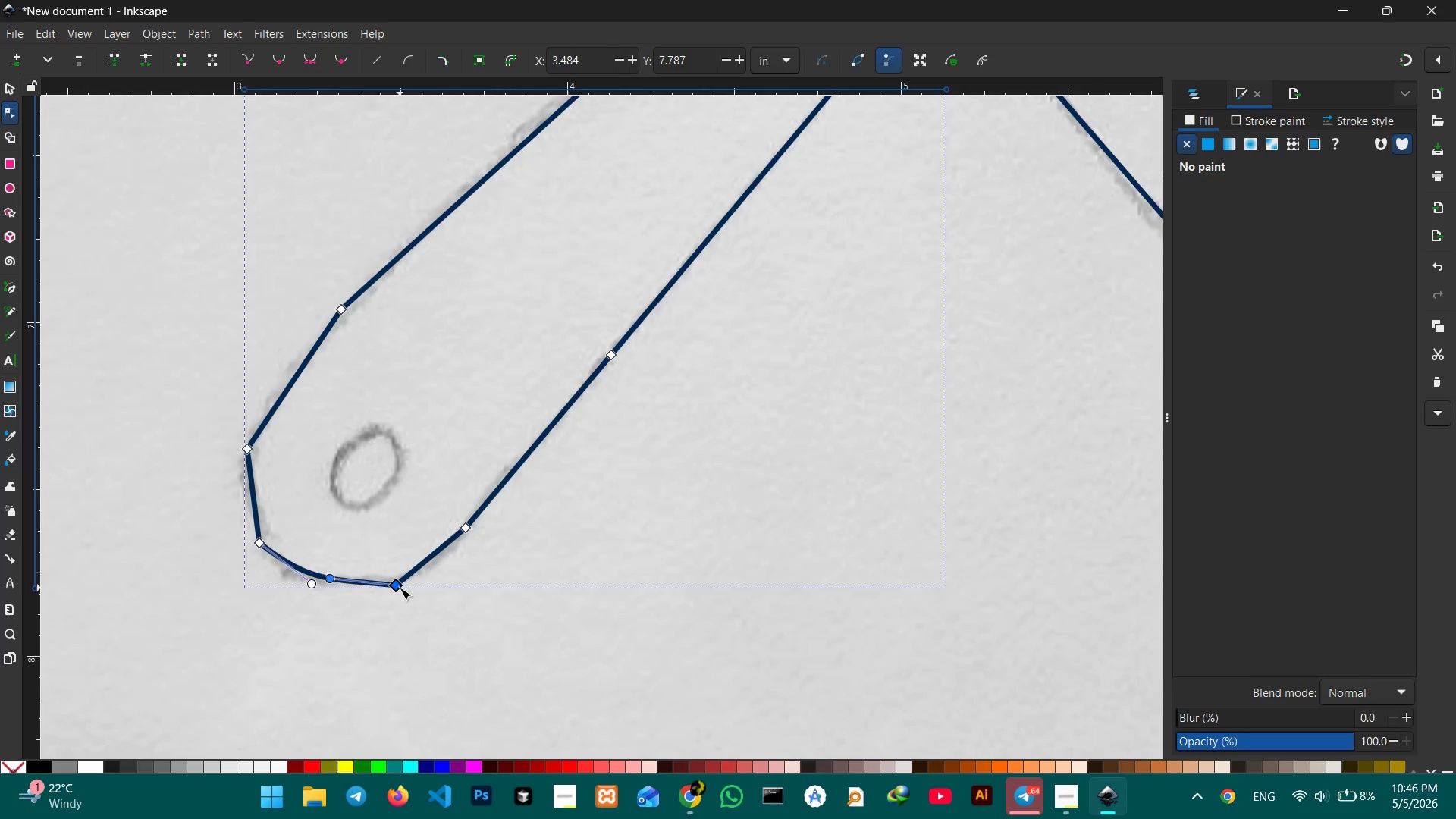 
key(Backspace)
 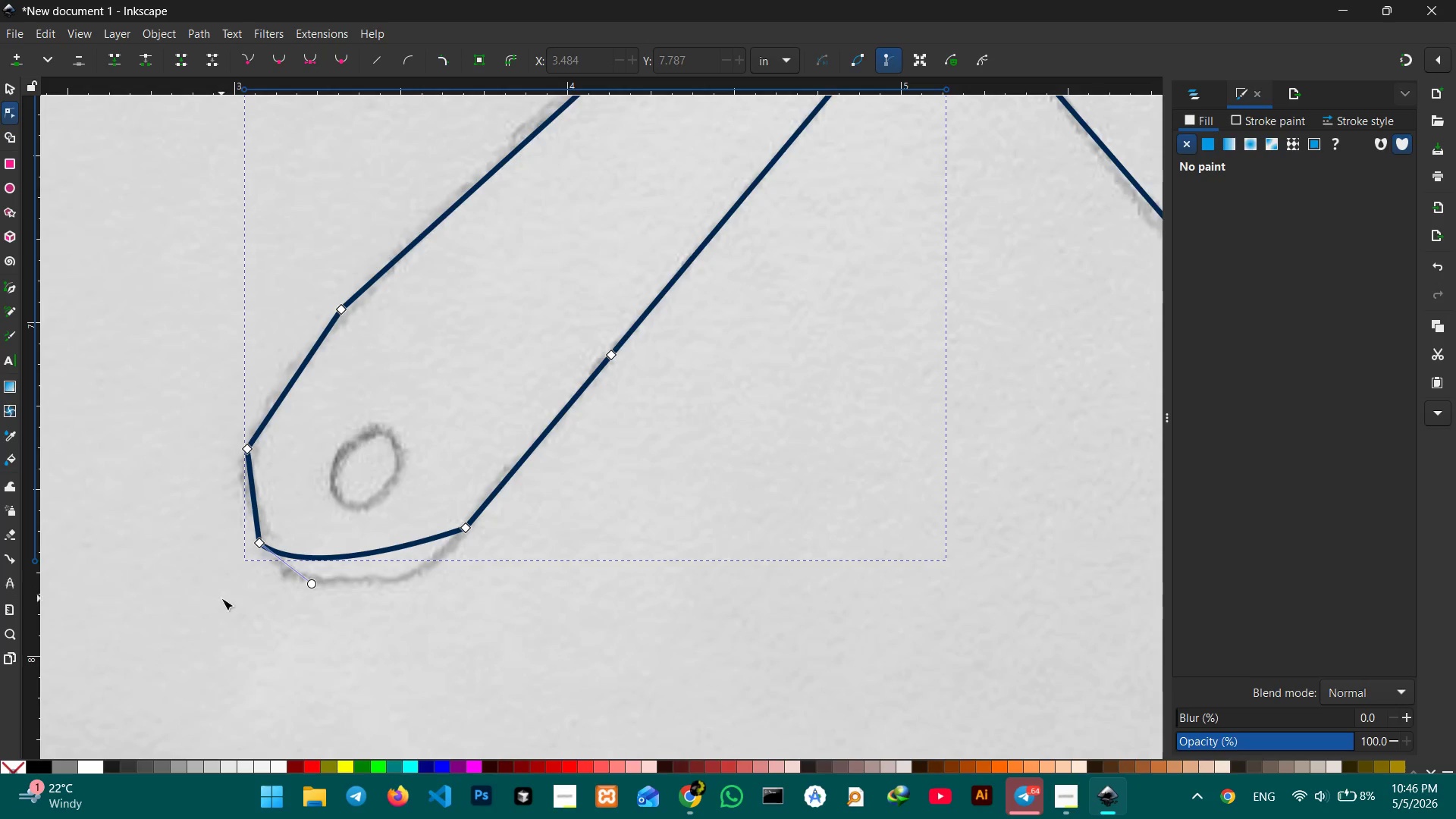 
left_click([261, 544])
 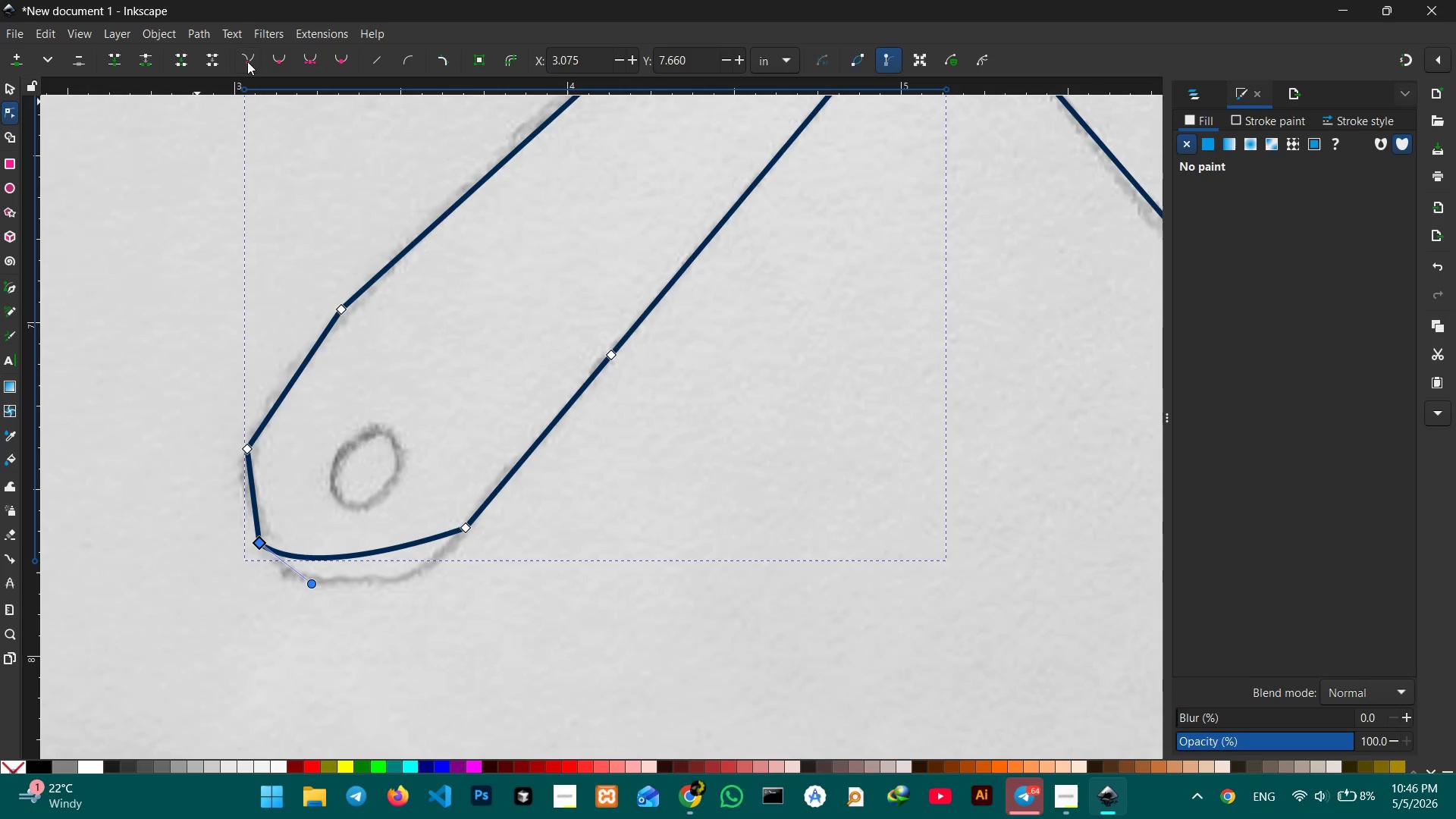 
left_click([278, 58])
 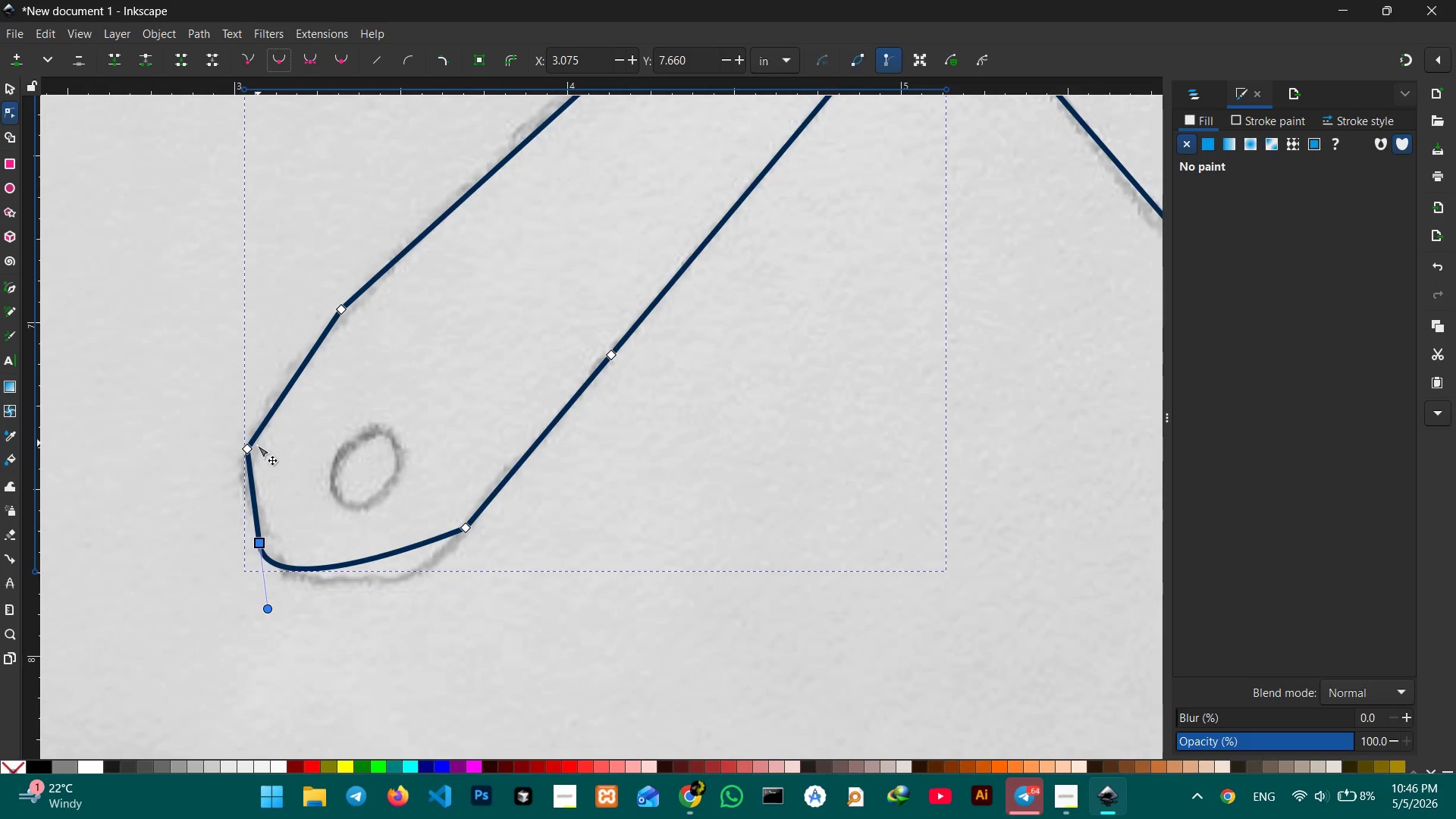 
left_click([245, 447])
 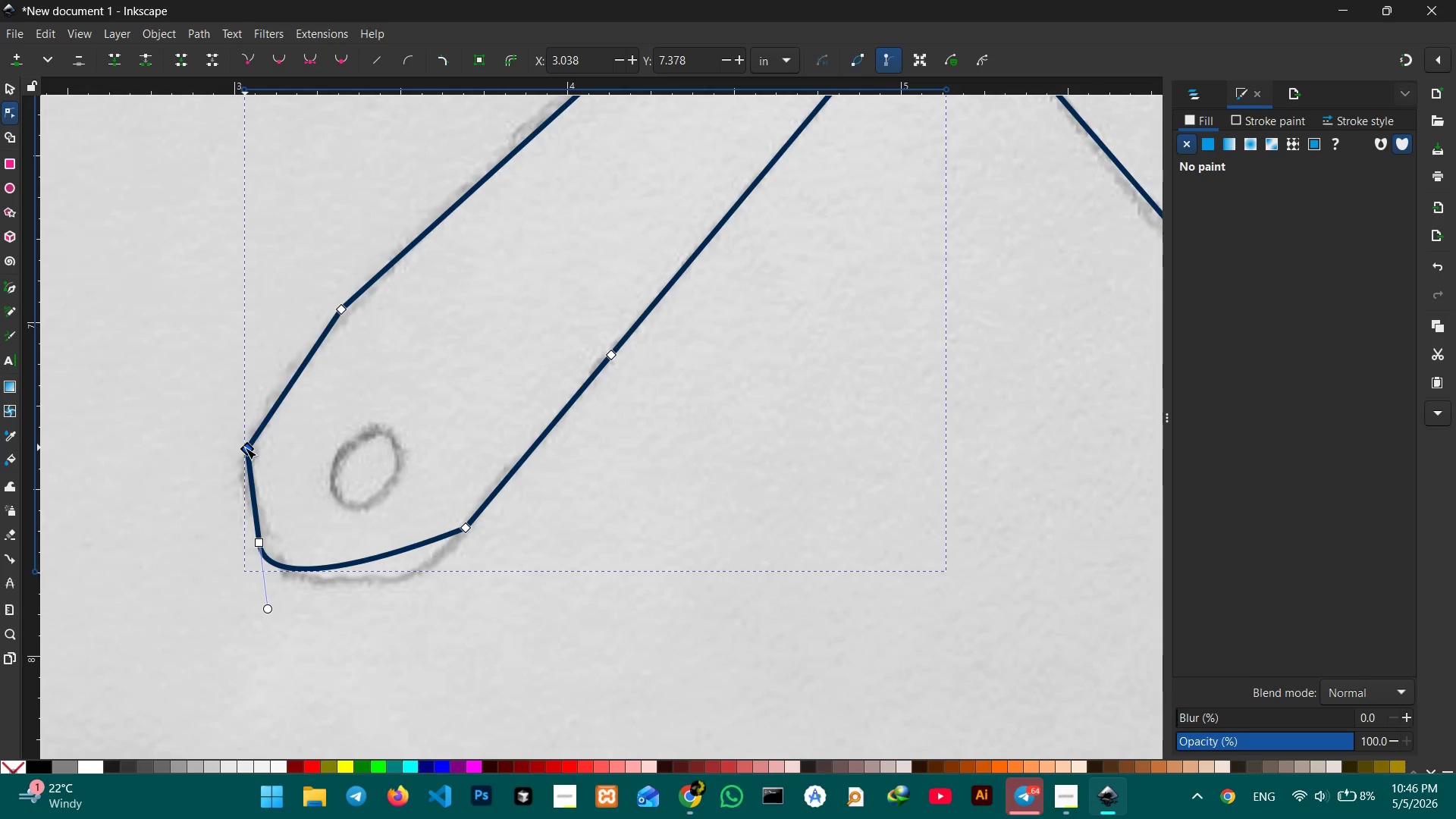 
key(Backspace)
 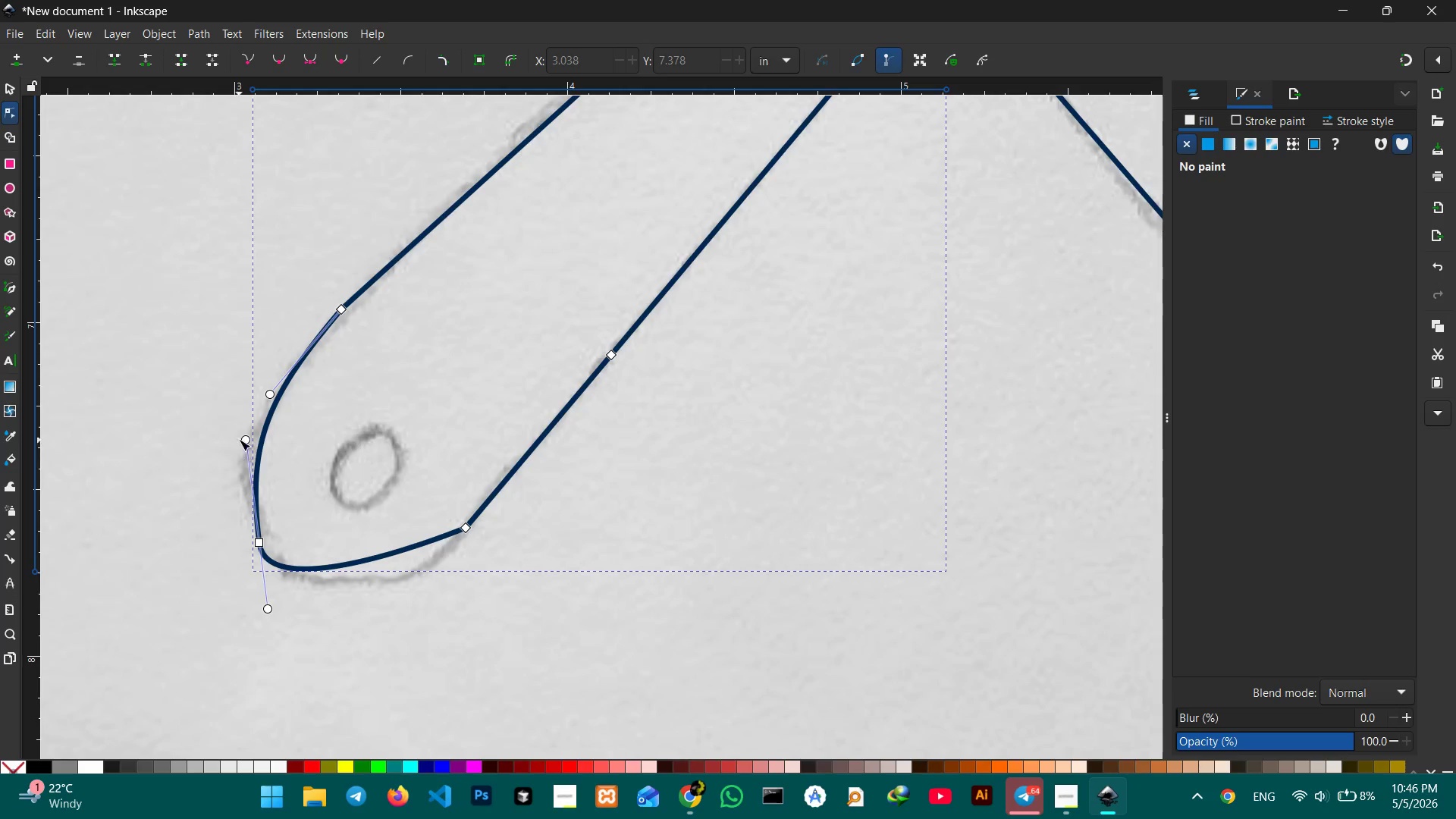 
left_click_drag(start_coordinate=[243, 438], to_coordinate=[179, 485])
 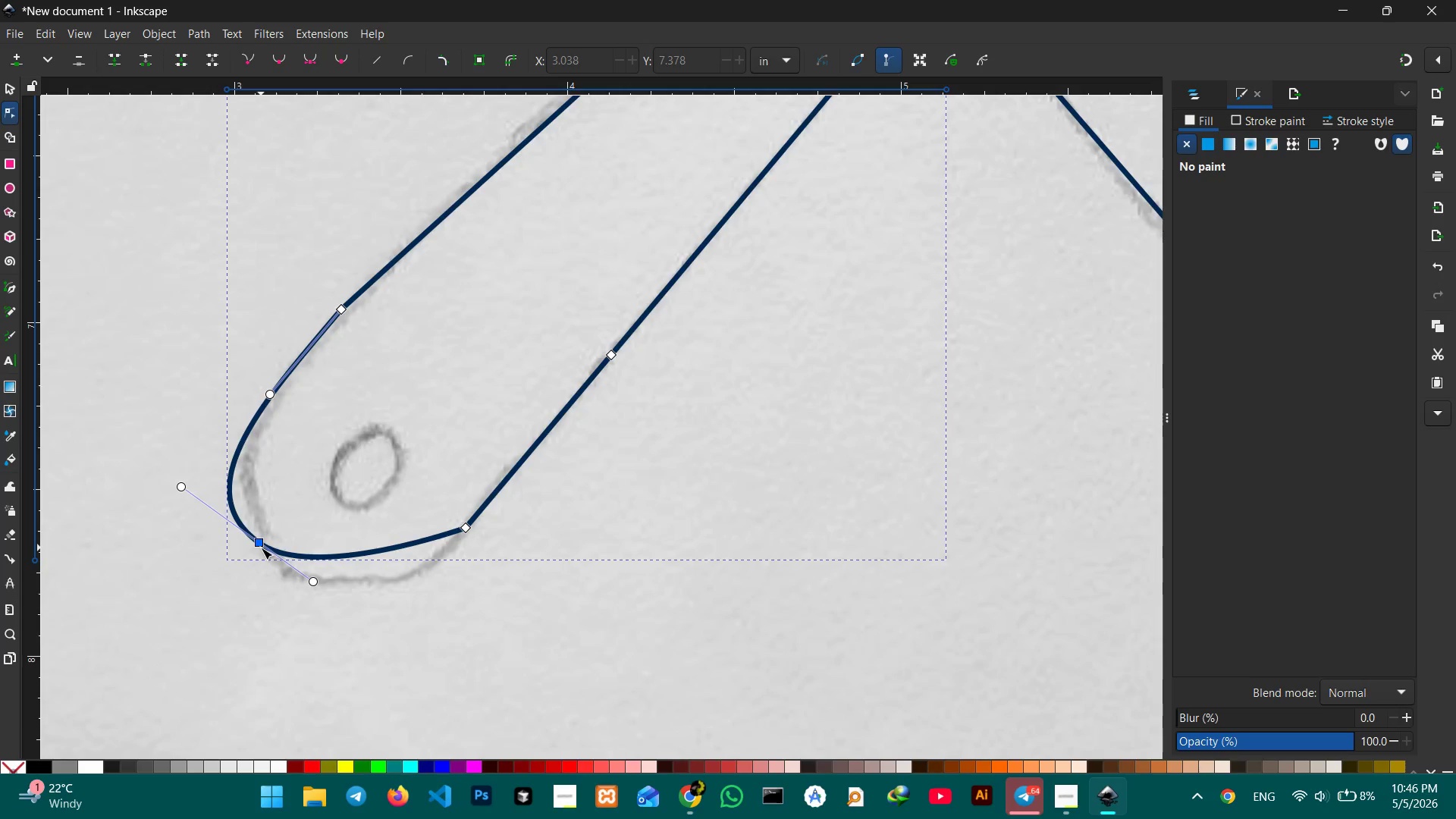 
left_click_drag(start_coordinate=[261, 548], to_coordinate=[288, 574])
 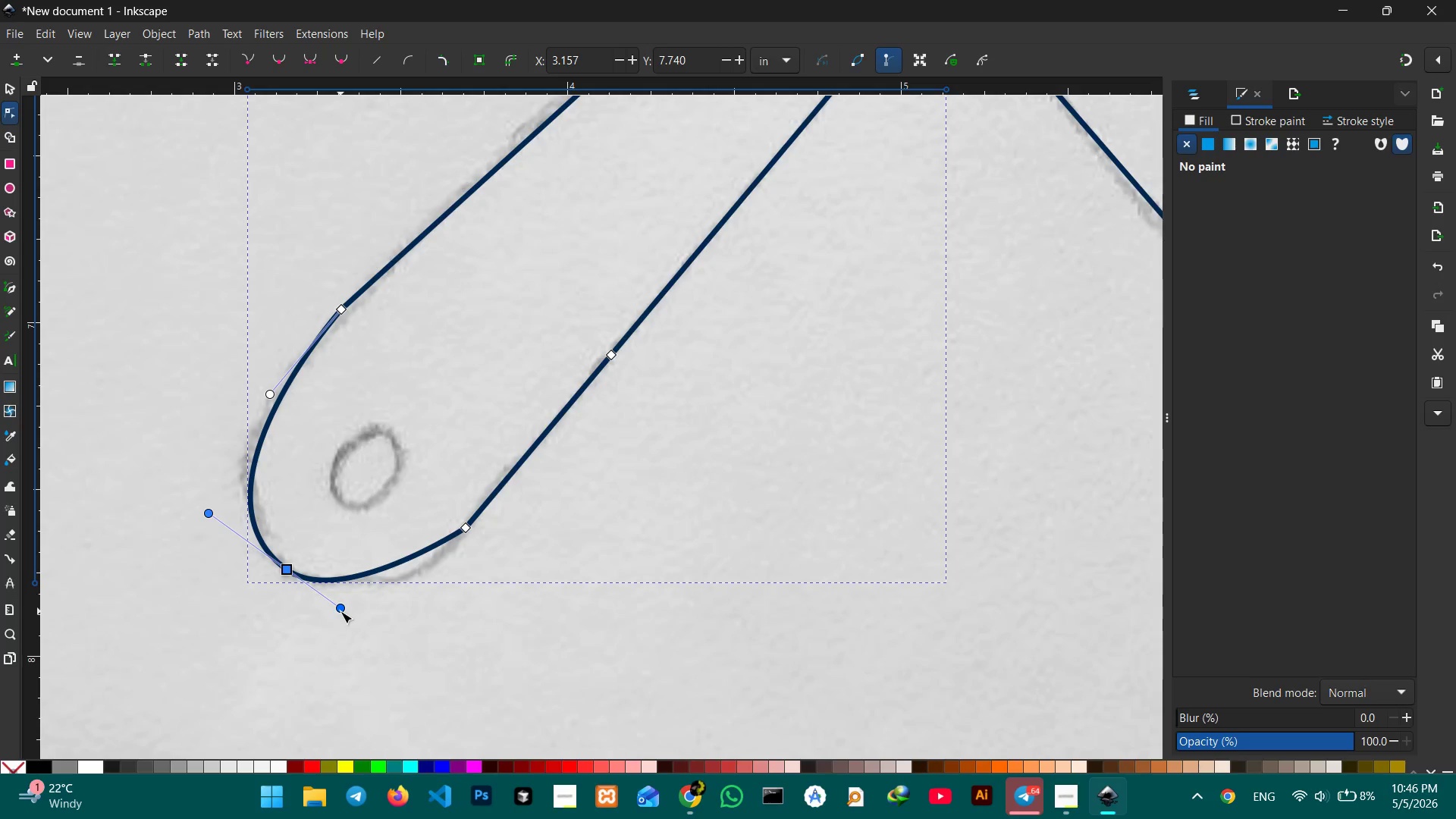 
left_click_drag(start_coordinate=[340, 611], to_coordinate=[397, 635])
 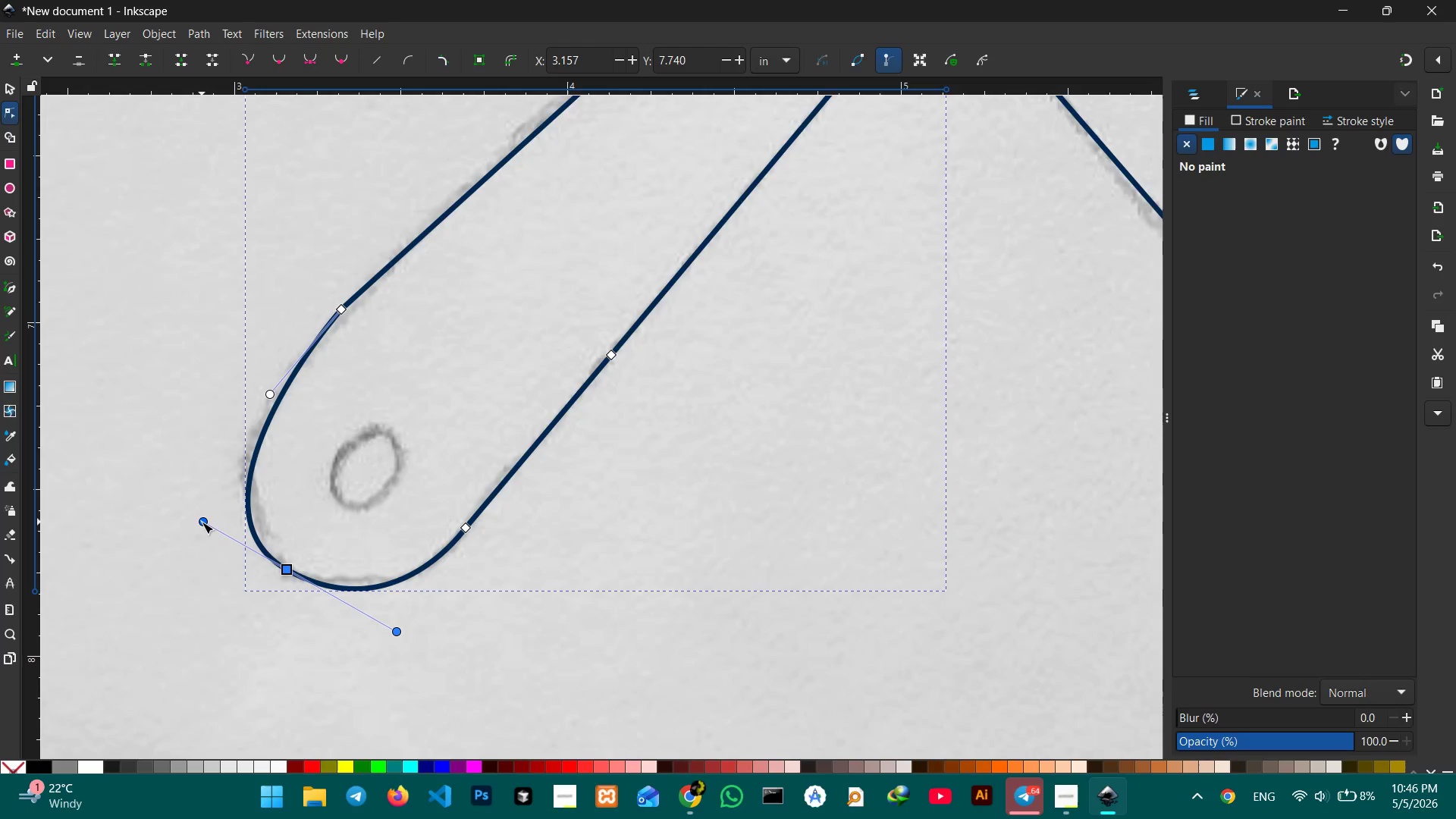 
left_click_drag(start_coordinate=[202, 522], to_coordinate=[185, 495])
 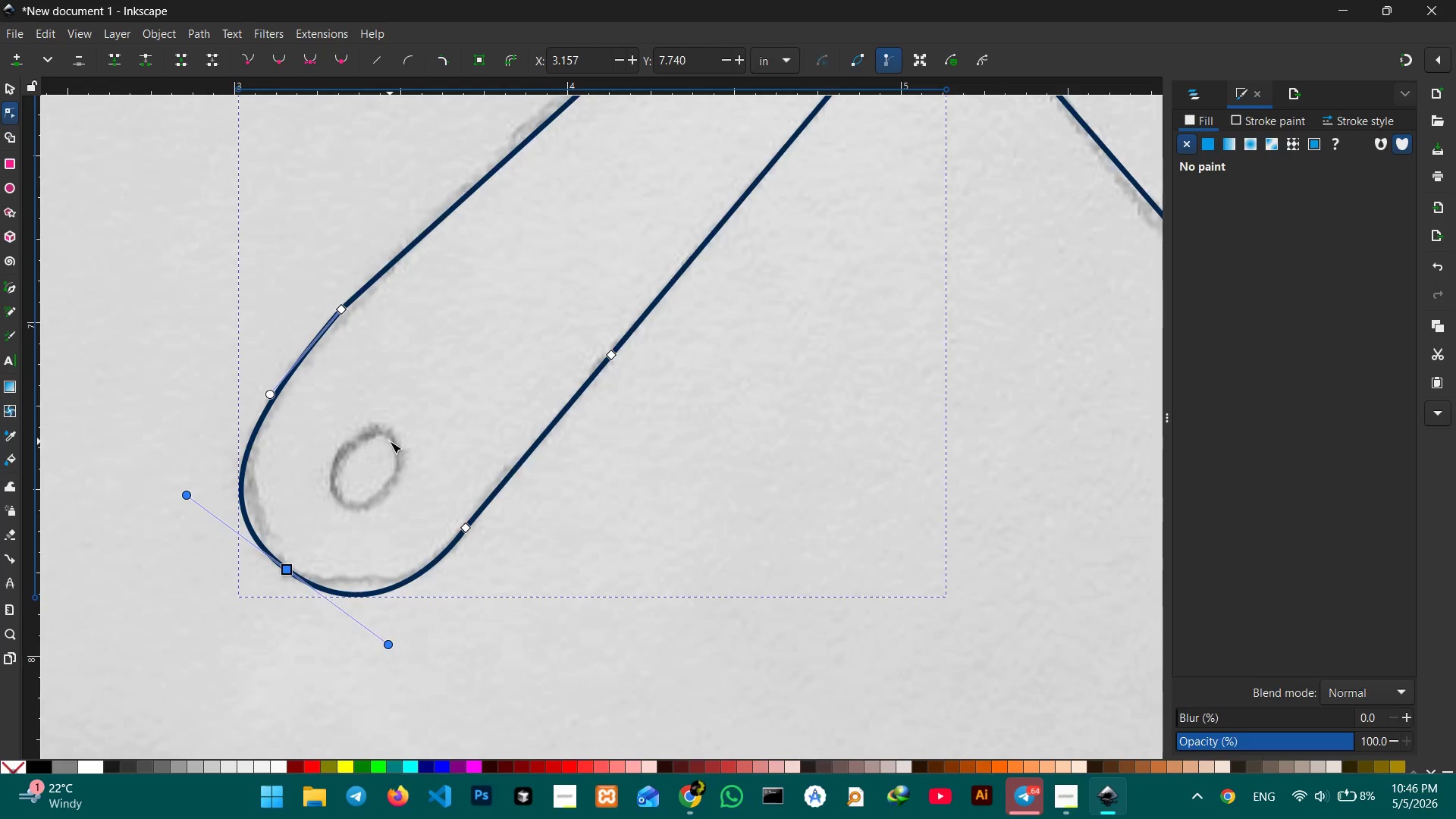 
scroll: coordinate [390, 441], scroll_direction: up, amount: 2.0
 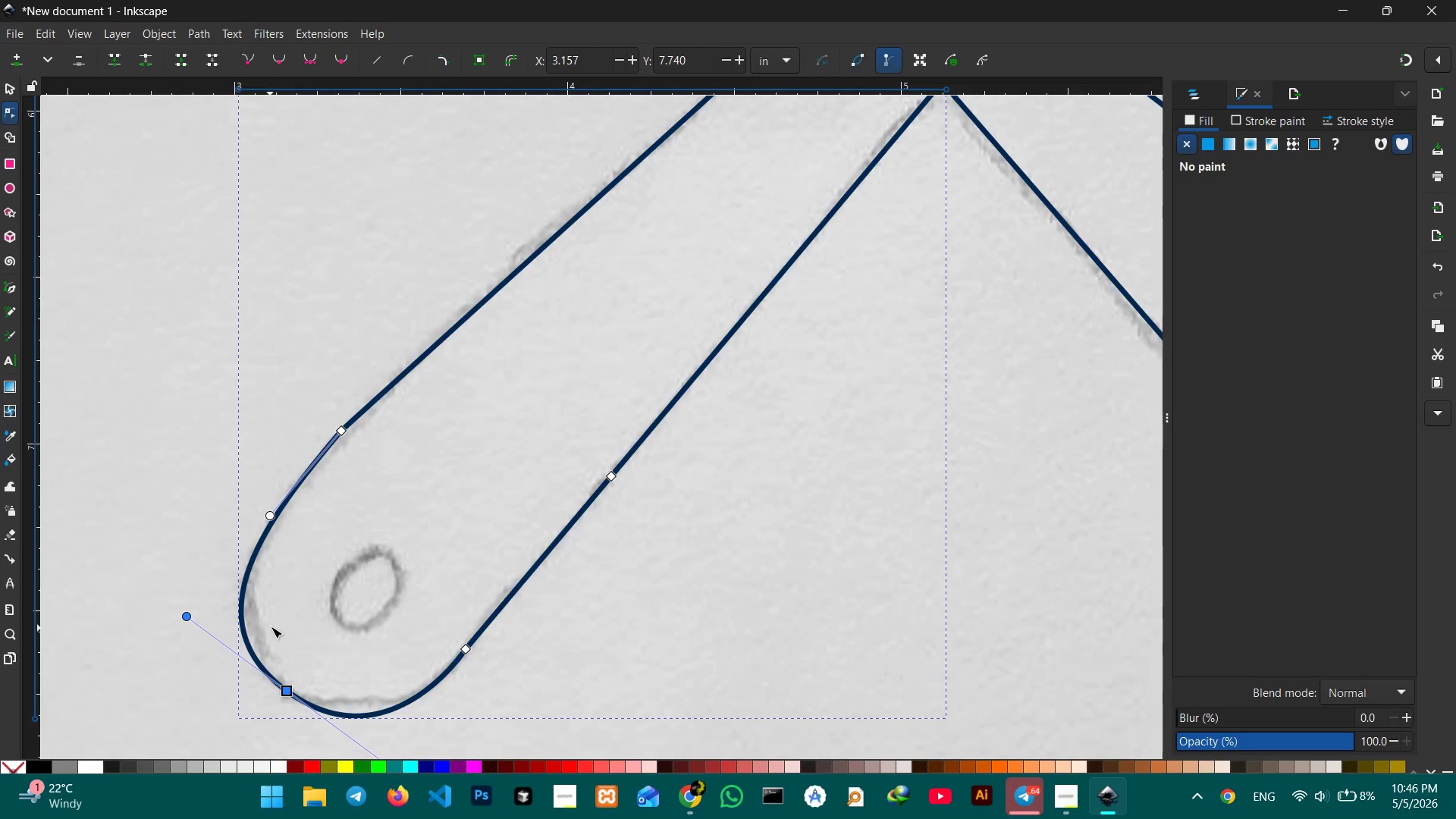 
scroll: coordinate [267, 553], scroll_direction: down, amount: 2.0
 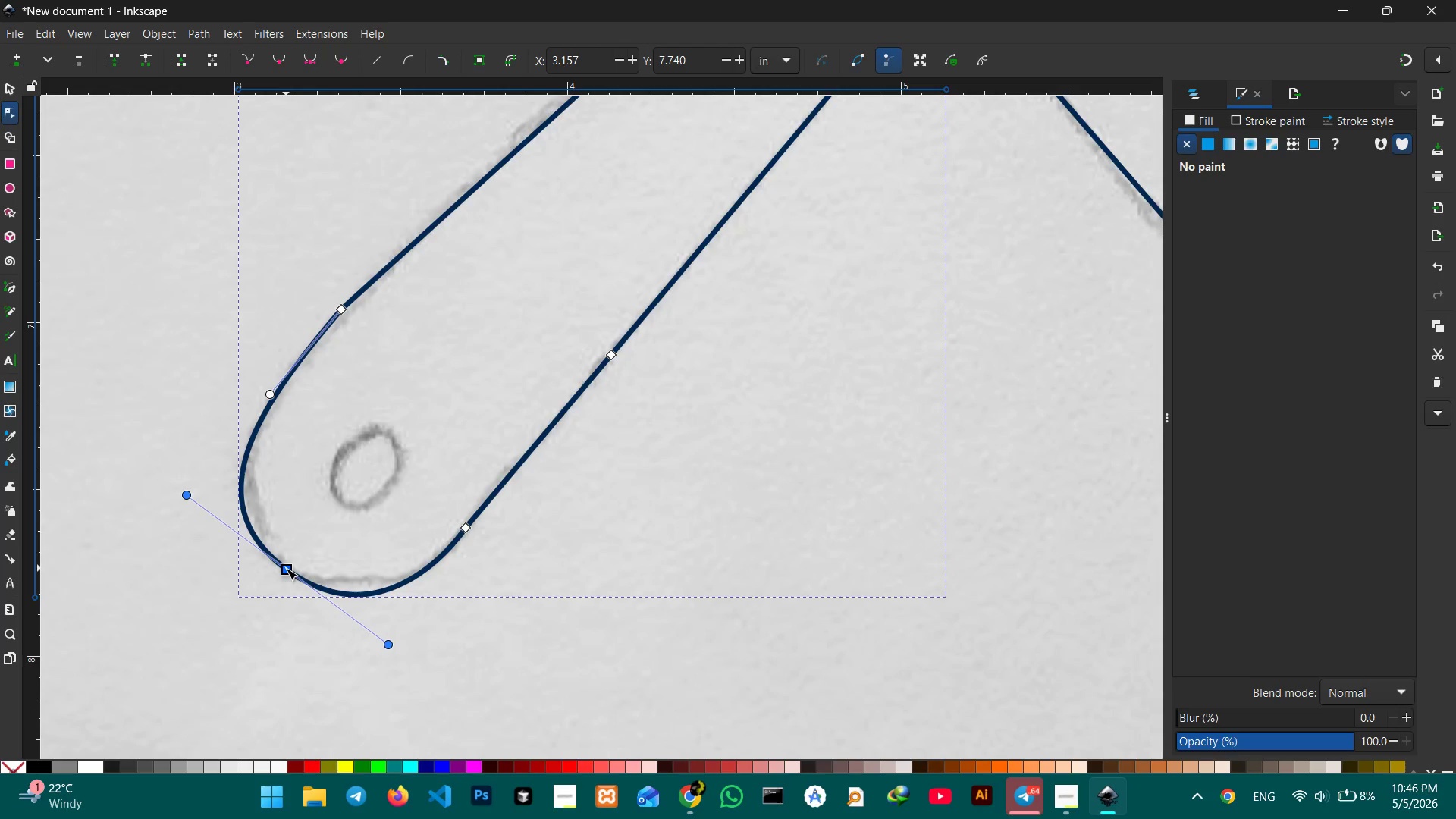 
left_click_drag(start_coordinate=[286, 568], to_coordinate=[280, 554])
 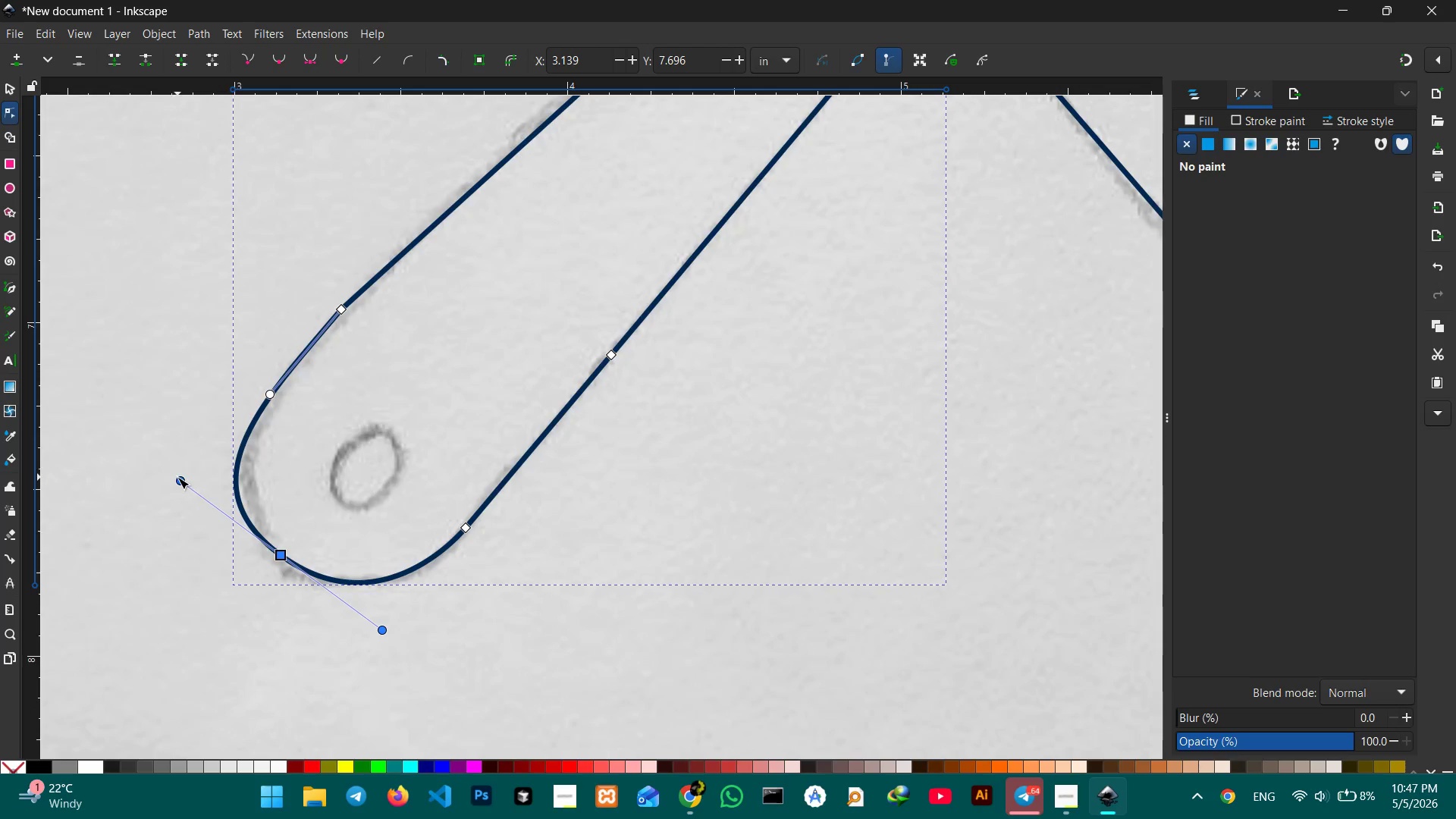 
left_click_drag(start_coordinate=[177, 477], to_coordinate=[187, 471])
 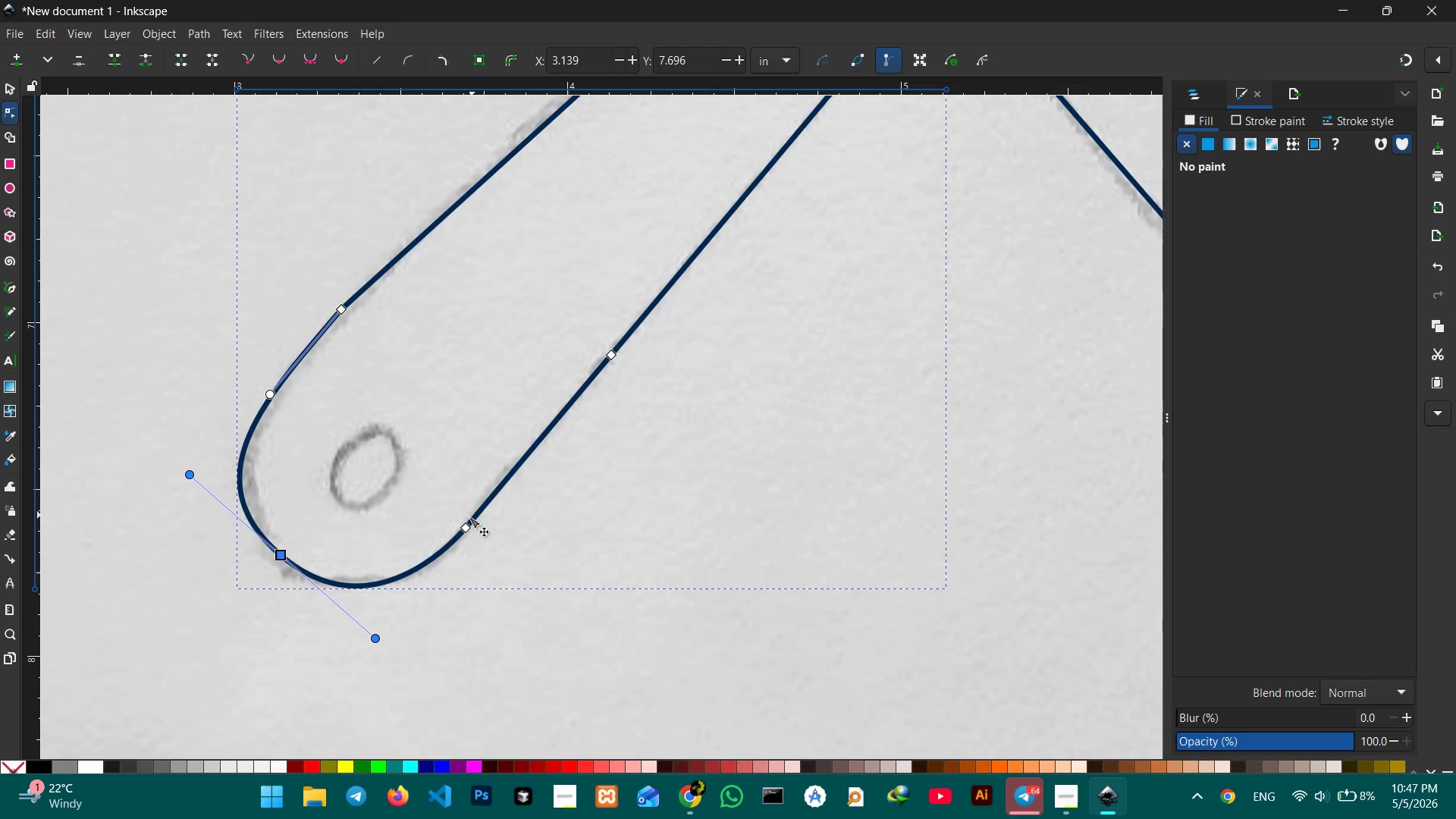 
left_click([465, 528])
 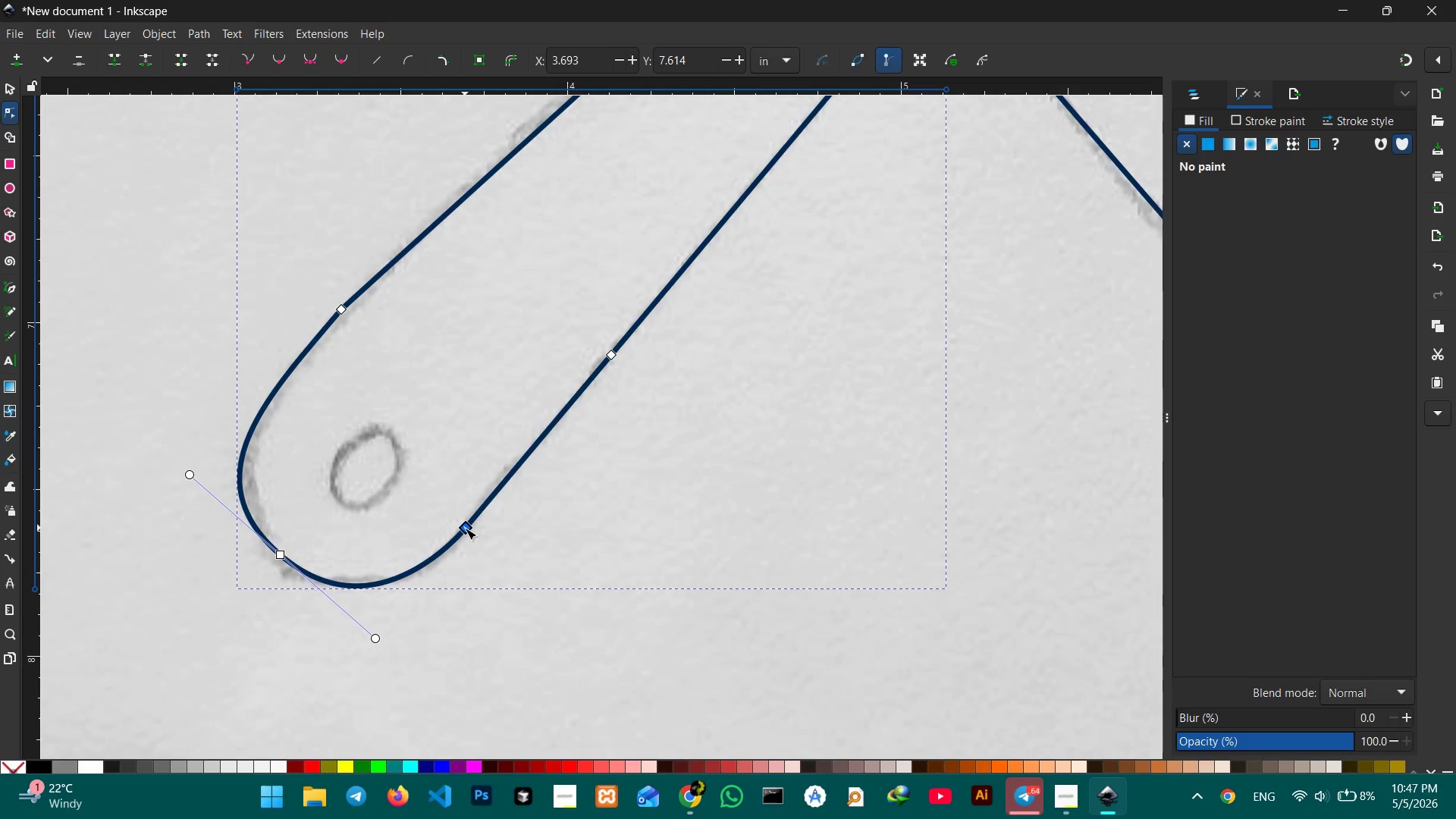 
key(Backspace)
 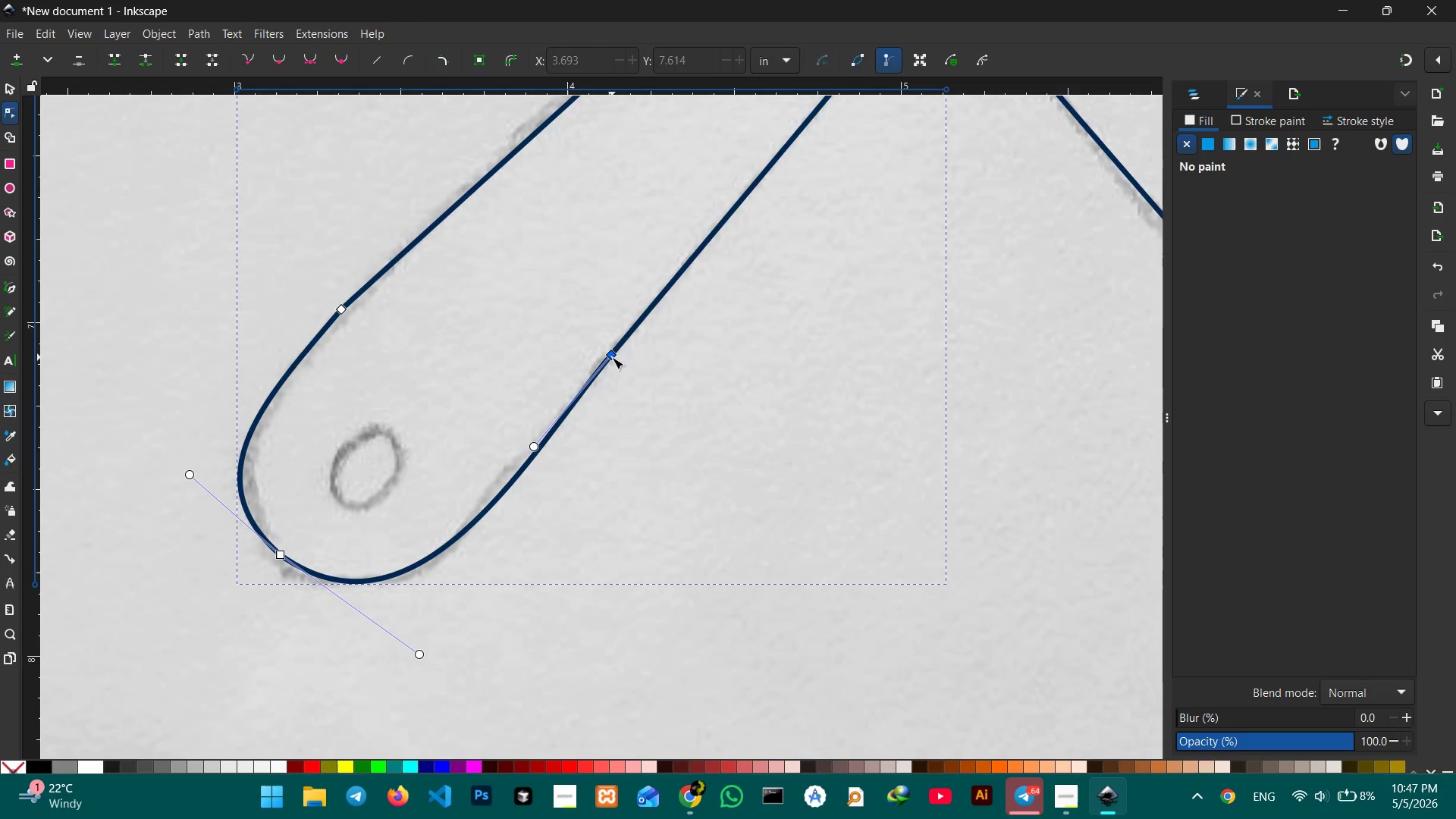 
left_click_drag(start_coordinate=[612, 357], to_coordinate=[515, 468])
 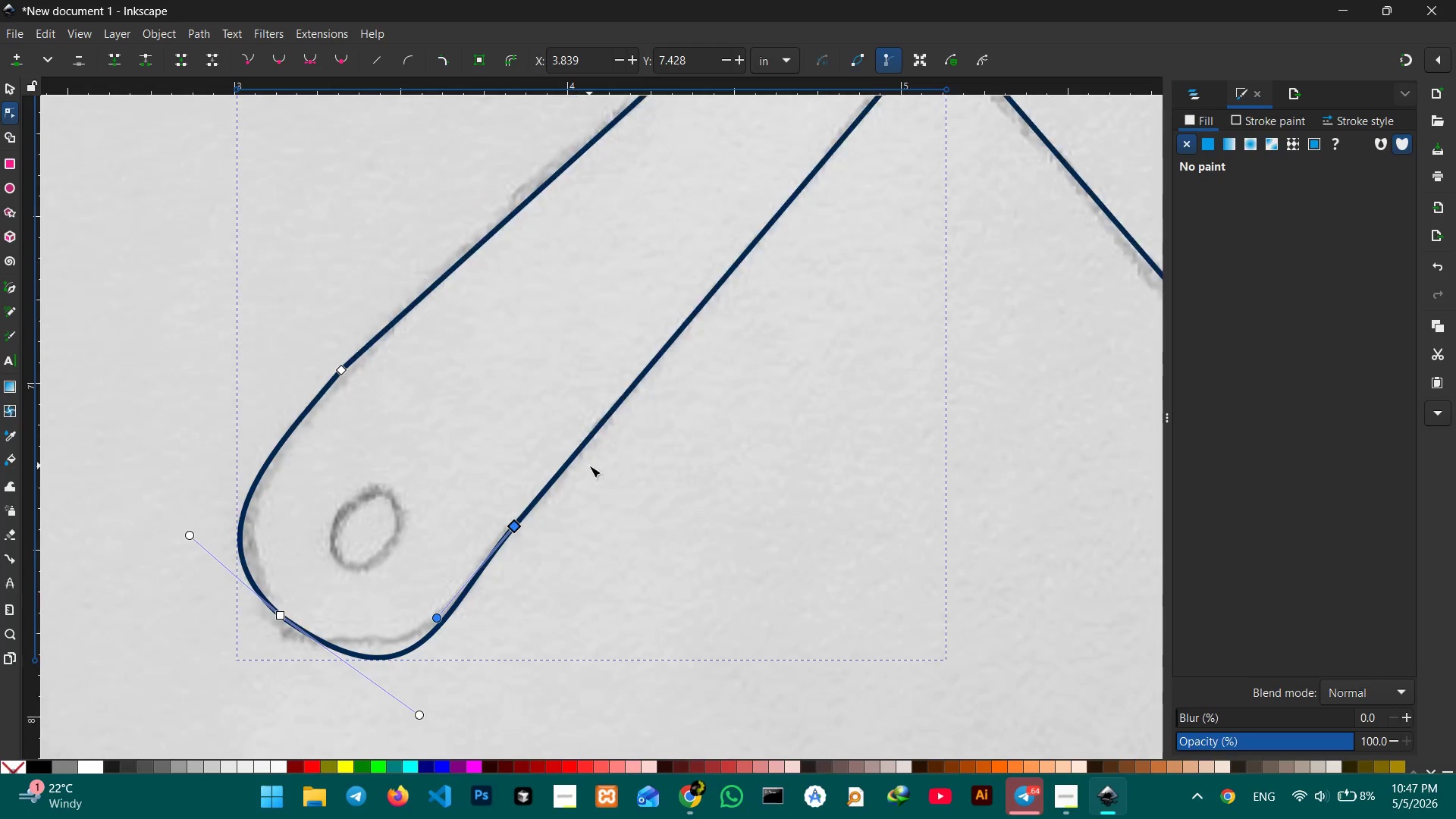 
scroll: coordinate [589, 466], scroll_direction: up, amount: 2.0
 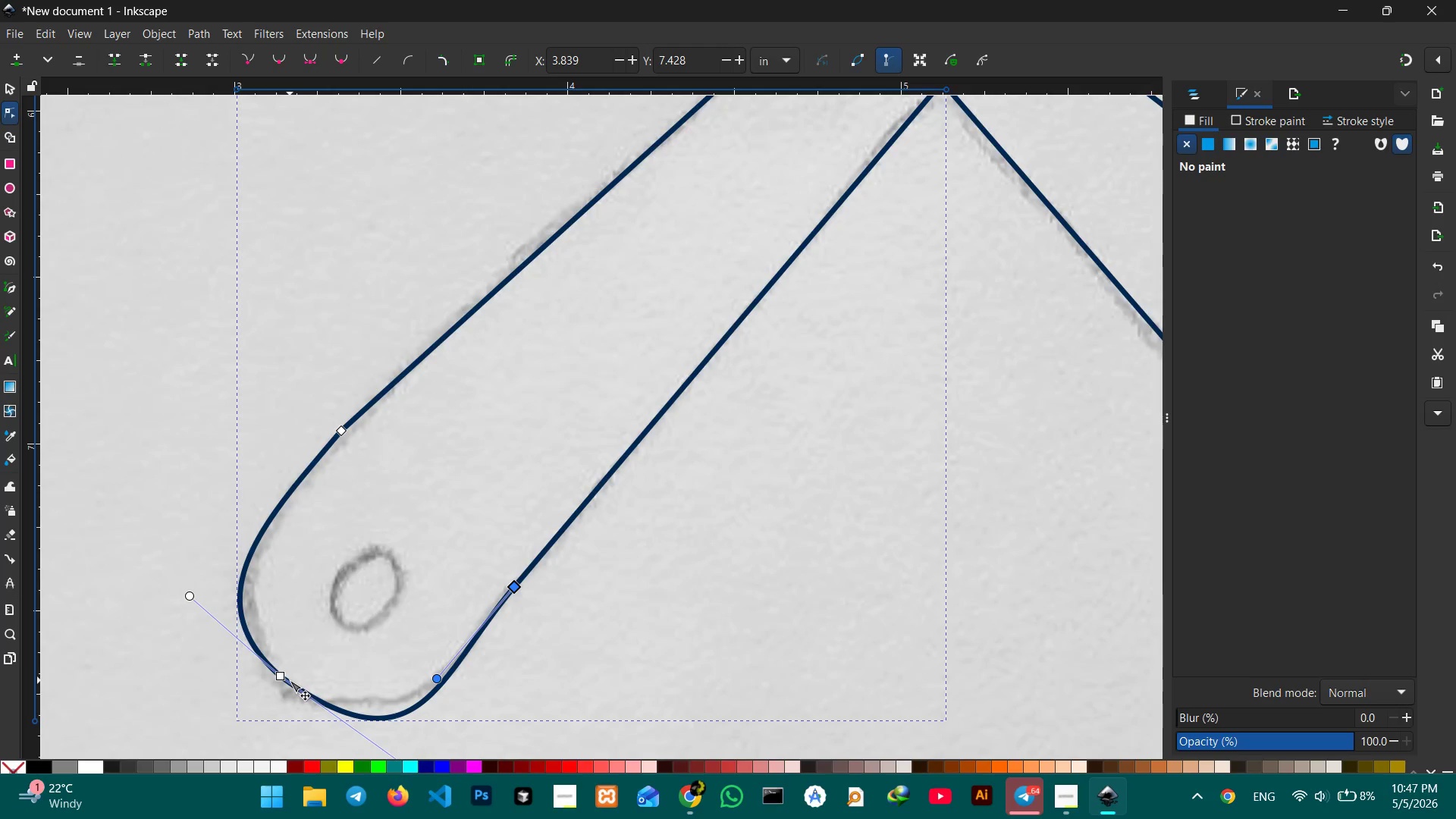 
left_click_drag(start_coordinate=[283, 679], to_coordinate=[271, 668])
 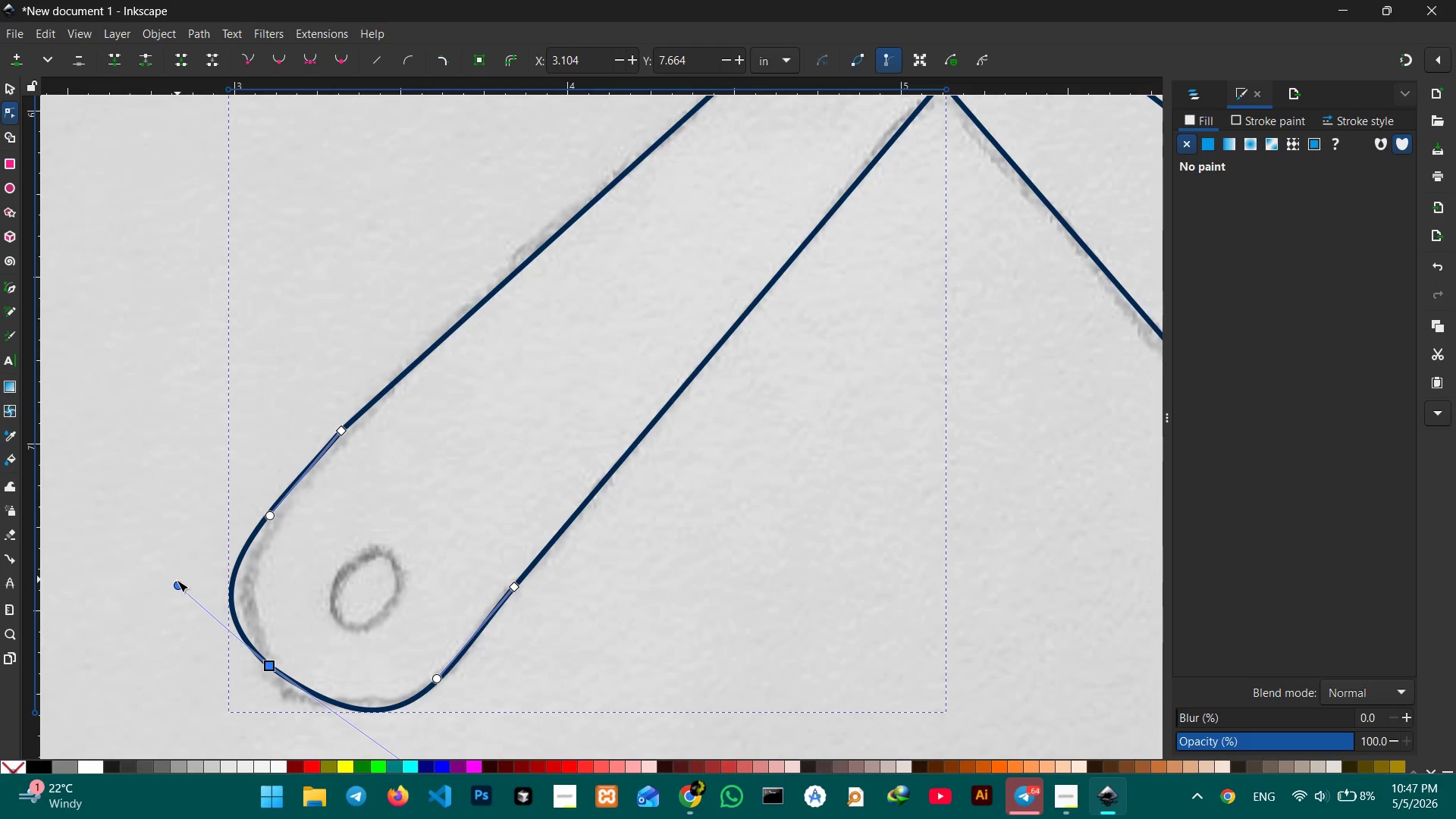 
left_click_drag(start_coordinate=[177, 580], to_coordinate=[200, 561])
 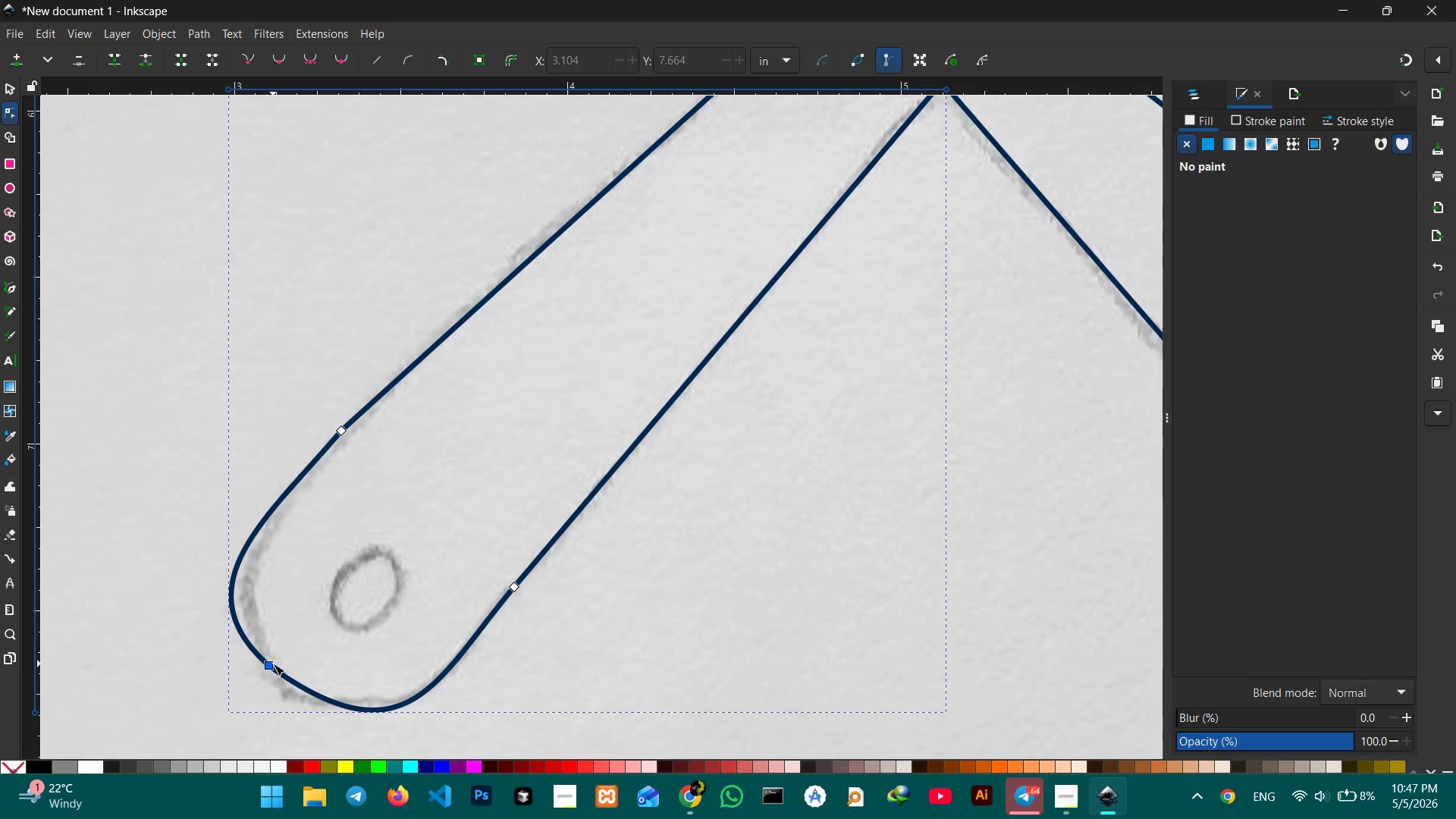 
left_click([273, 664])
 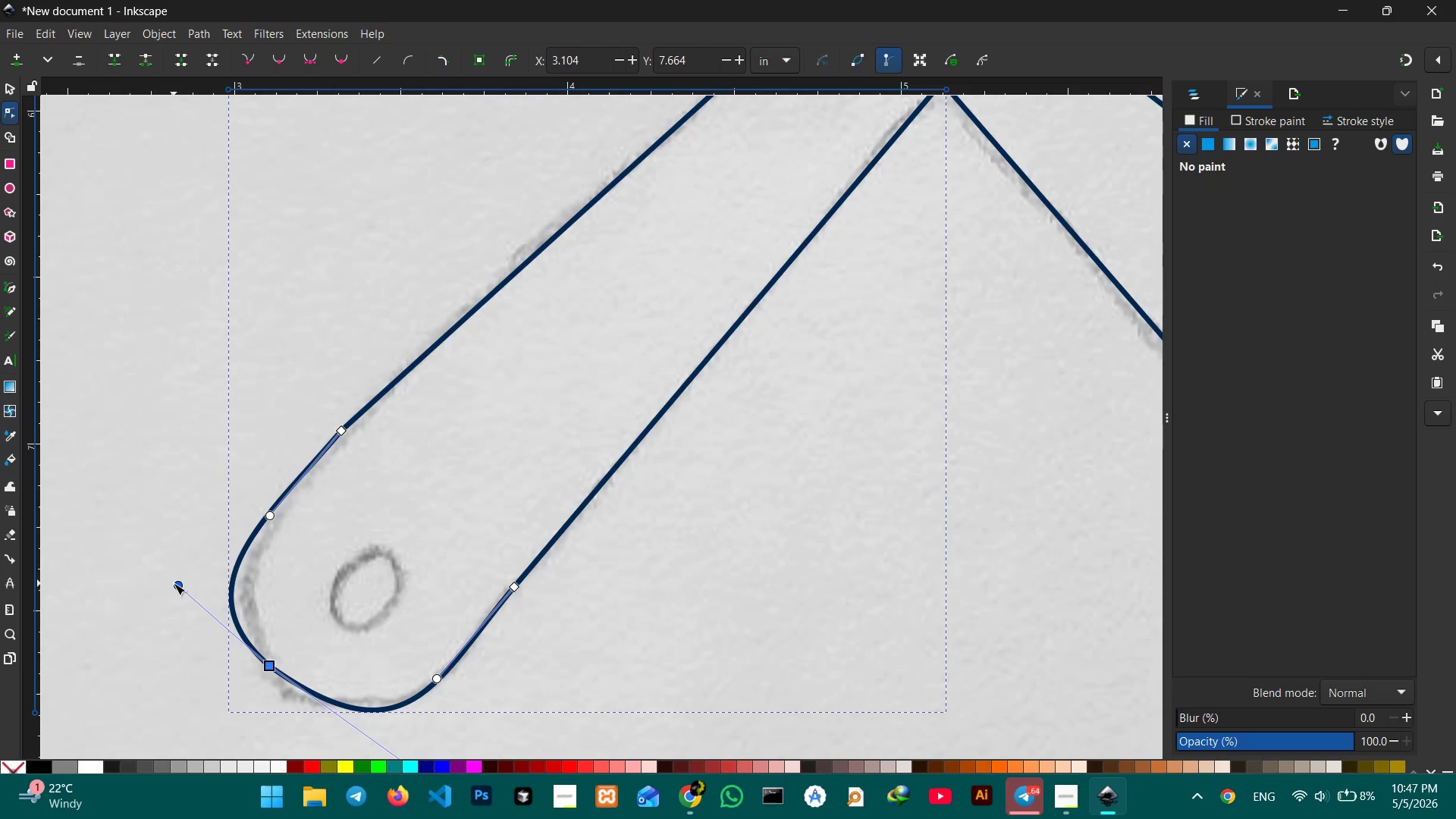 
left_click_drag(start_coordinate=[174, 583], to_coordinate=[193, 569])
 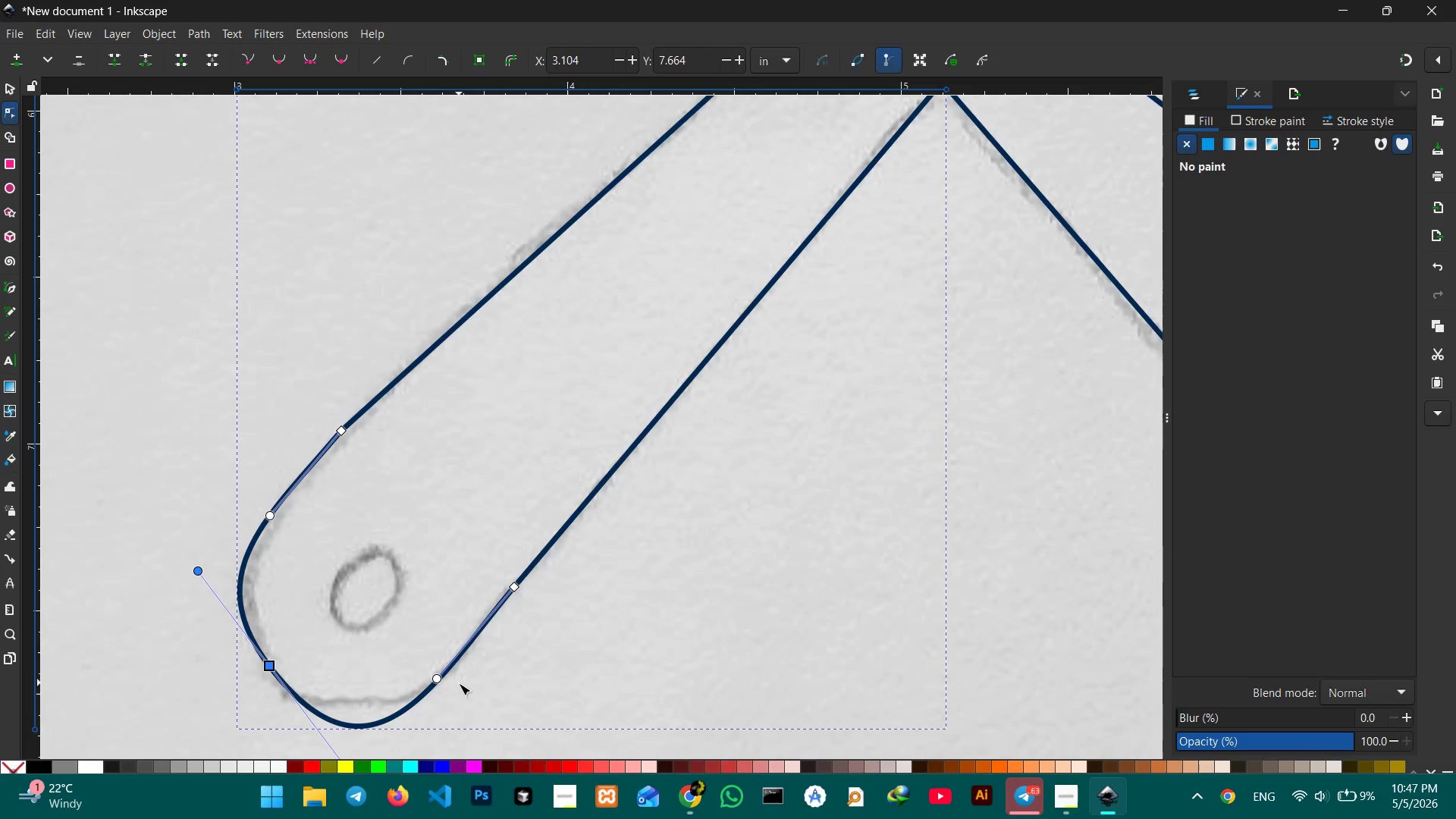 
scroll: coordinate [455, 682], scroll_direction: down, amount: 2.0
 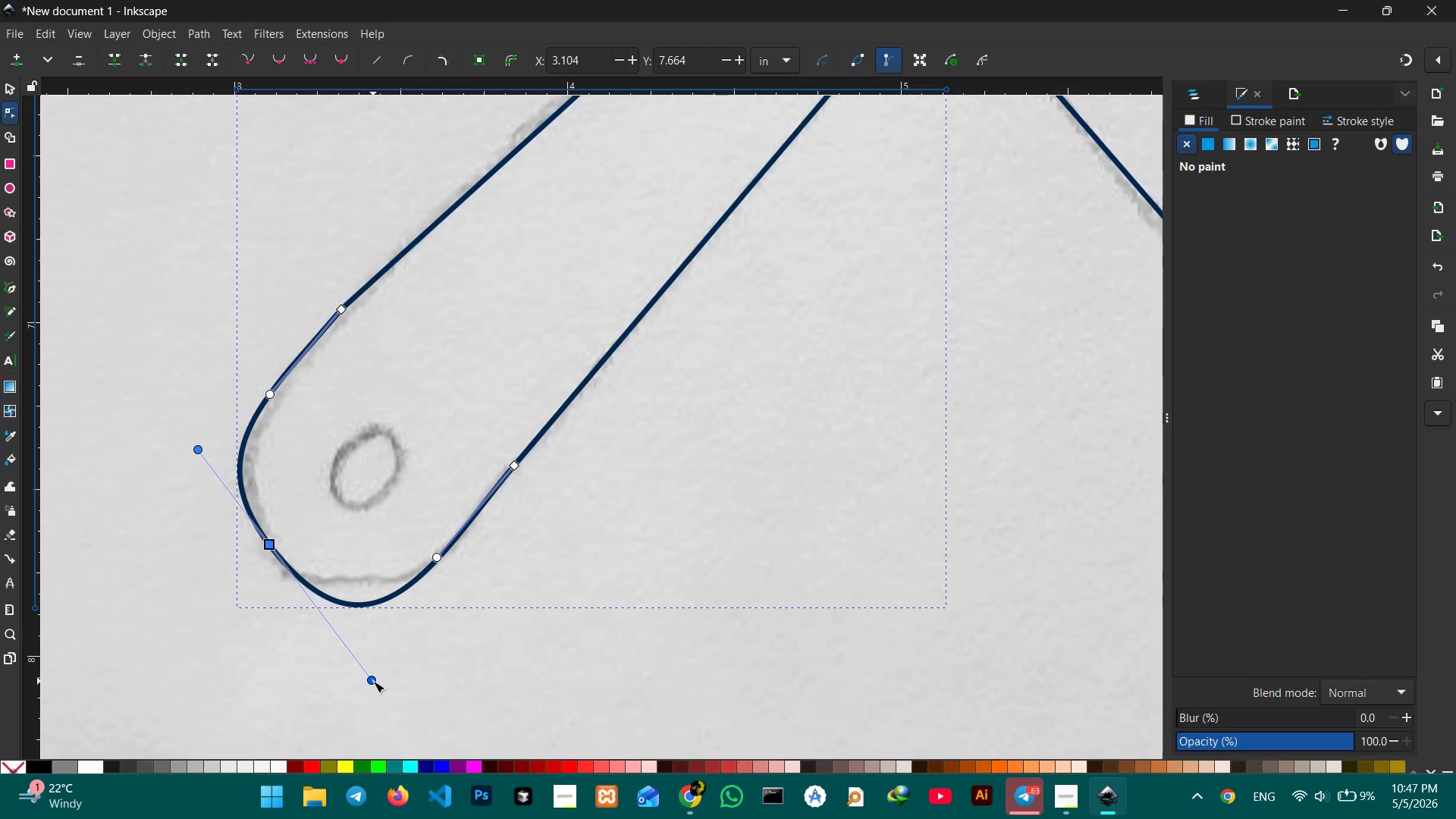 
left_click_drag(start_coordinate=[373, 681], to_coordinate=[356, 631])
 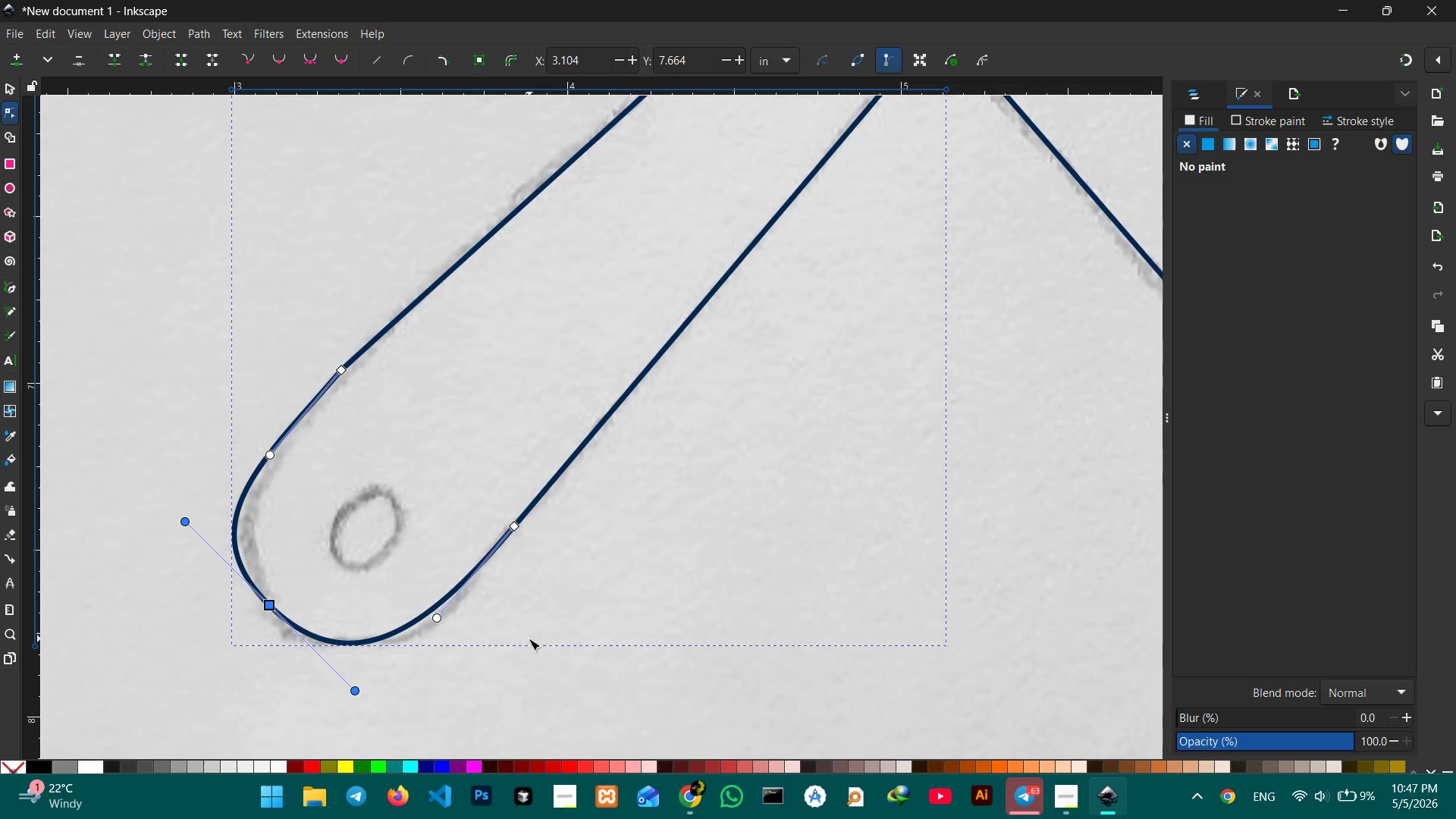 
scroll: coordinate [532, 639], scroll_direction: up, amount: 1.0
 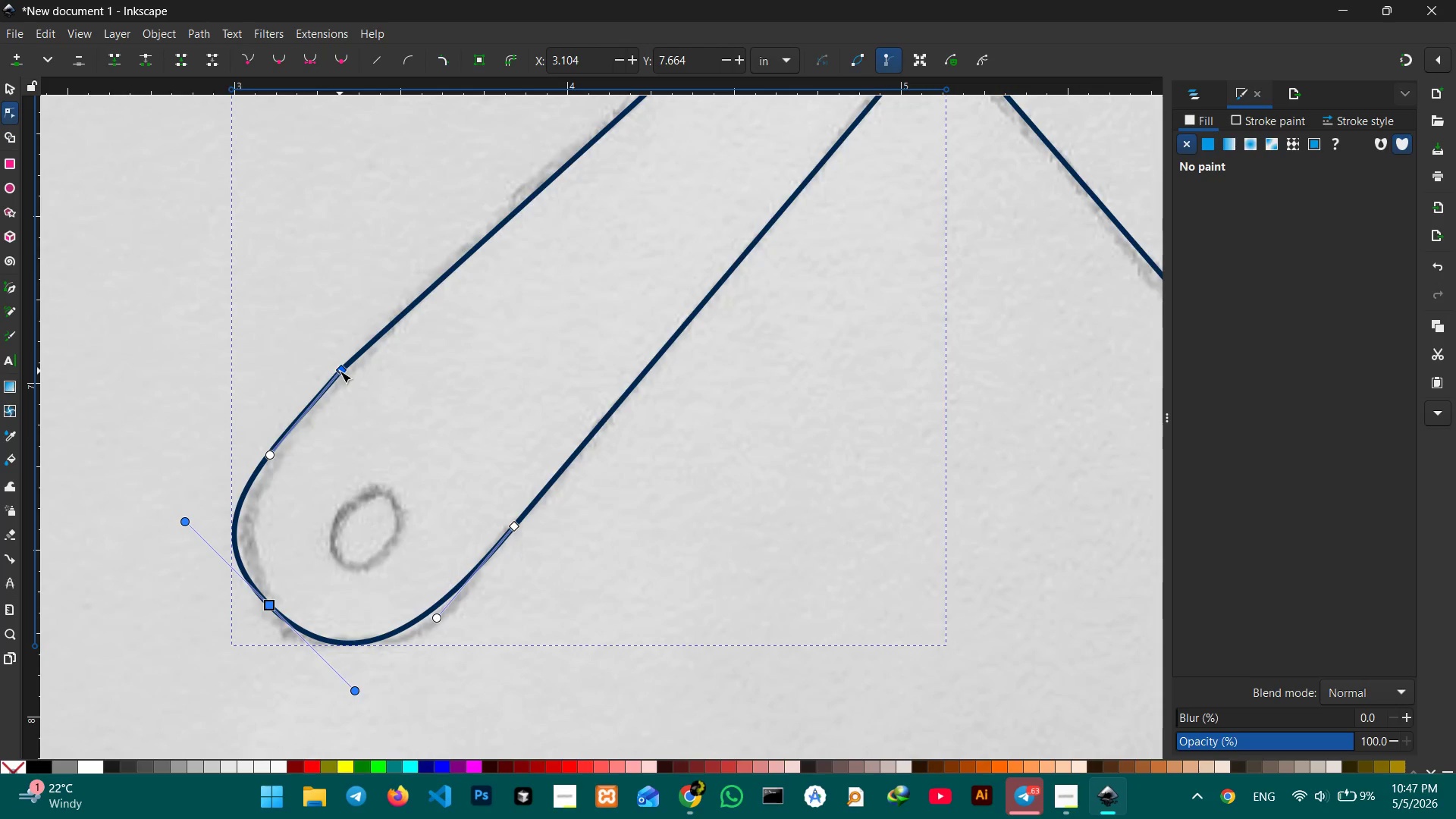 
left_click_drag(start_coordinate=[340, 371], to_coordinate=[343, 377])
 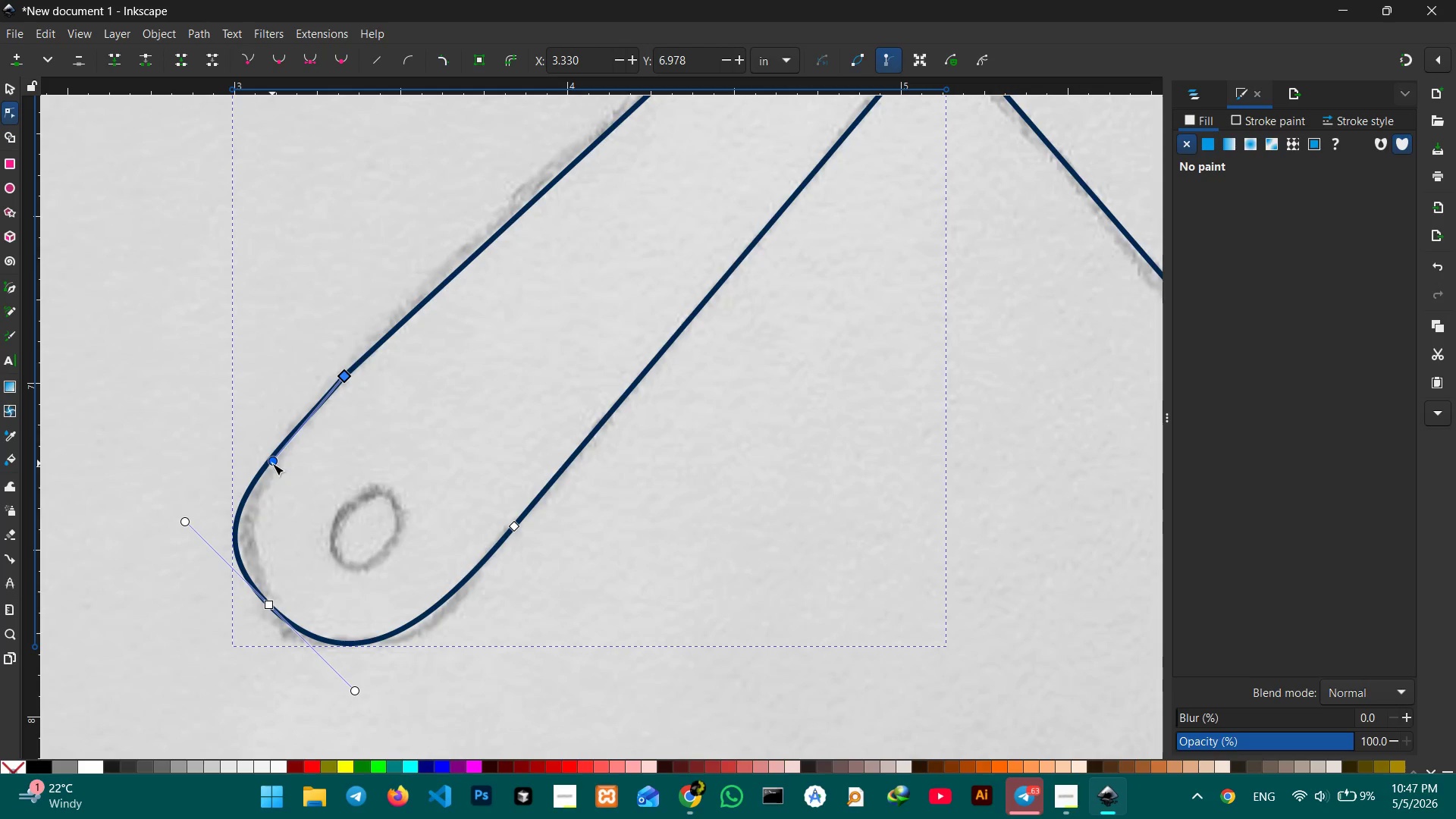 
left_click_drag(start_coordinate=[272, 463], to_coordinate=[275, 454])
 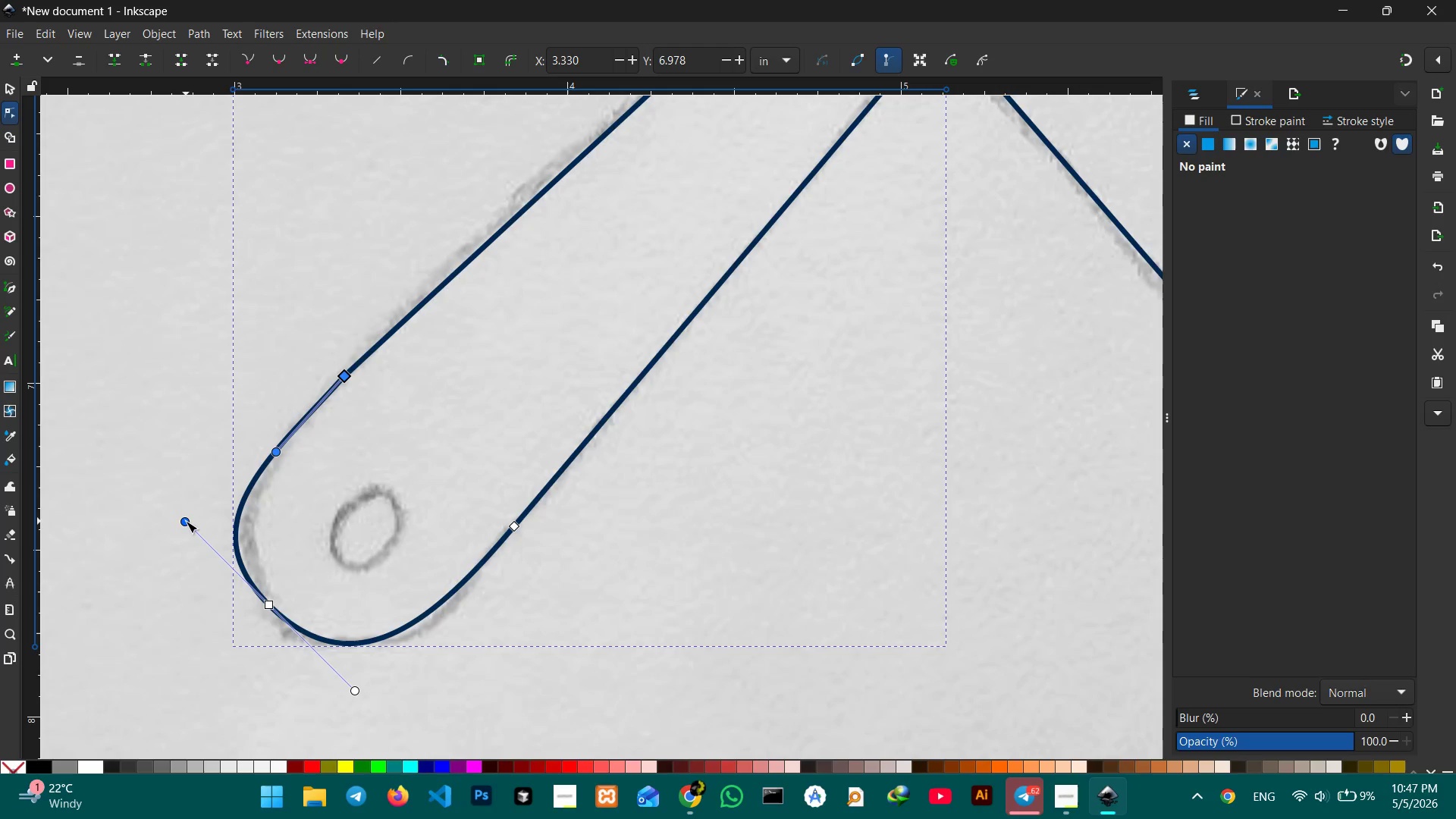 
left_click_drag(start_coordinate=[185, 521], to_coordinate=[187, 509])
 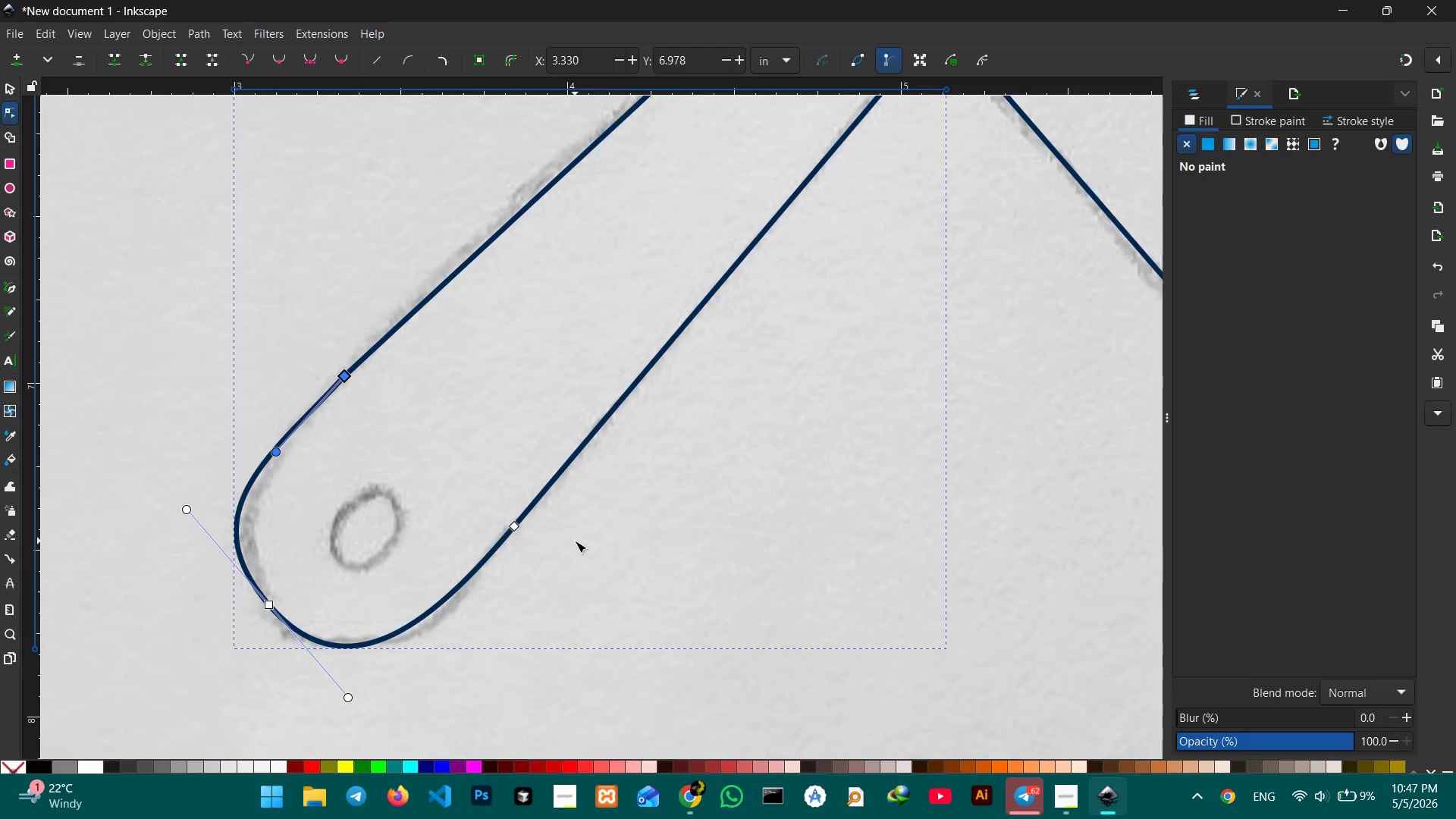 
scroll: coordinate [575, 541], scroll_direction: up, amount: 6.0
 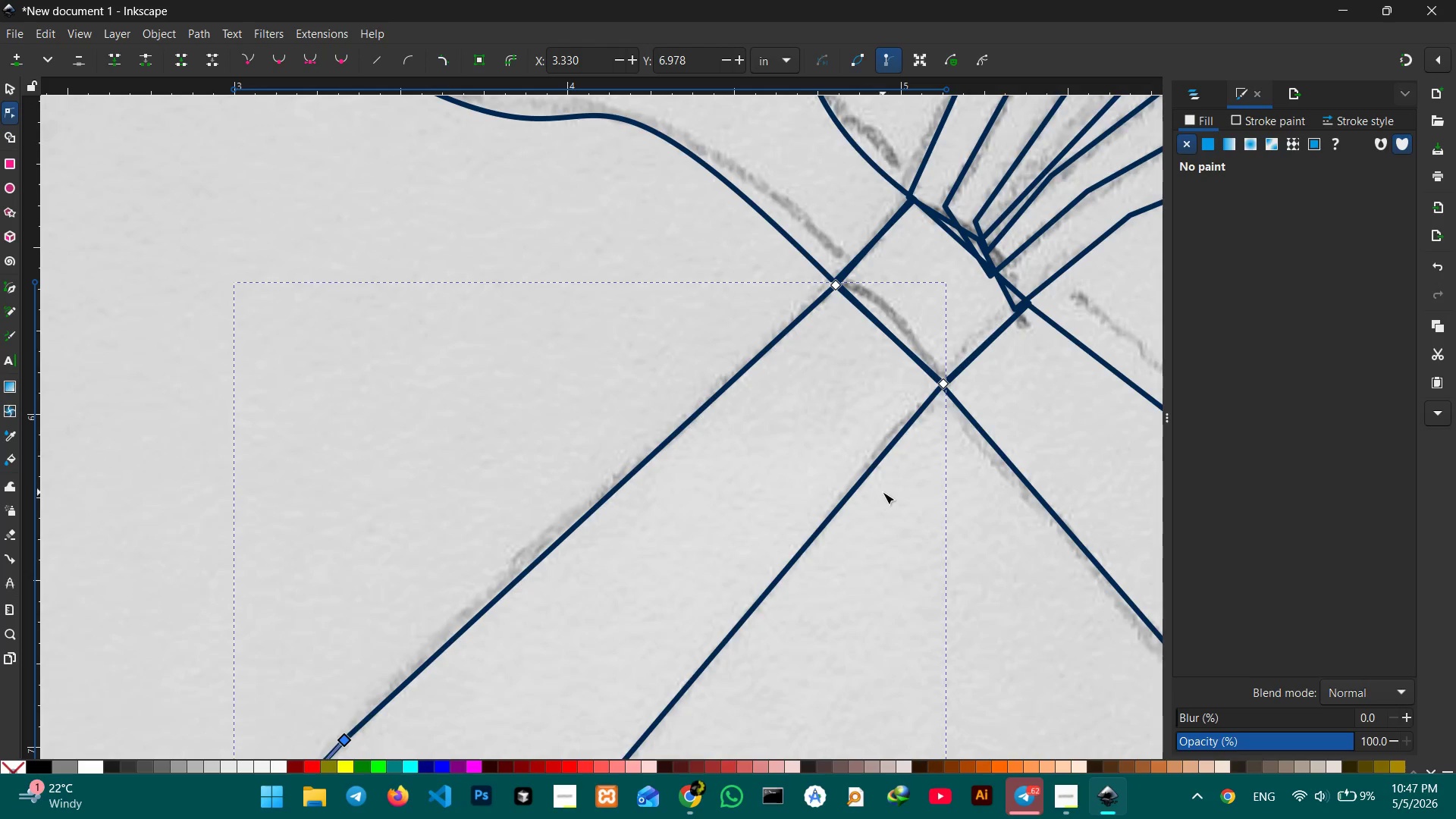 
hold_key(key=Space, duration=1.03)
 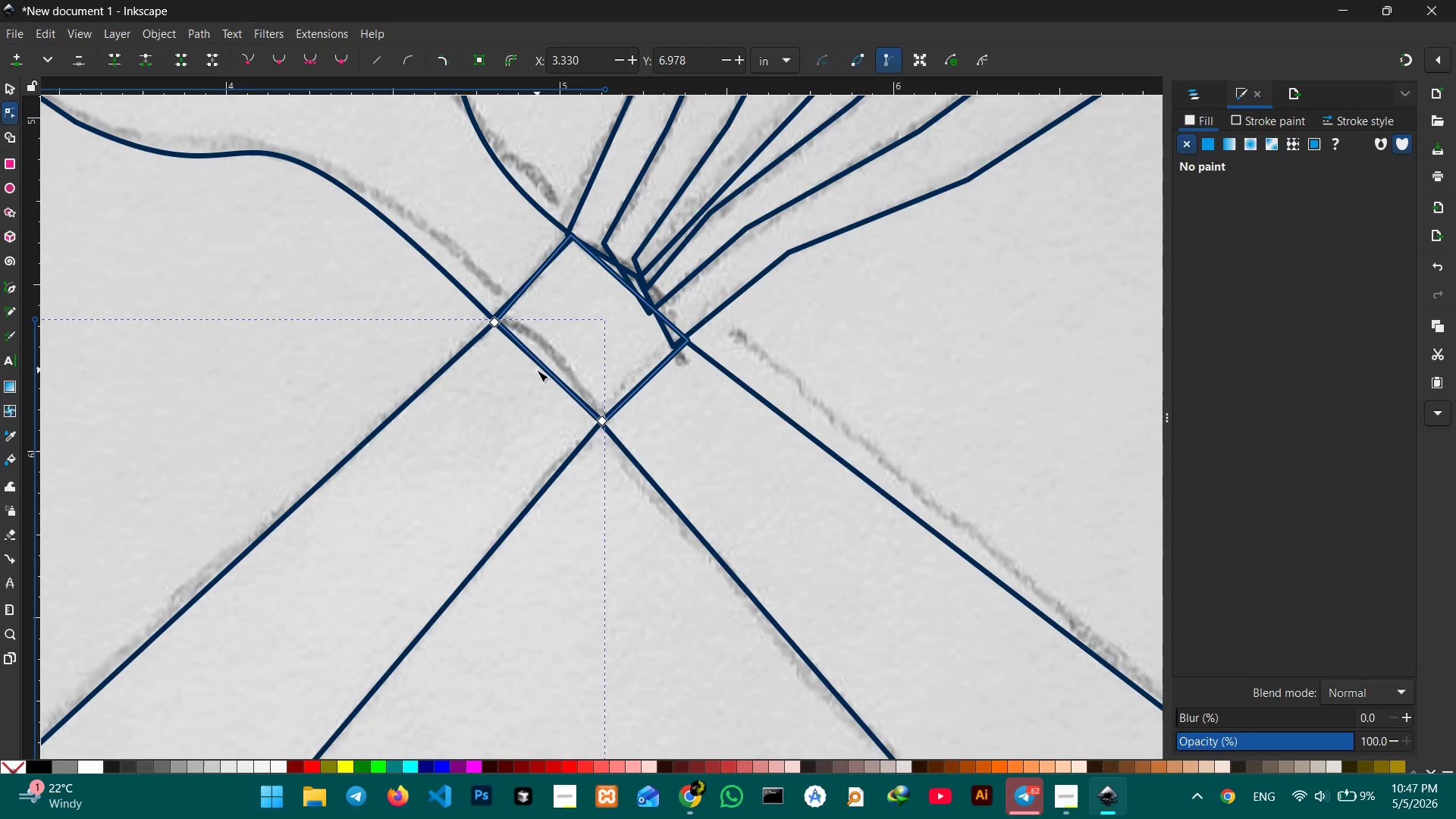 
left_click_drag(start_coordinate=[884, 486], to_coordinate=[542, 527])
 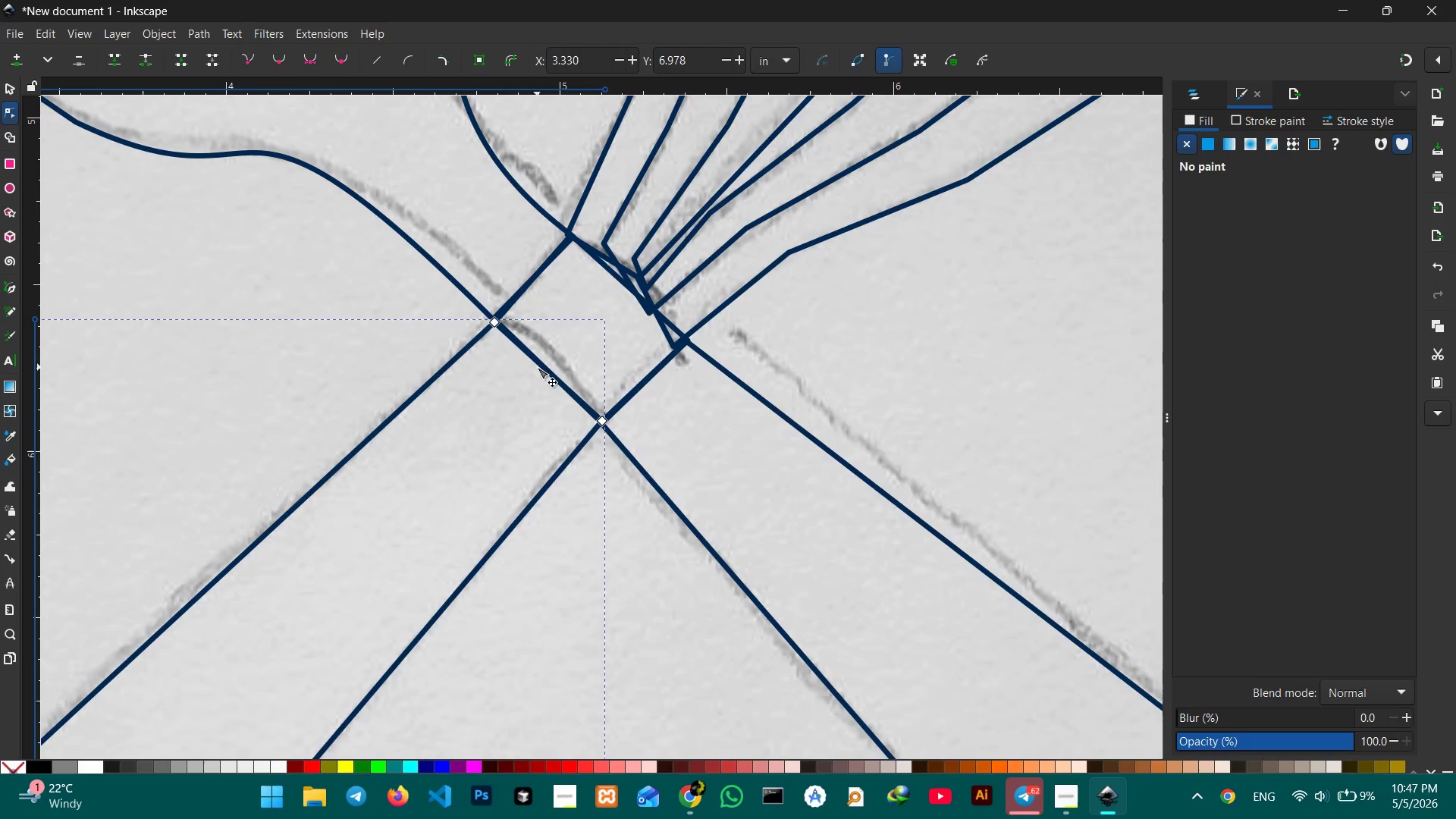 
left_click([539, 366])
 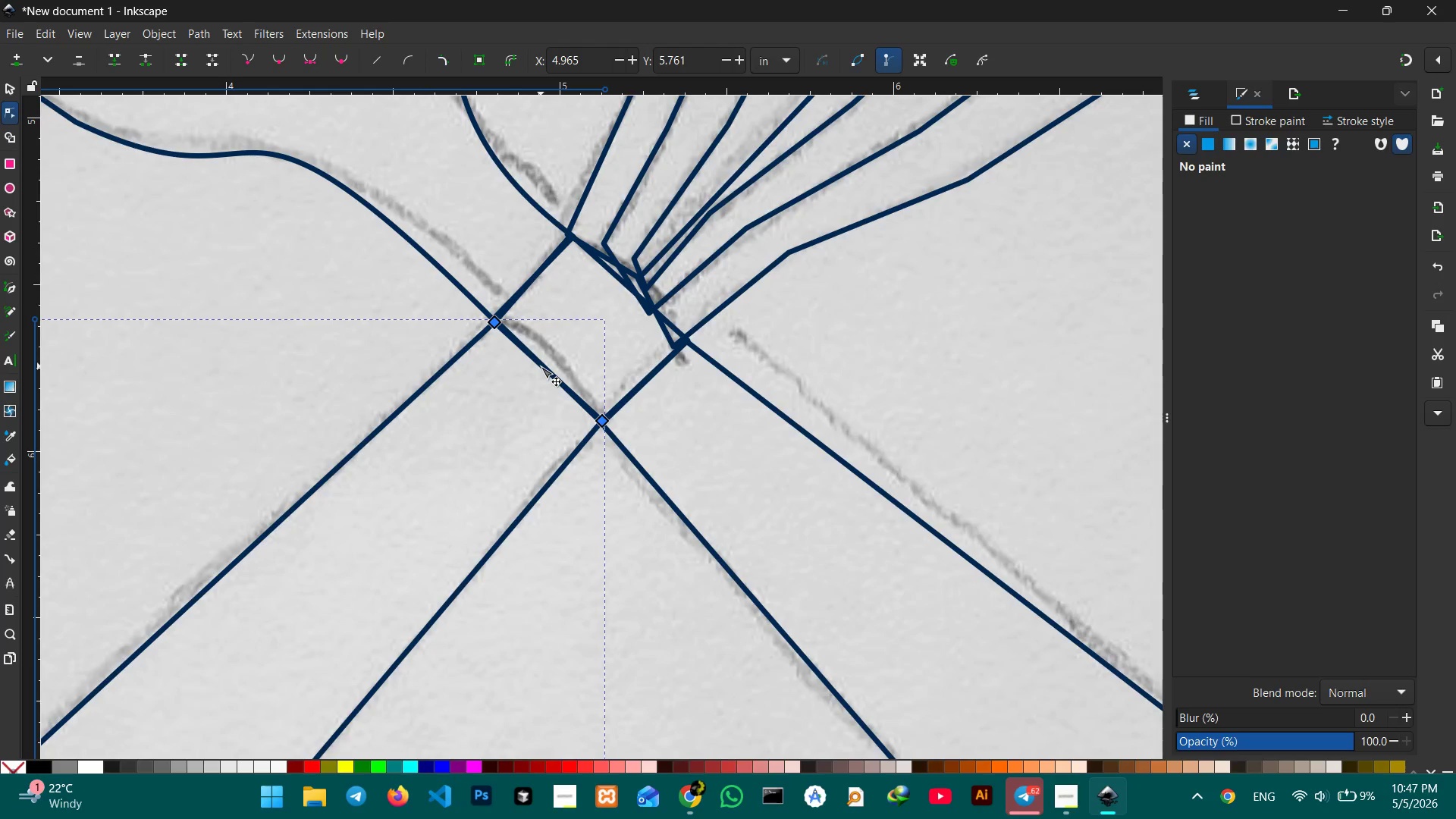 
left_click_drag(start_coordinate=[541, 366], to_coordinate=[548, 359])
 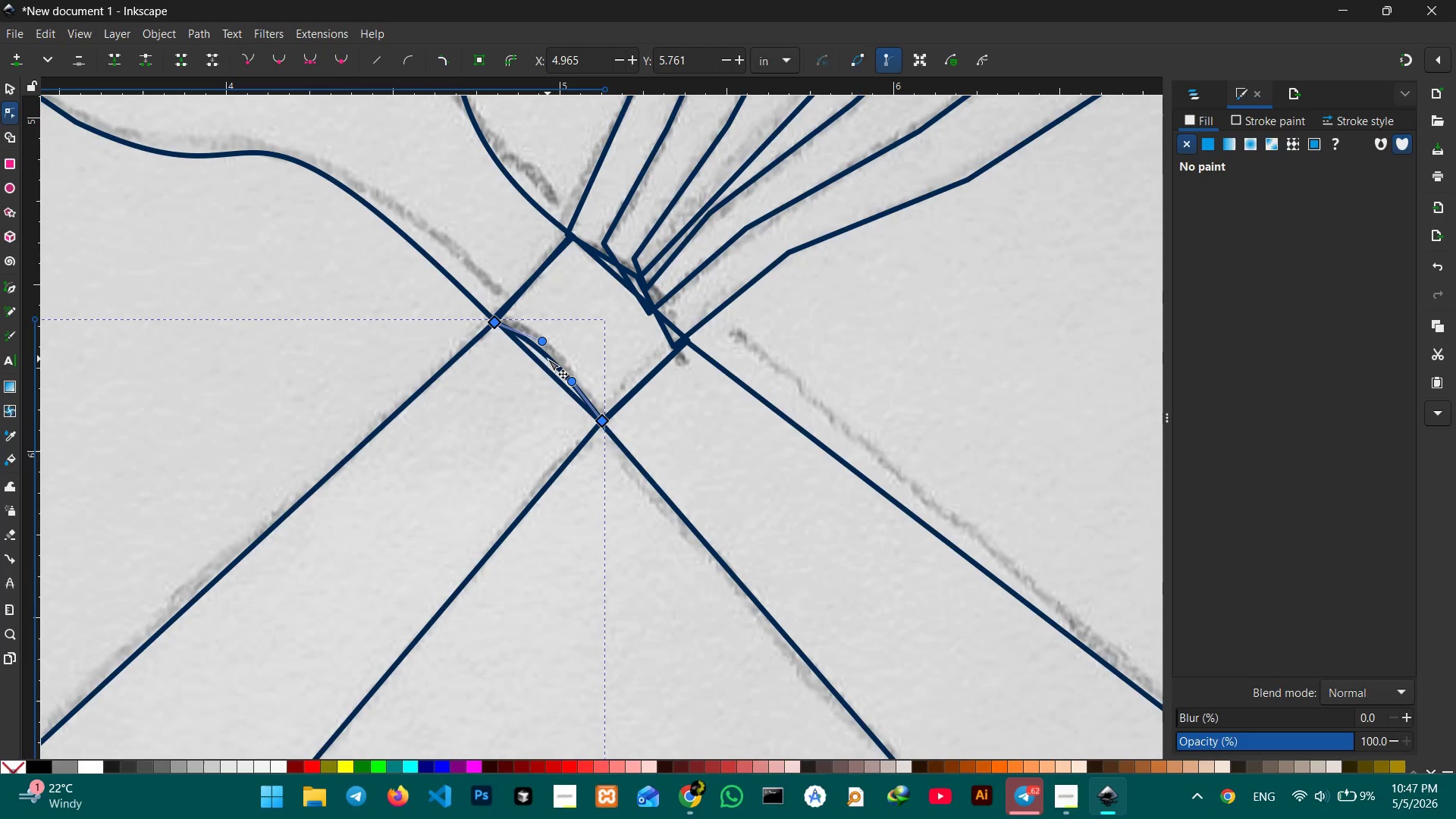 
left_click_drag(start_coordinate=[548, 359], to_coordinate=[551, 355])
 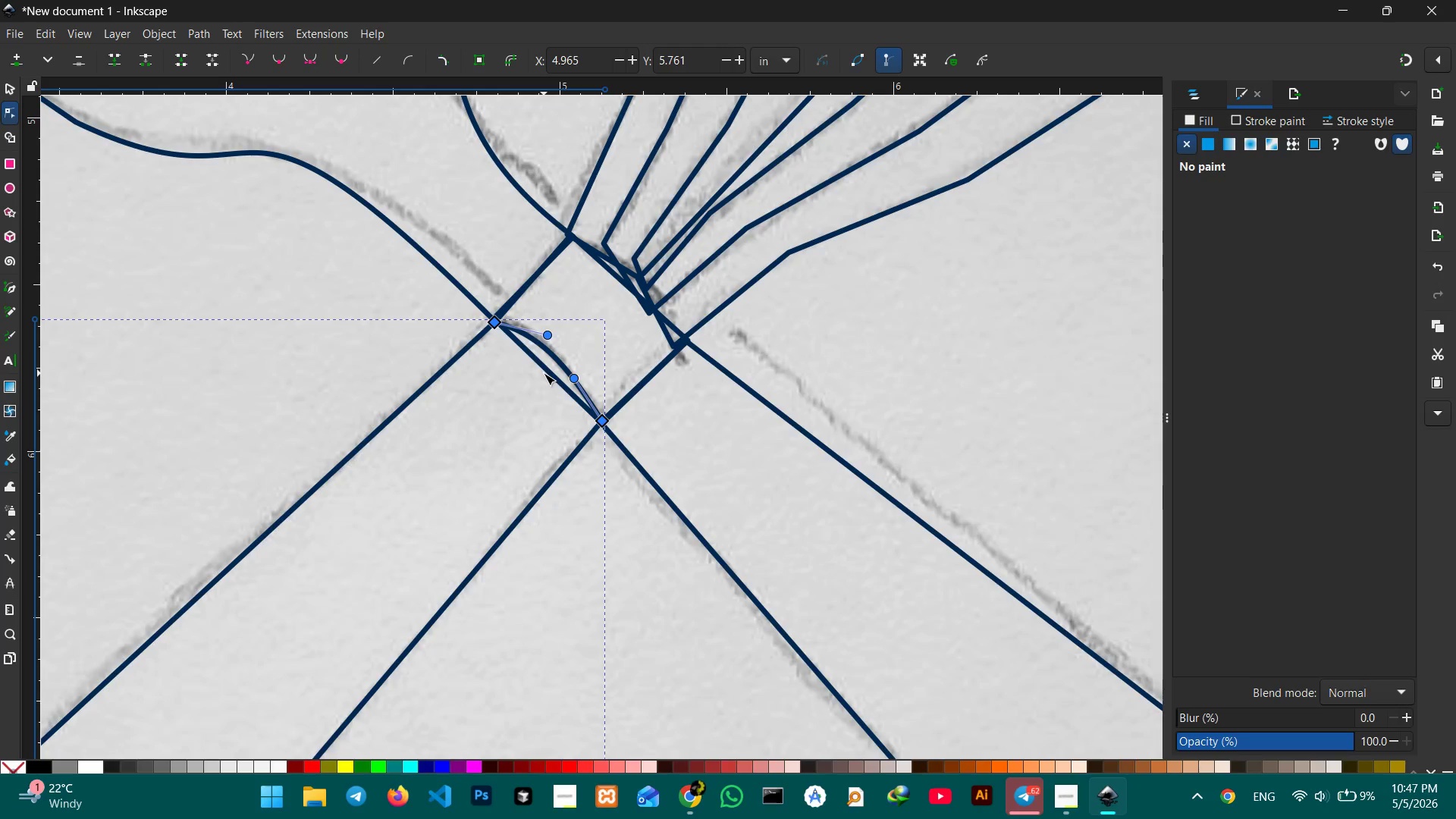 
left_click([544, 373])
 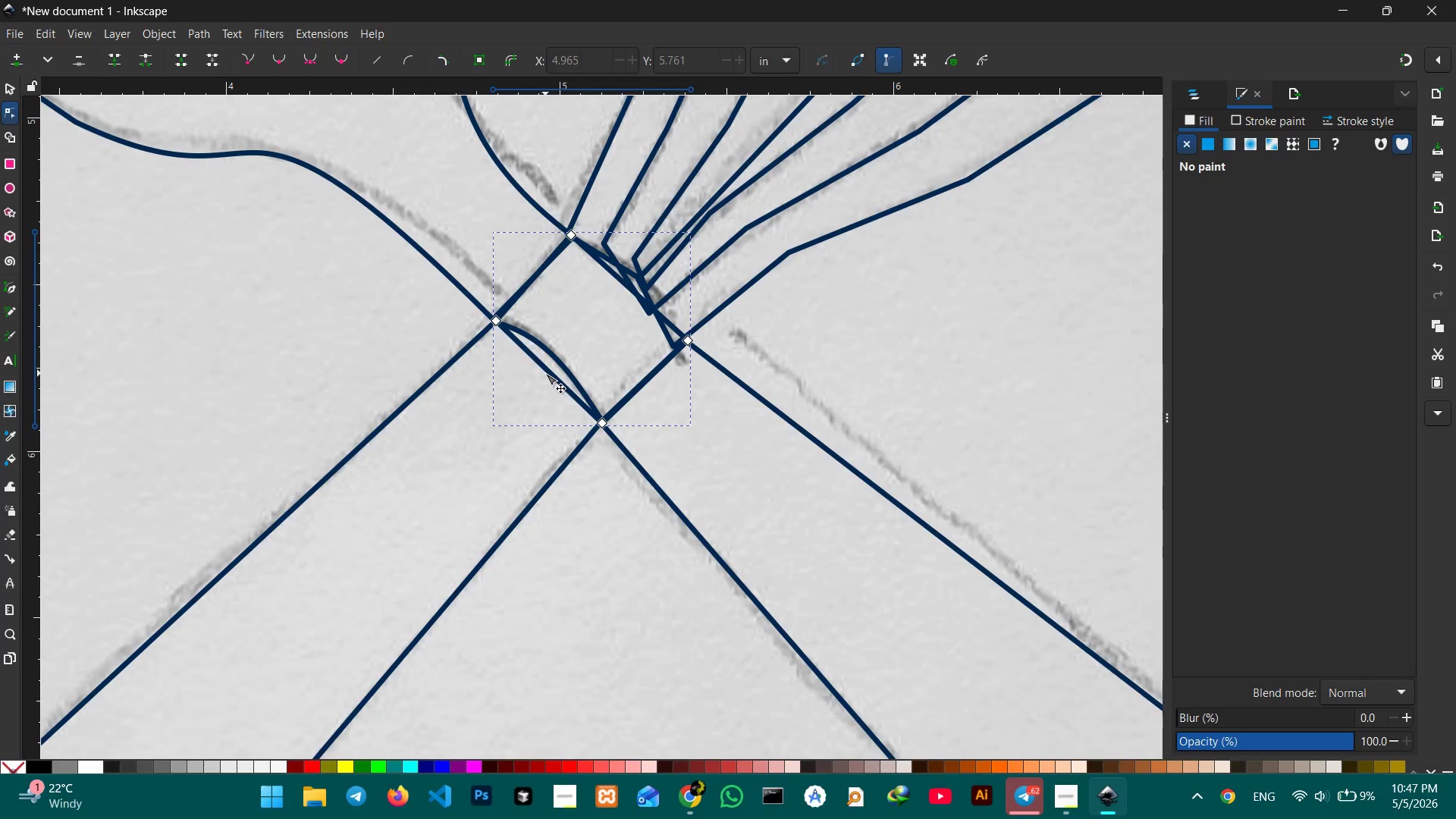 
left_click_drag(start_coordinate=[545, 373], to_coordinate=[554, 363])
 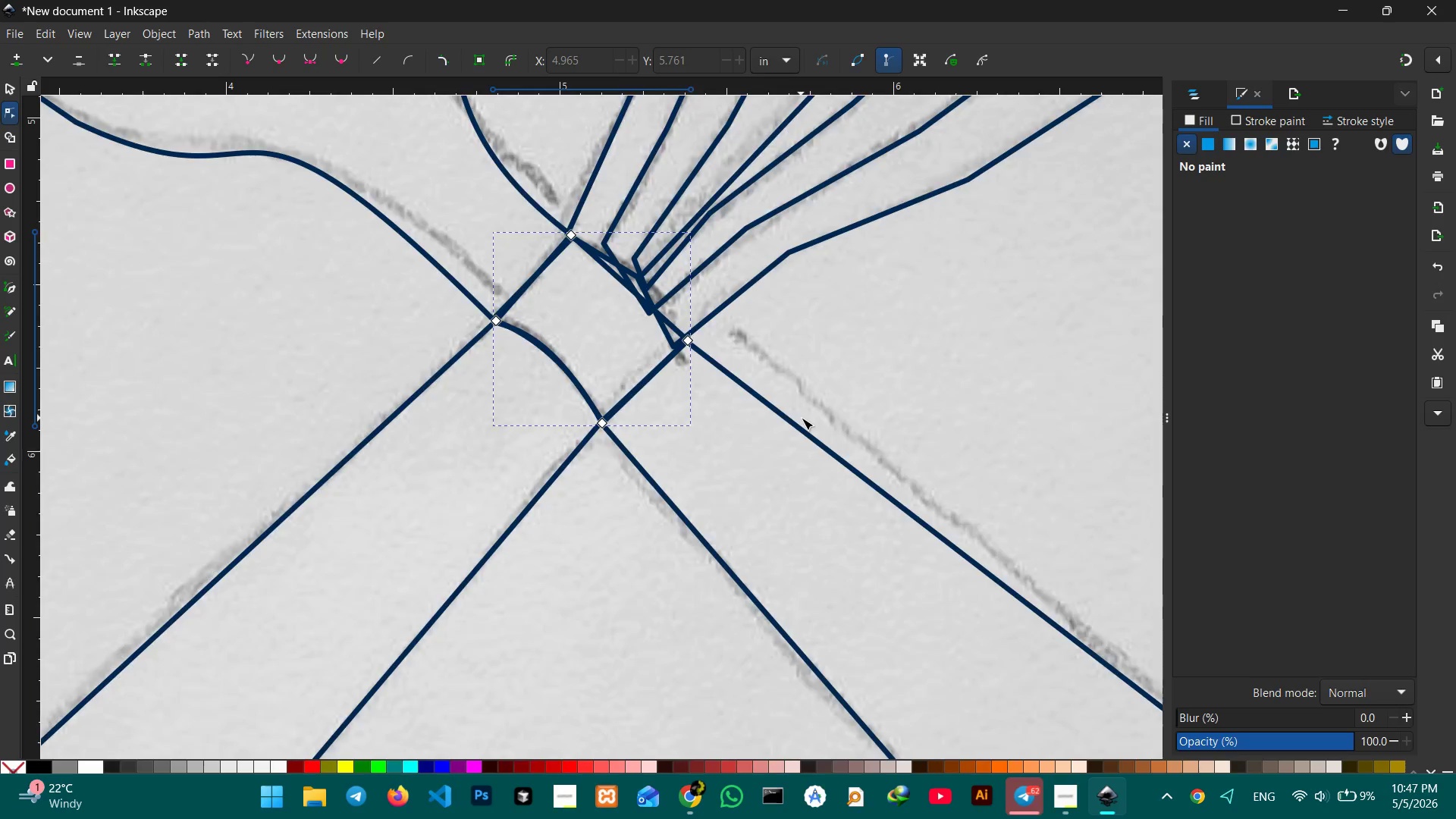 
scroll: coordinate [767, 497], scroll_direction: up, amount: 6.0
 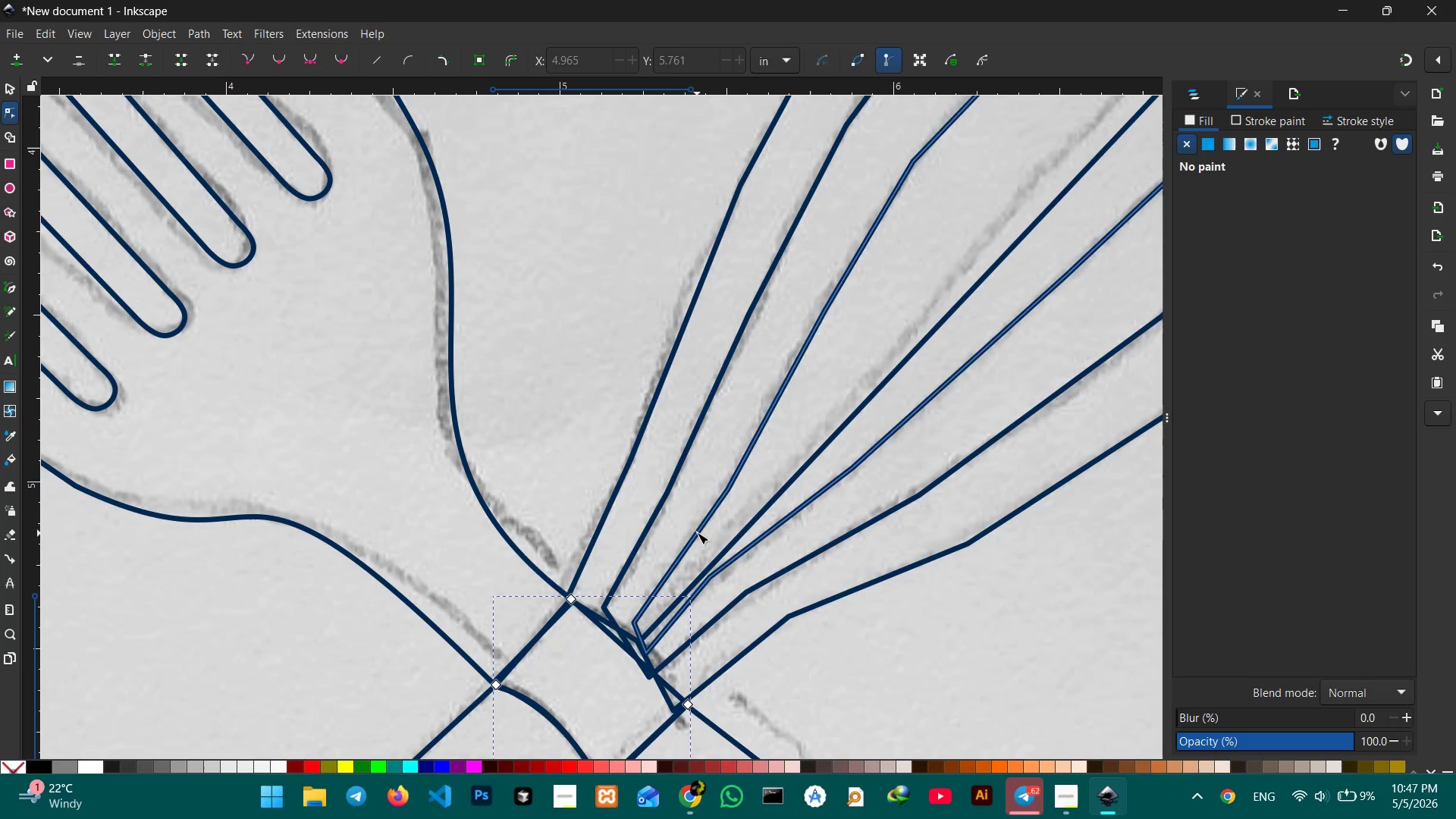 
hold_key(key=Space, duration=1.25)
 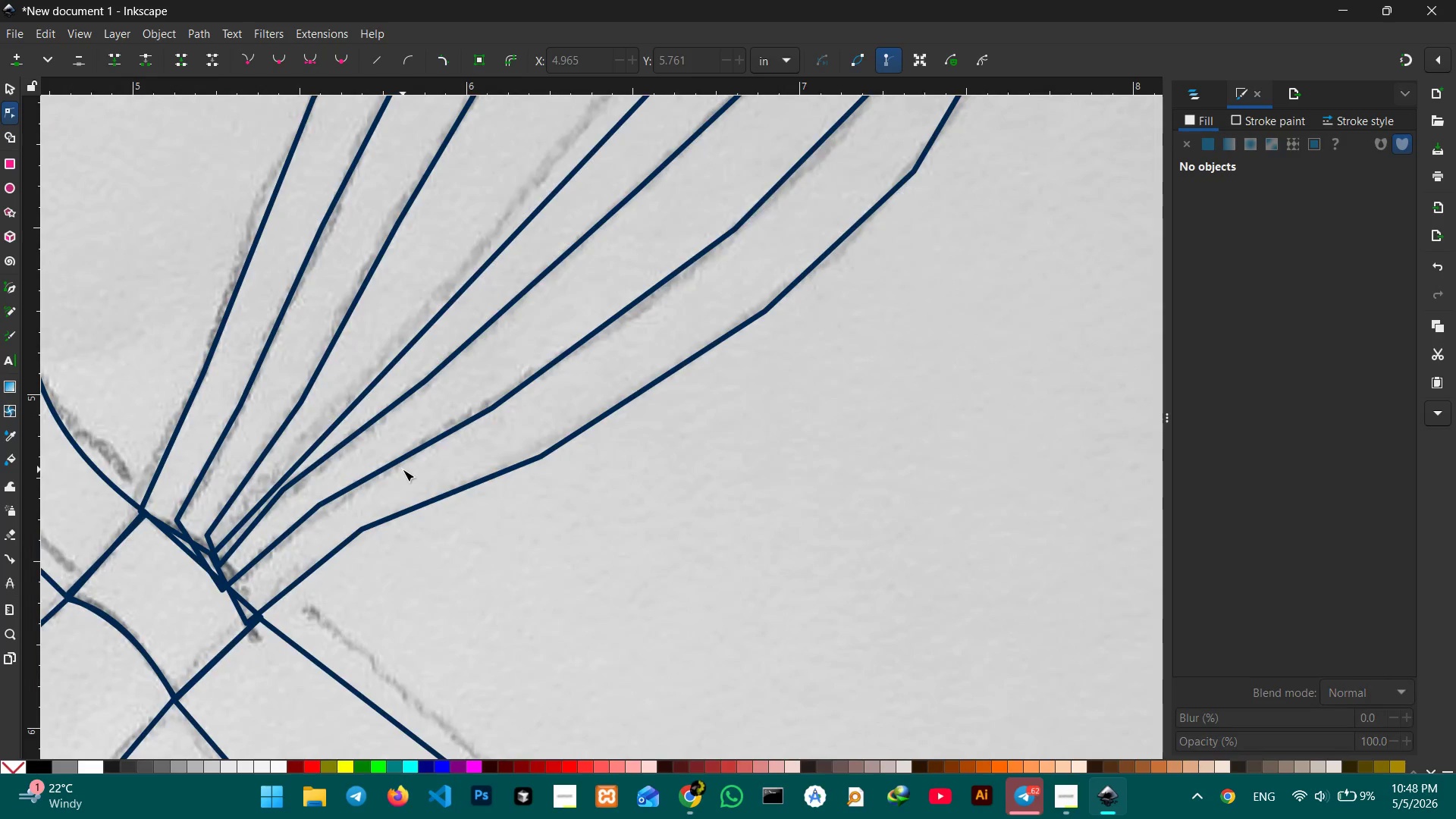 
left_click_drag(start_coordinate=[849, 575], to_coordinate=[401, 470])
 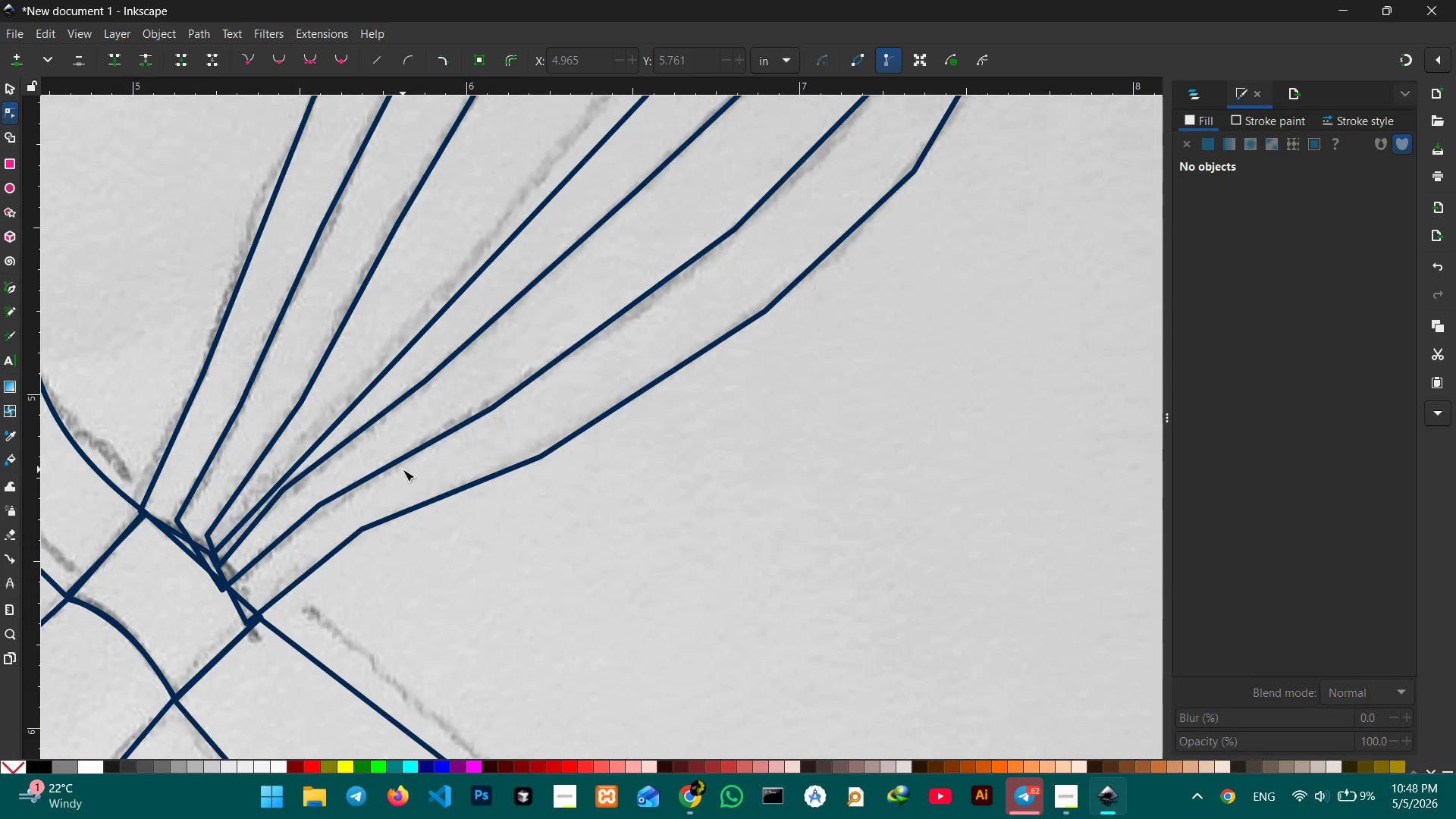 
hold_key(key=ControlLeft, duration=0.58)
scroll: coordinate [403, 469], scroll_direction: down, amount: 1.0
 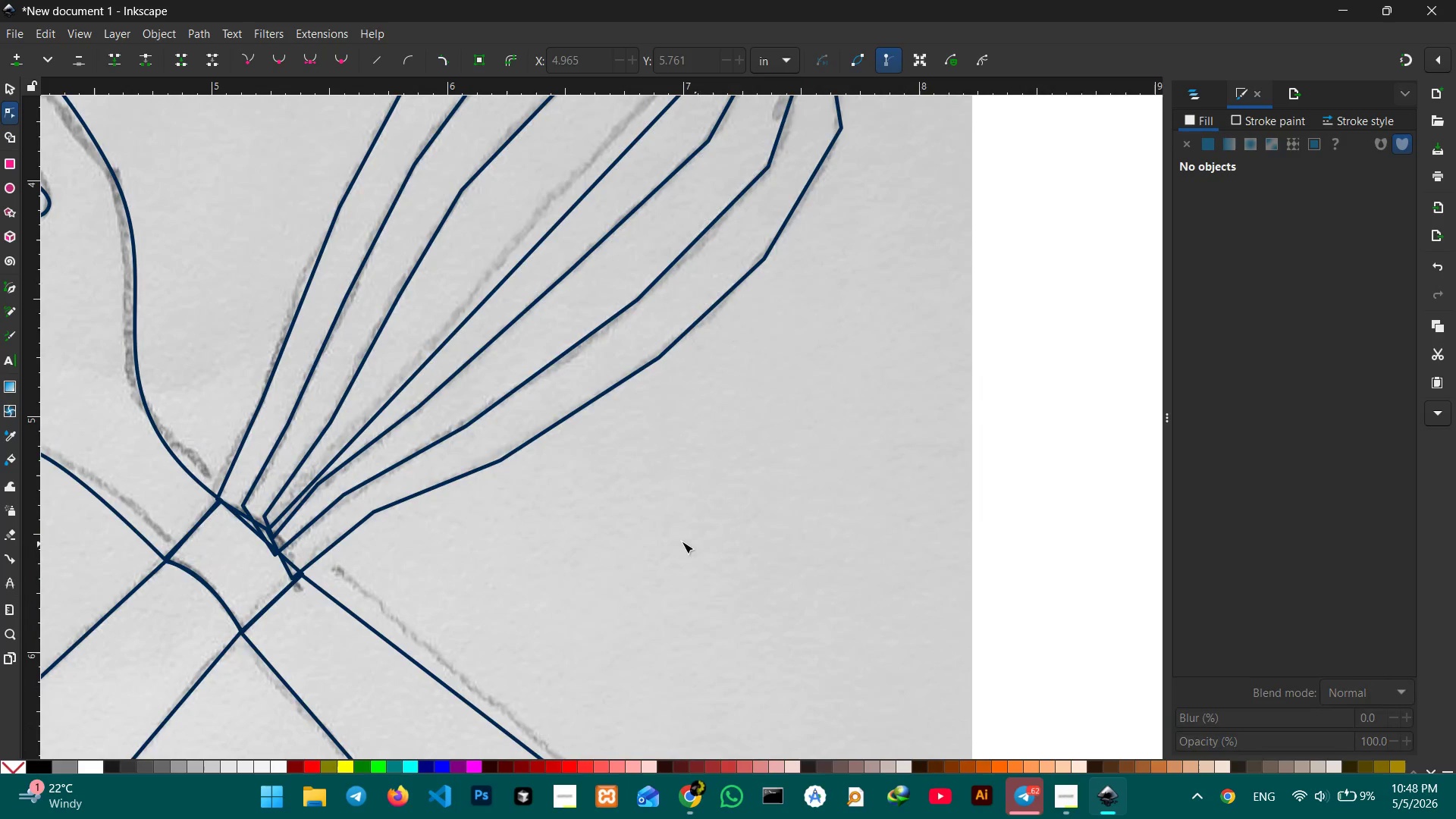 
left_click([634, 536])
 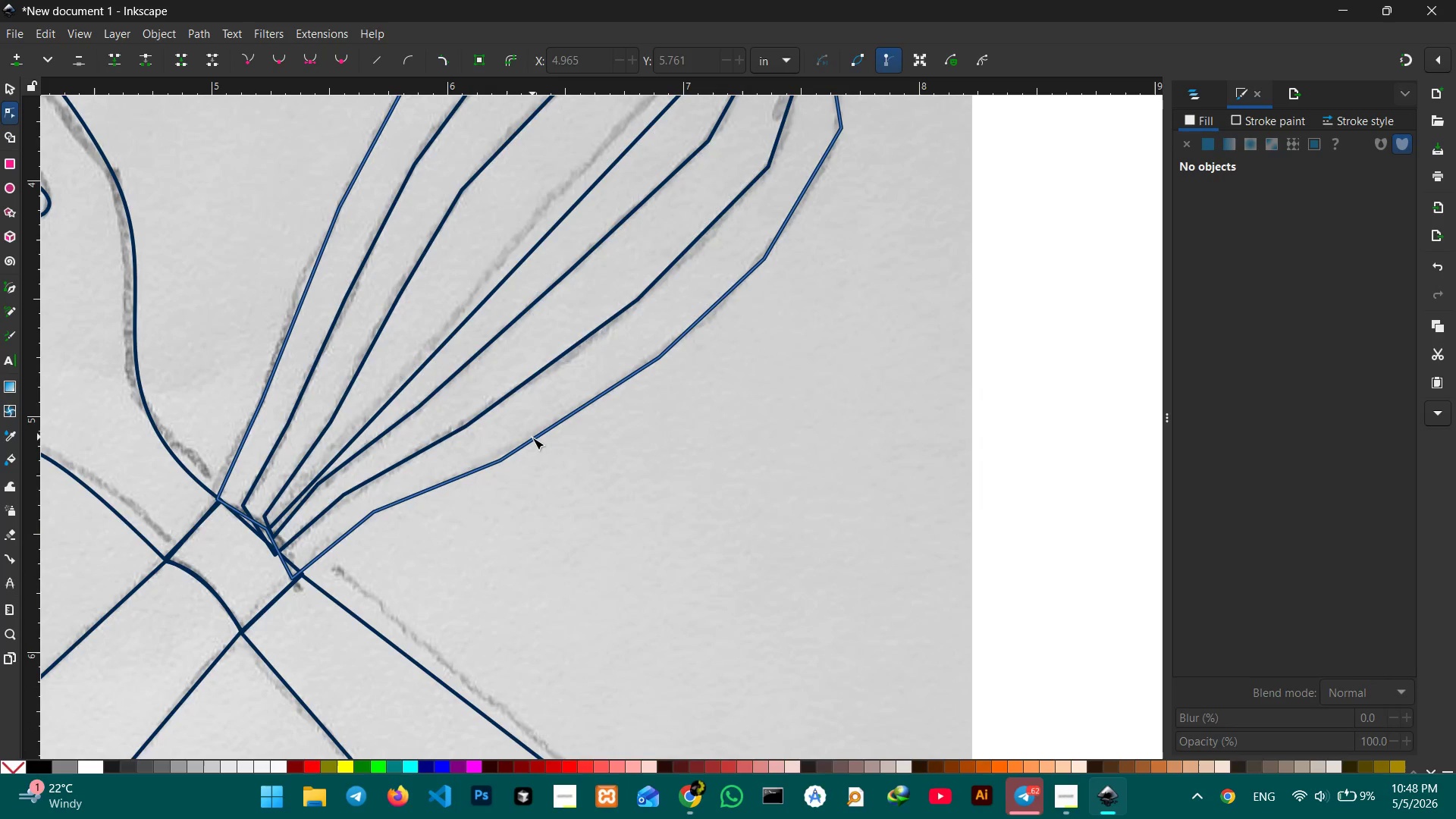 
left_click([532, 440])
 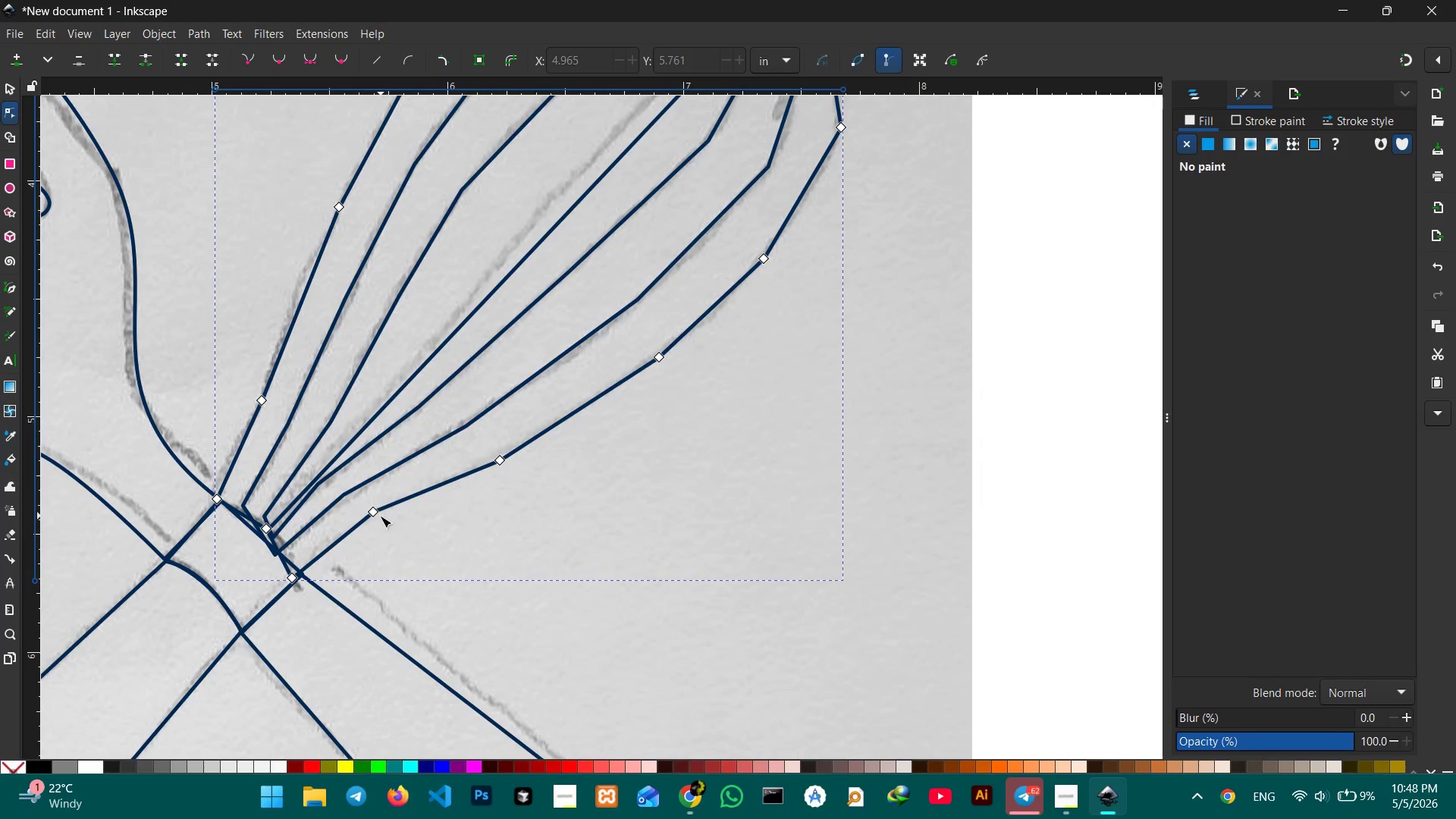 
left_click([378, 513])
 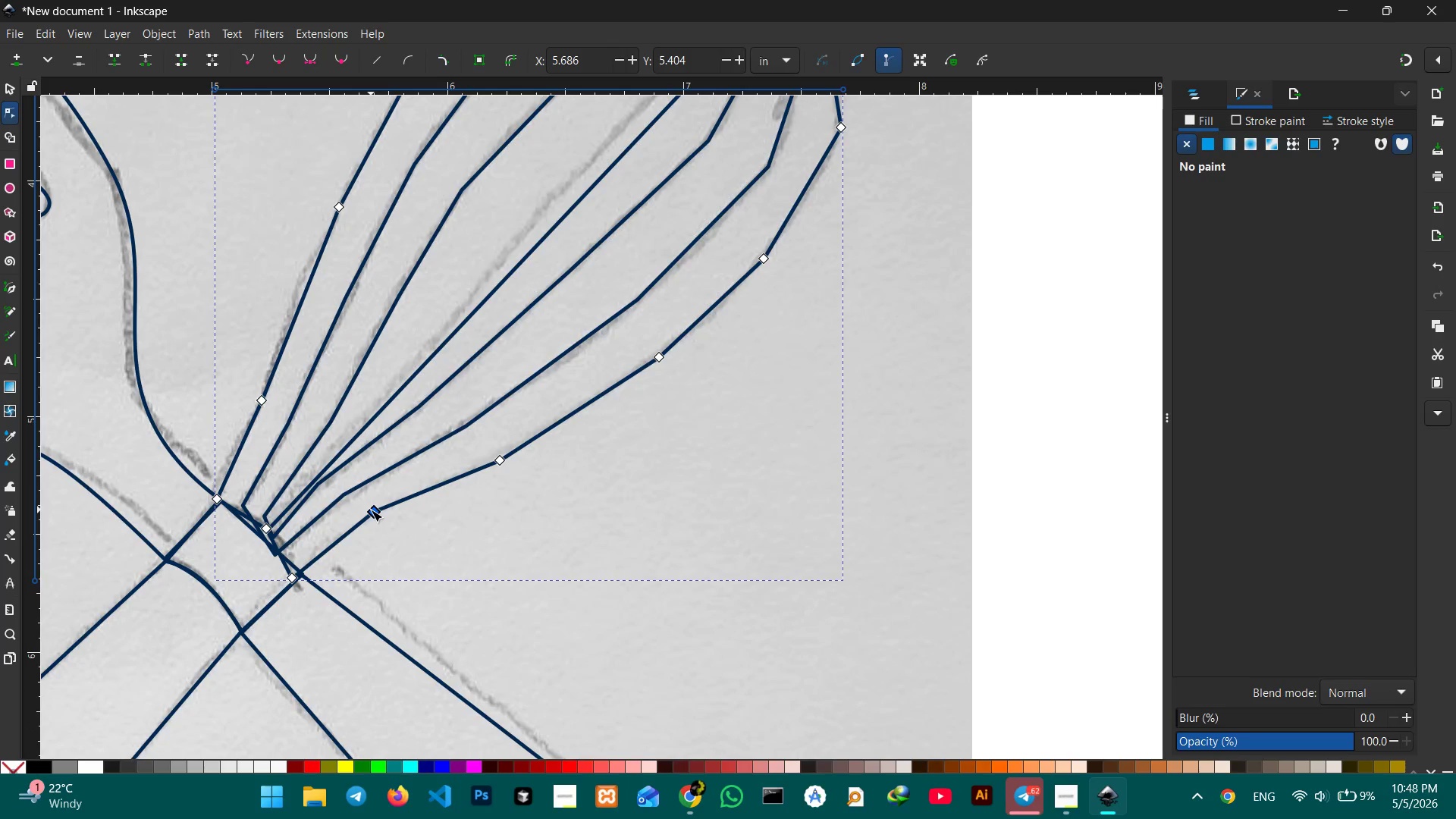 
key(Backspace)
 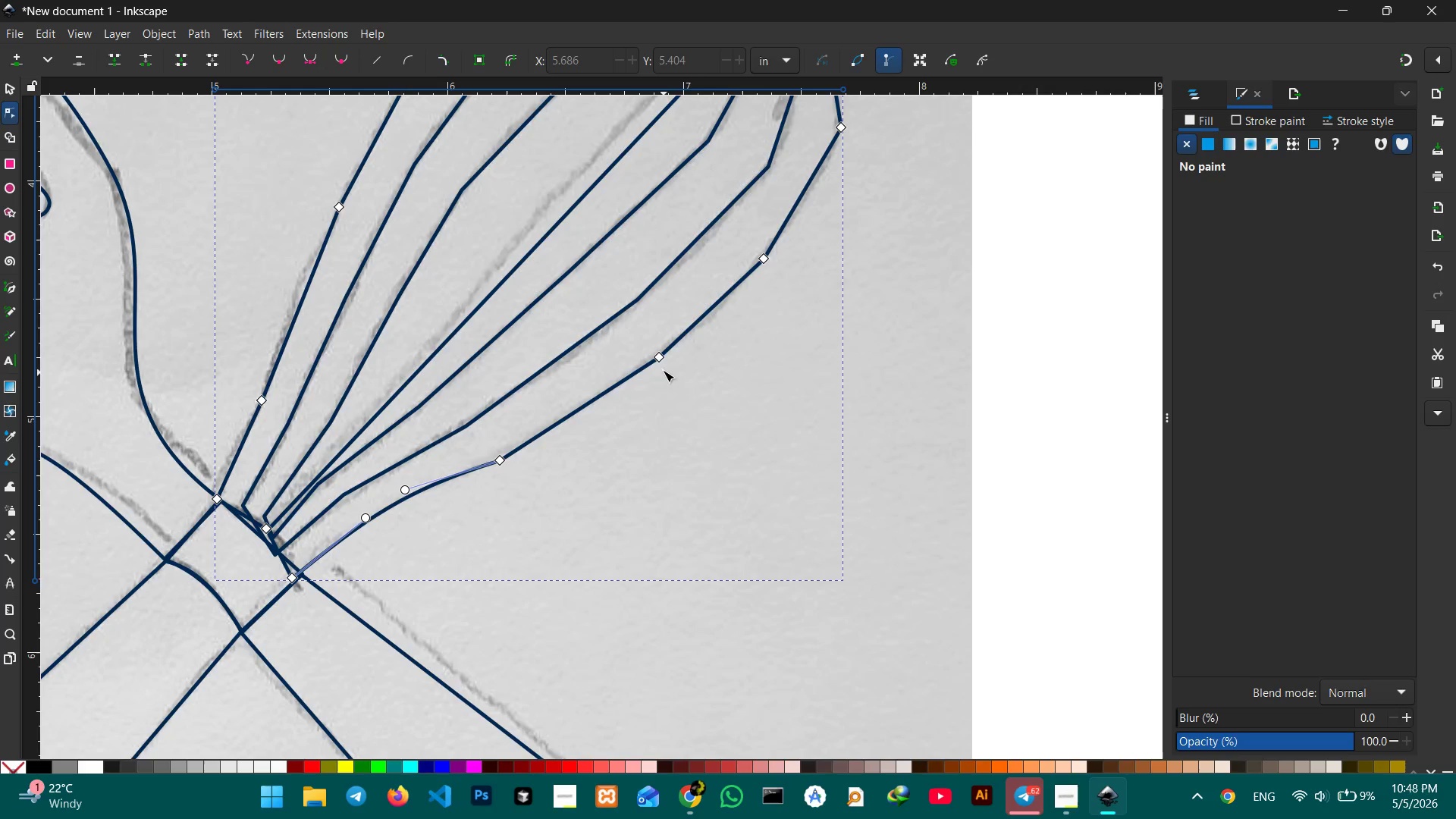 
left_click([662, 362])
 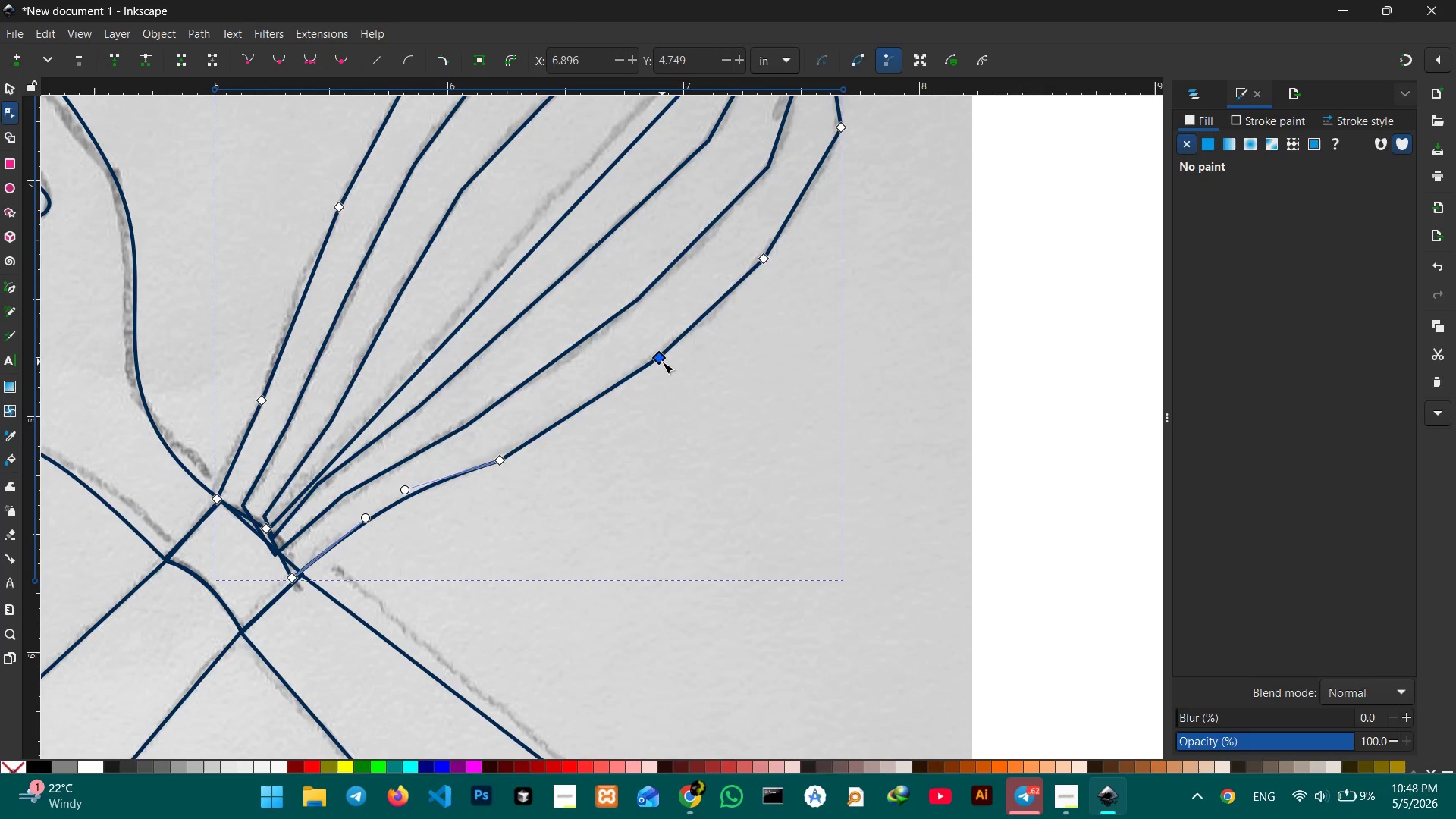 
key(Backspace)
 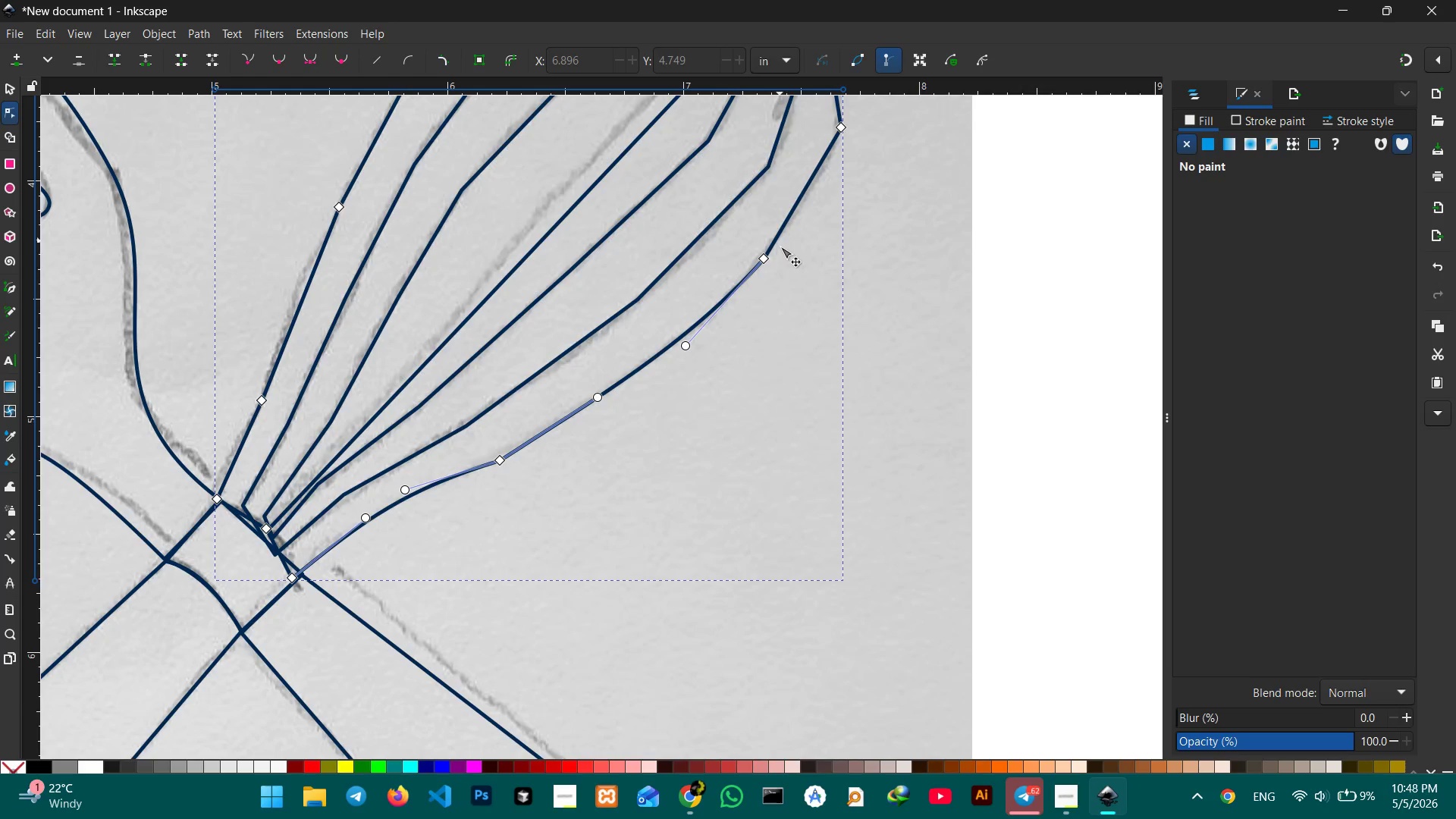 
scroll: coordinate [799, 274], scroll_direction: up, amount: 2.0
 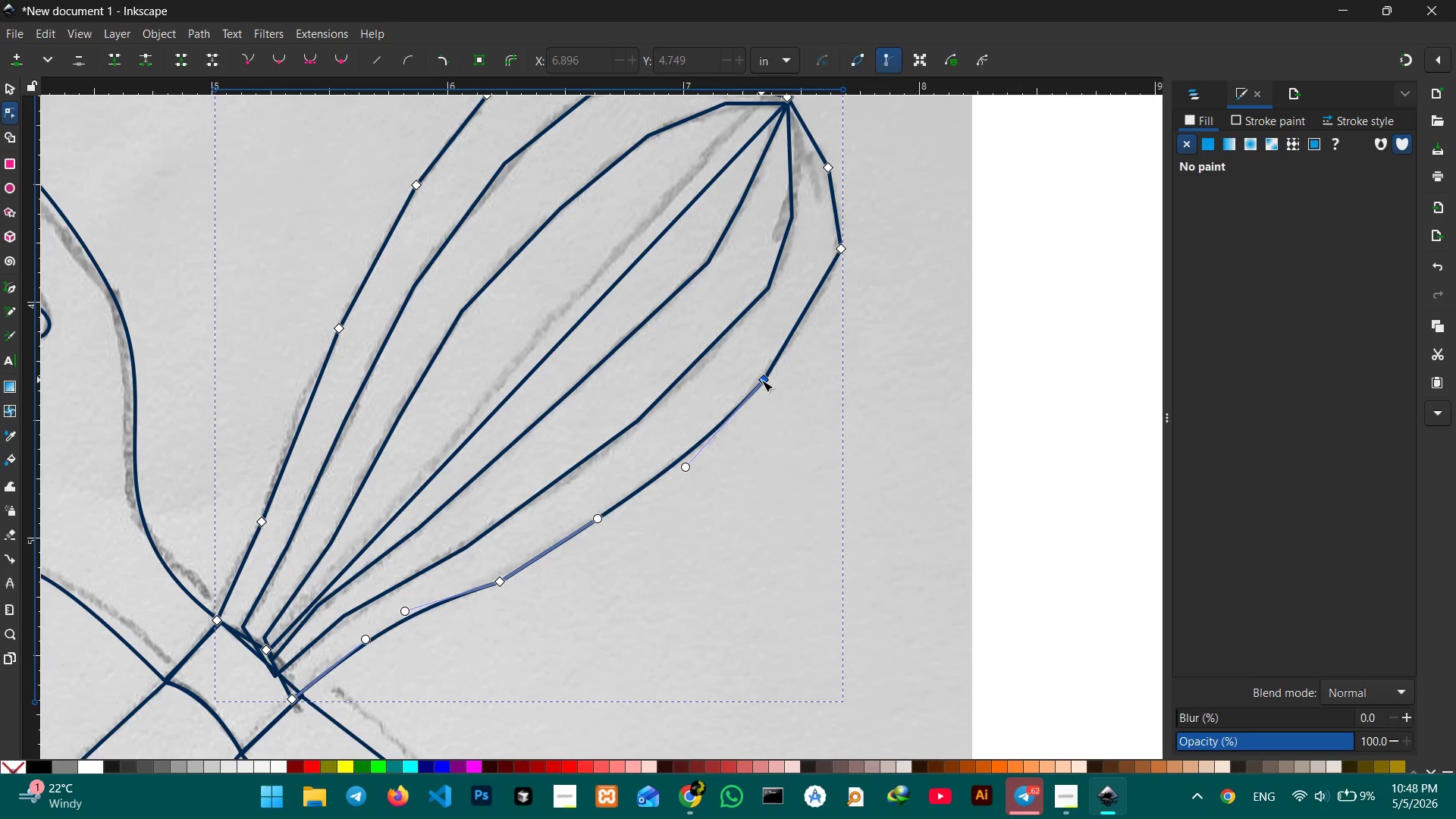 
left_click([761, 380])
 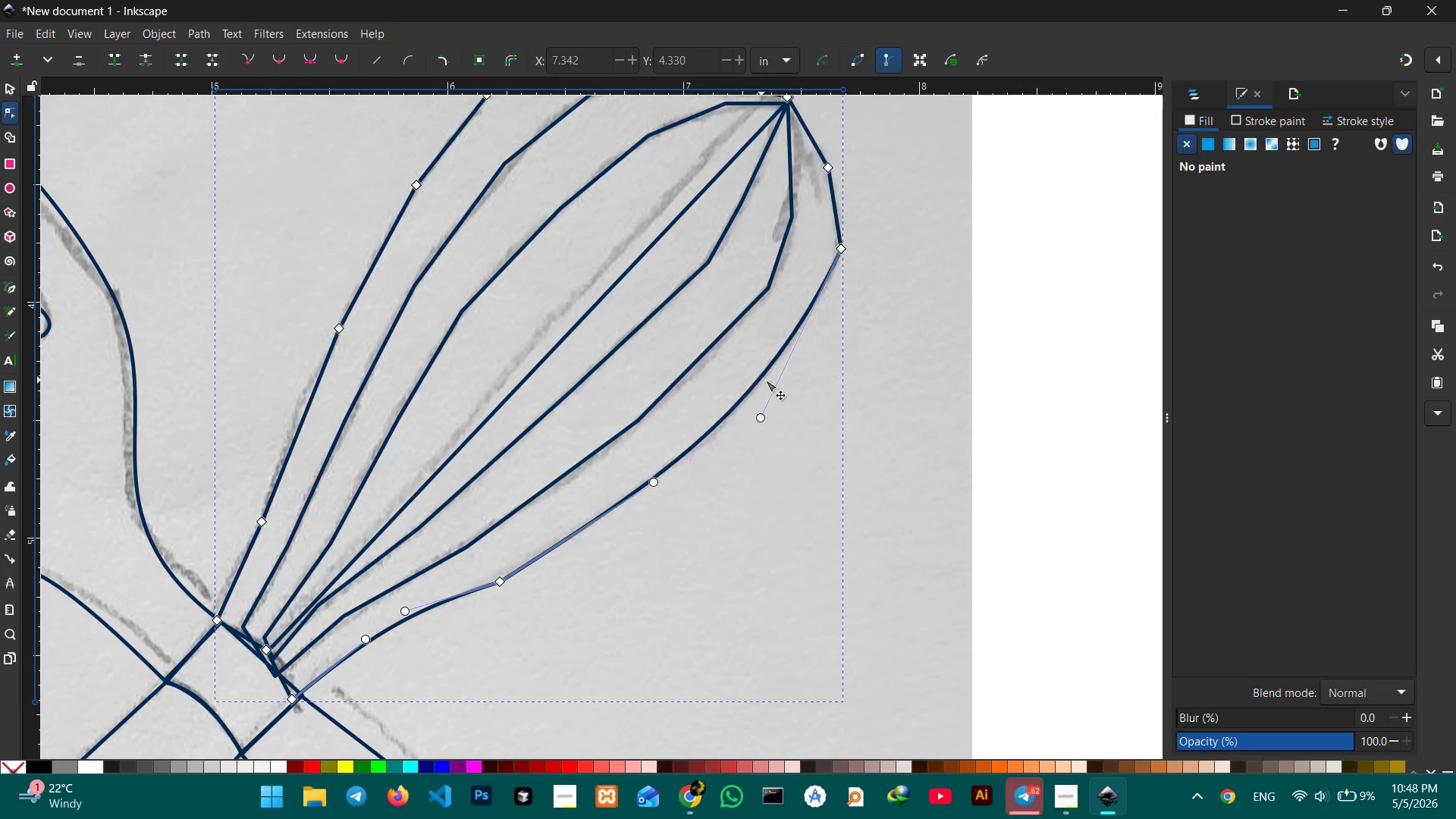 
key(Backspace)
 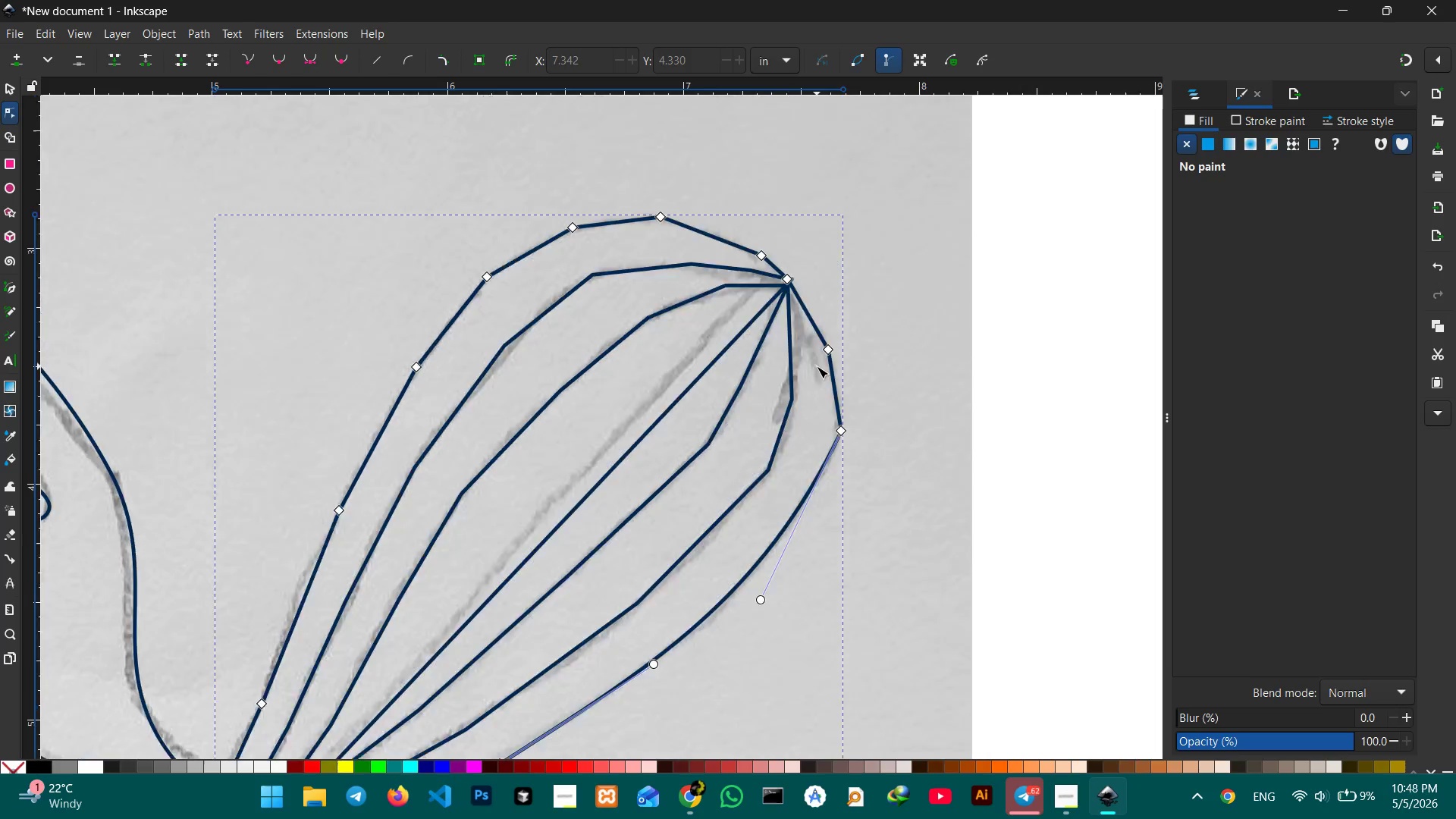 
scroll: coordinate [817, 366], scroll_direction: up, amount: 4.0
 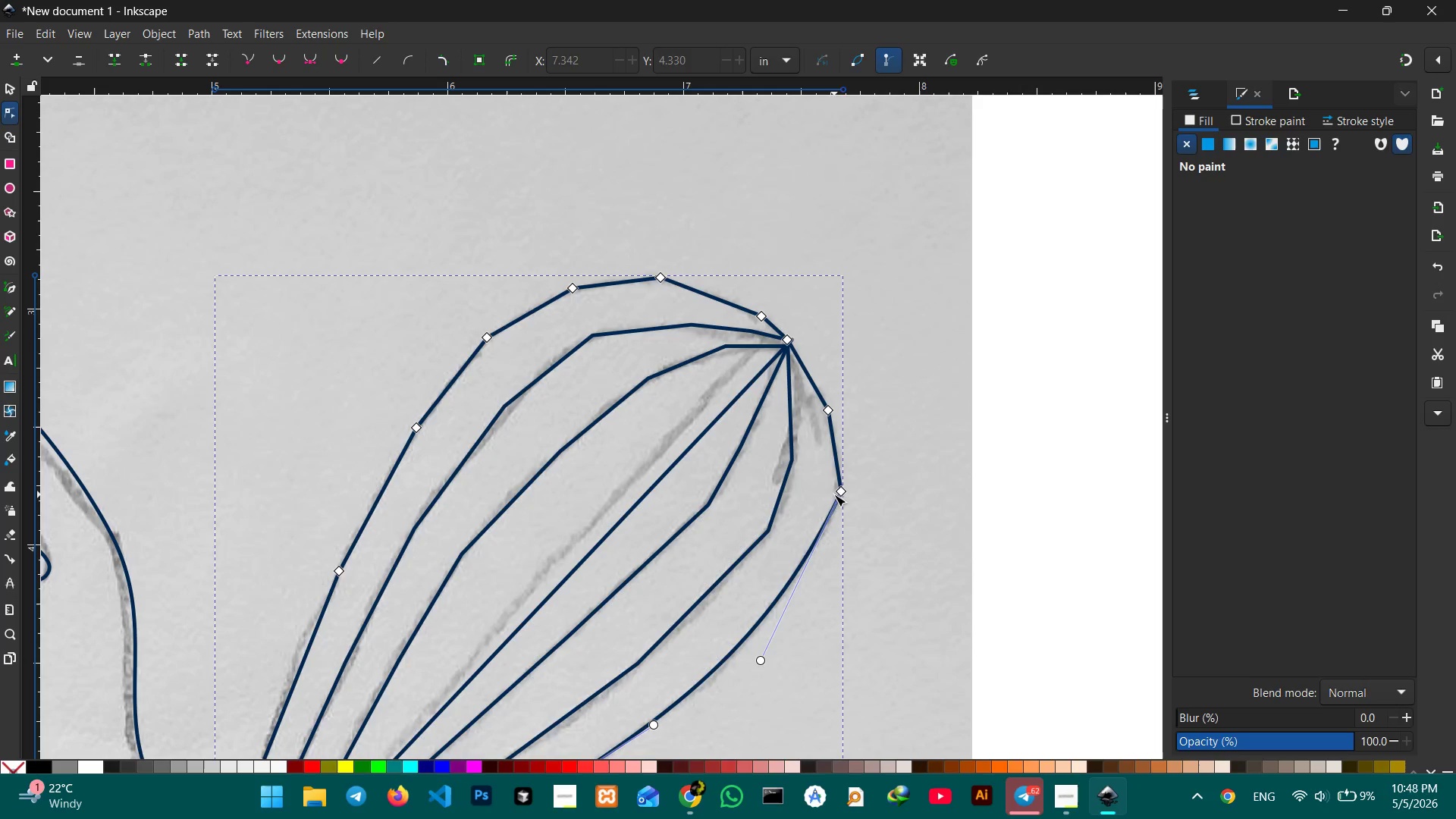 
left_click([841, 492])
 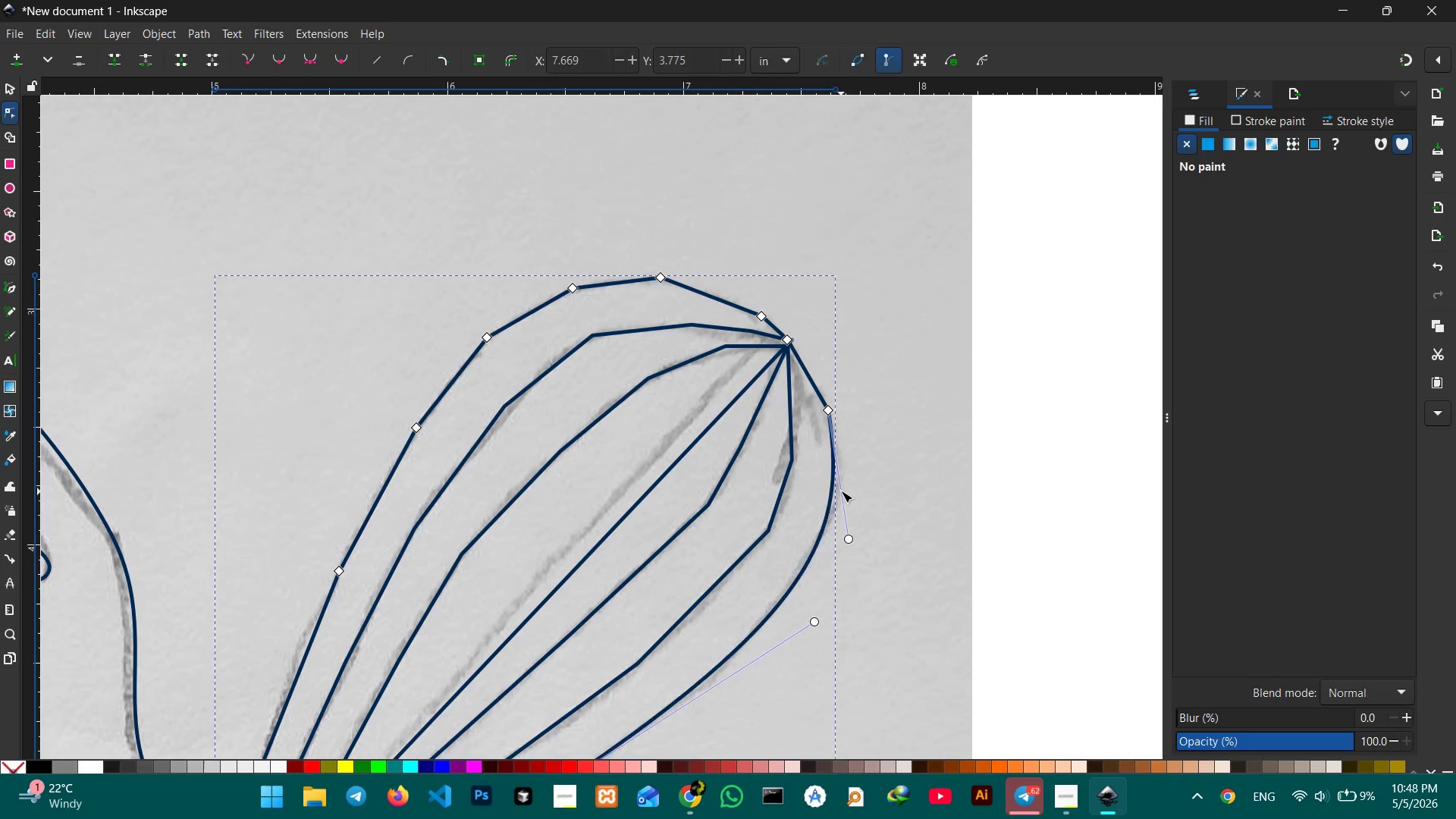 
key(Backspace)
 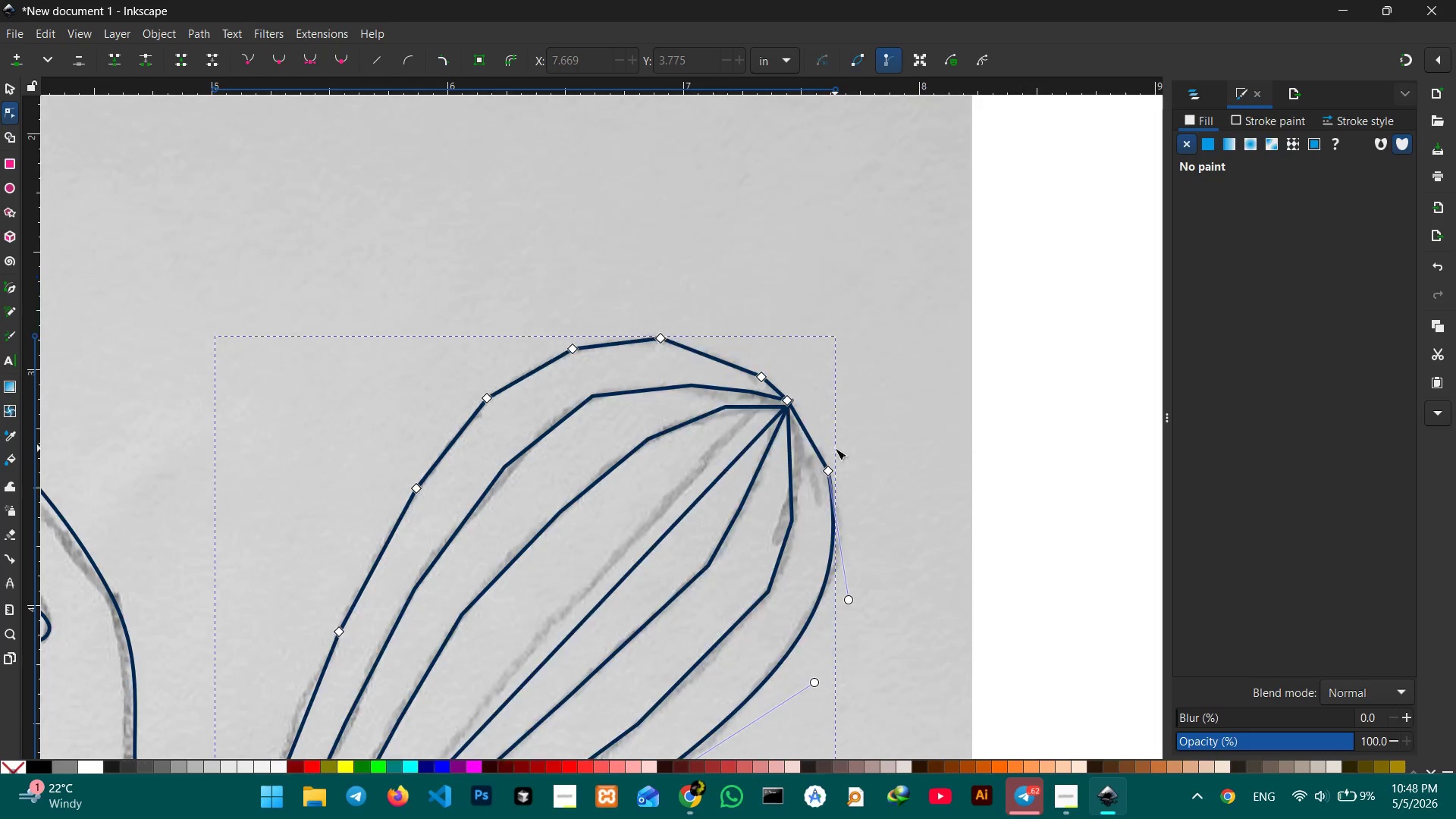 
scroll: coordinate [829, 441], scroll_direction: down, amount: 2.0
 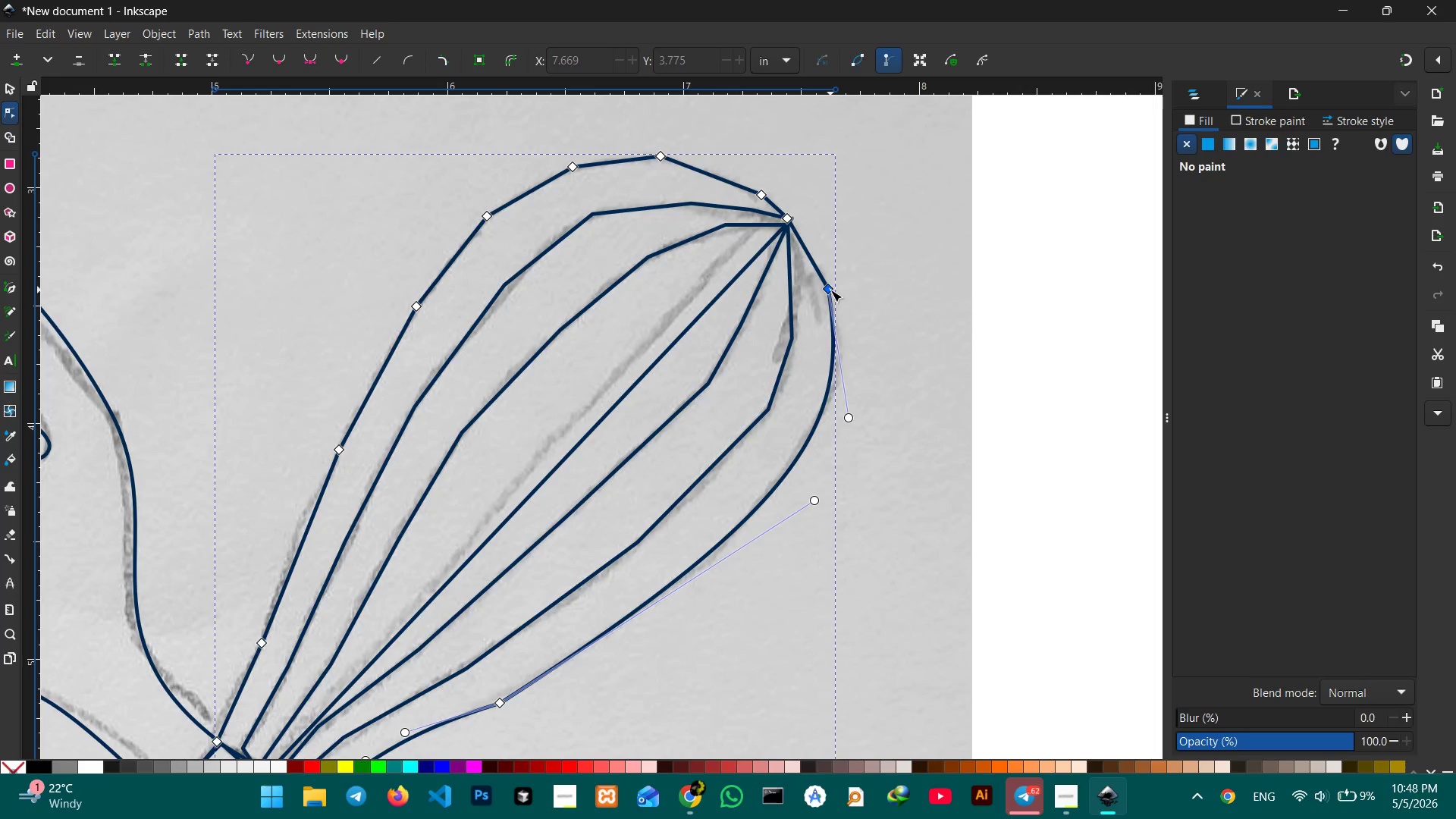 
key(Backspace)
 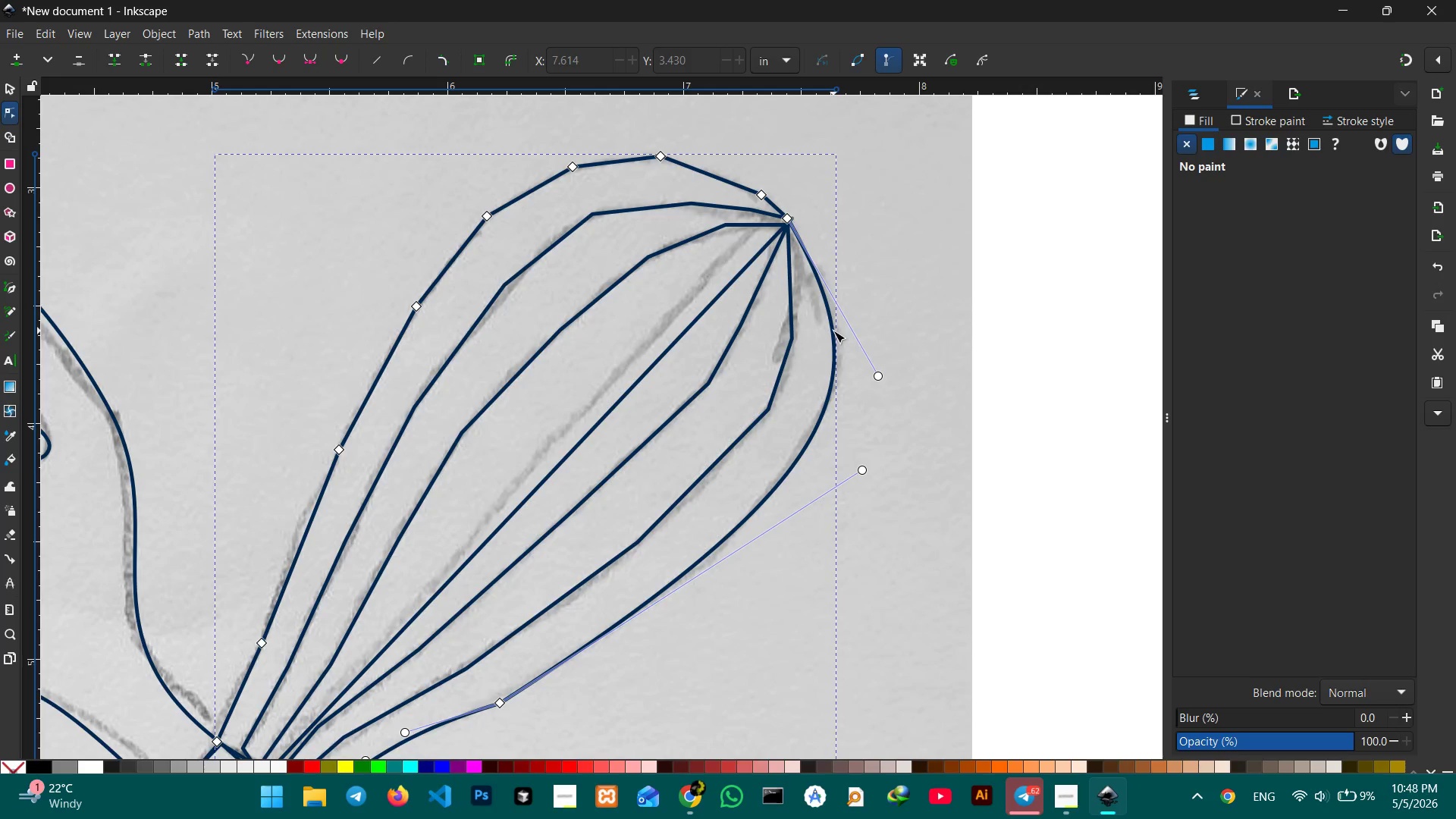 
scroll: coordinate [833, 331], scroll_direction: down, amount: 4.0
 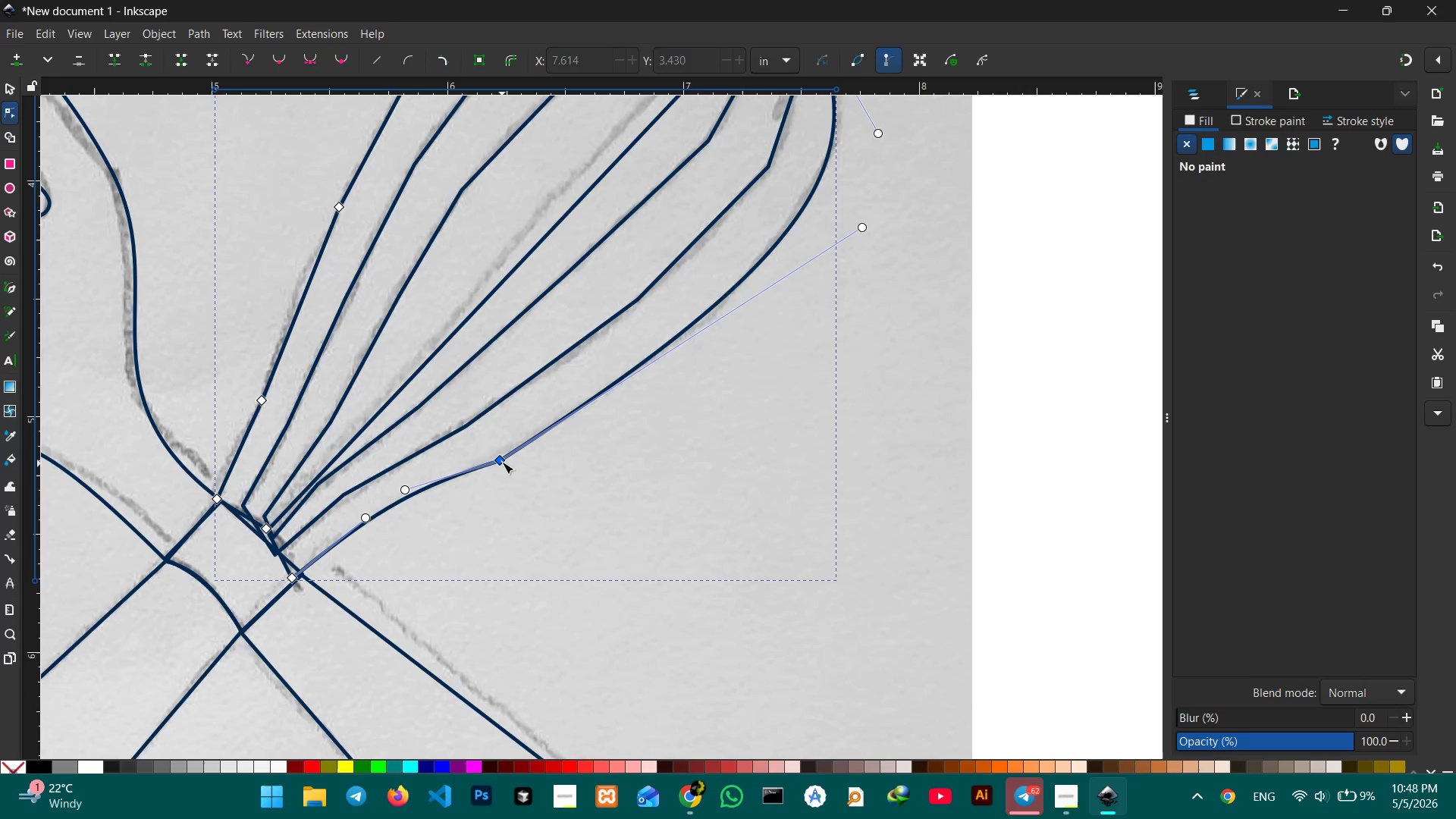 
left_click([502, 462])
 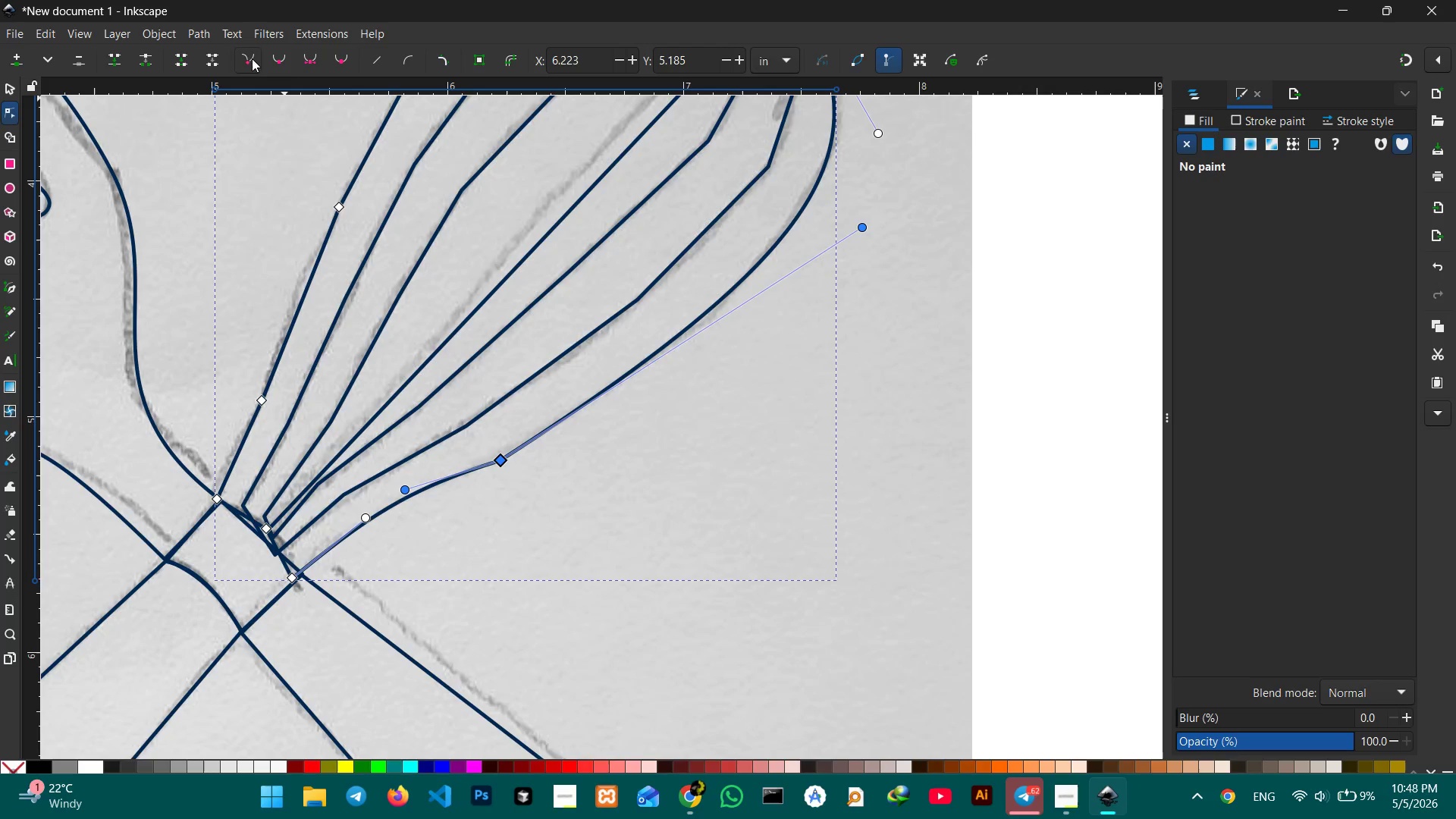 
left_click([283, 61])
 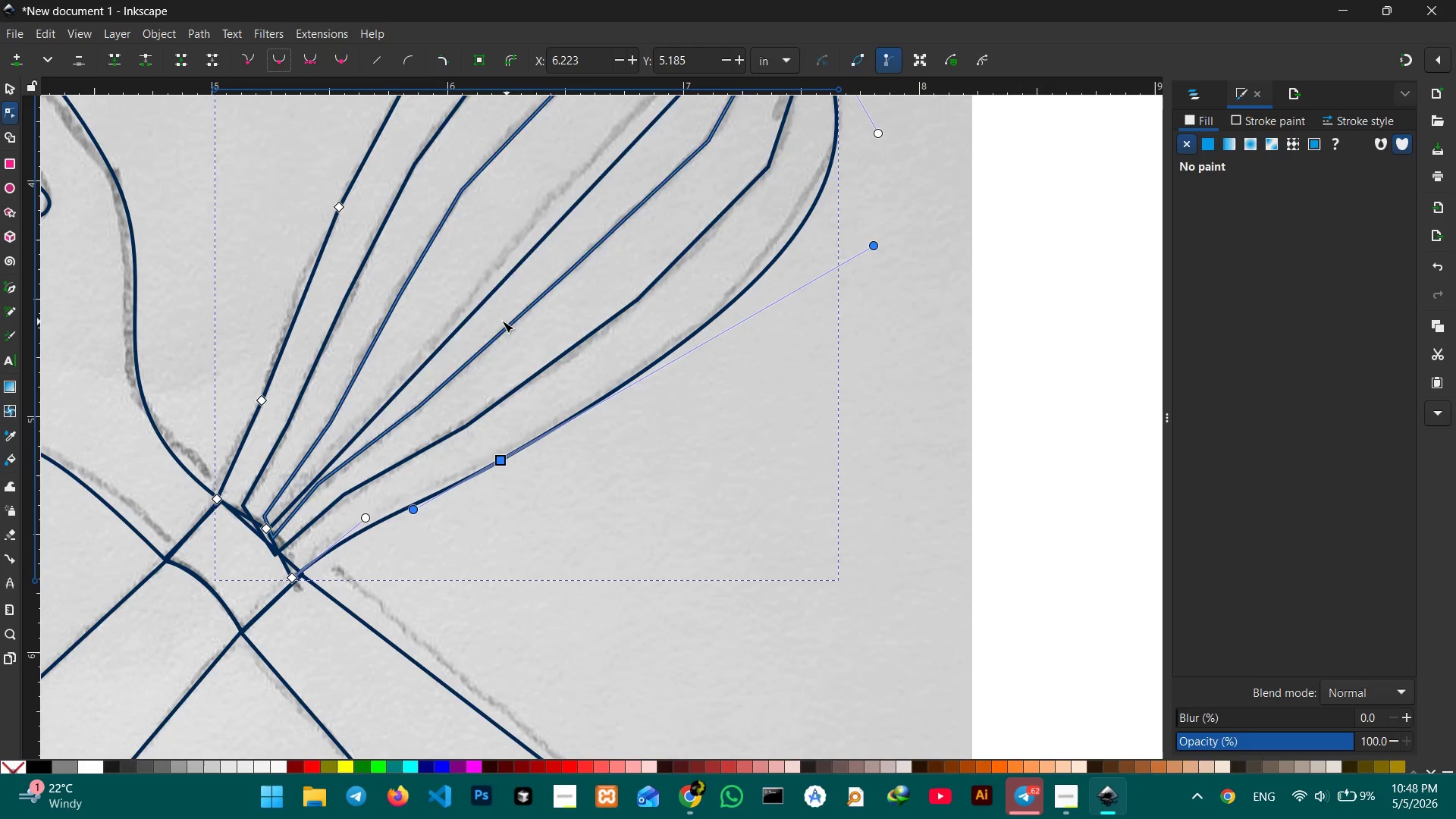 
scroll: coordinate [407, 366], scroll_direction: up, amount: 2.0
 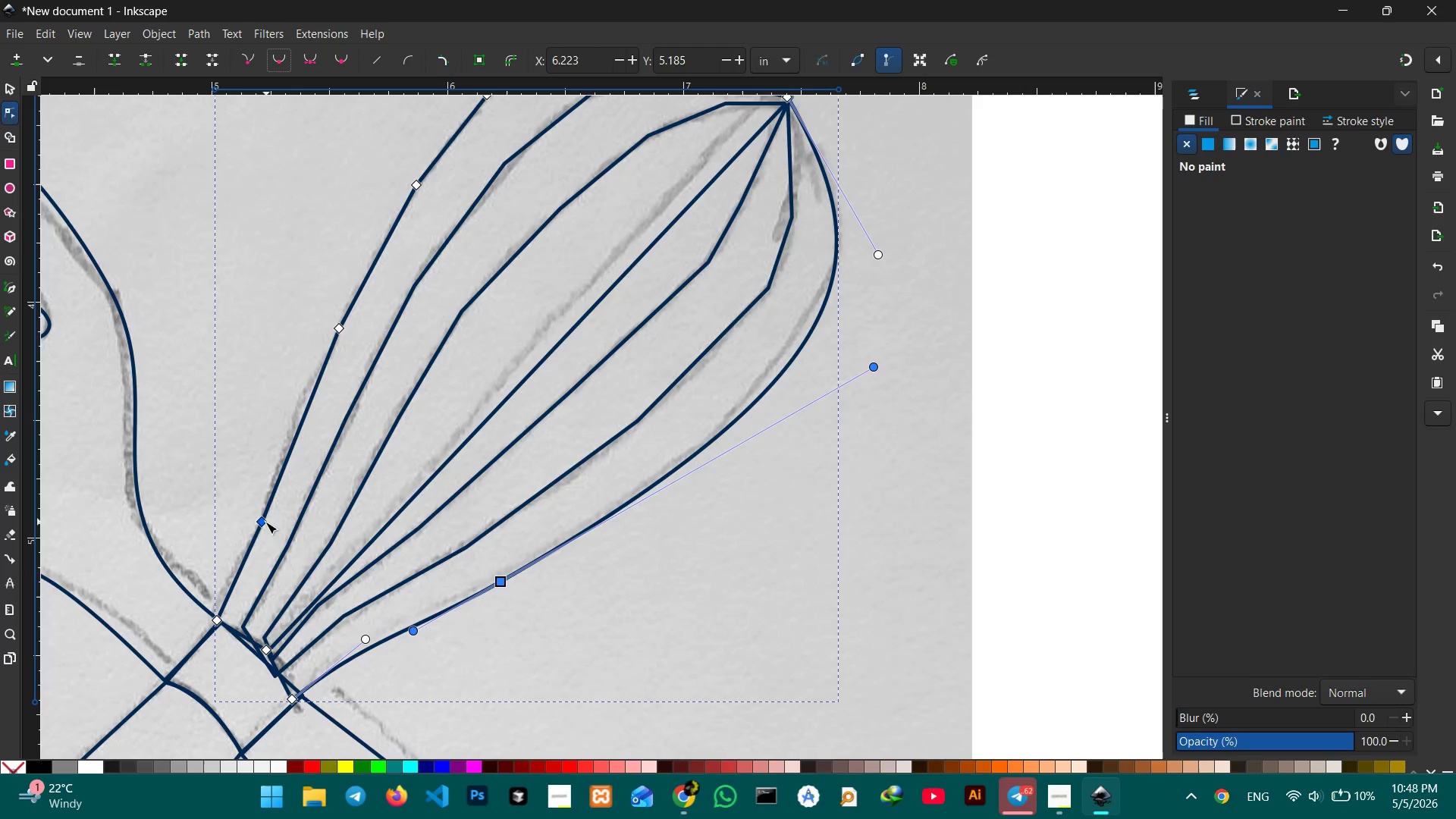 
left_click([265, 522])
 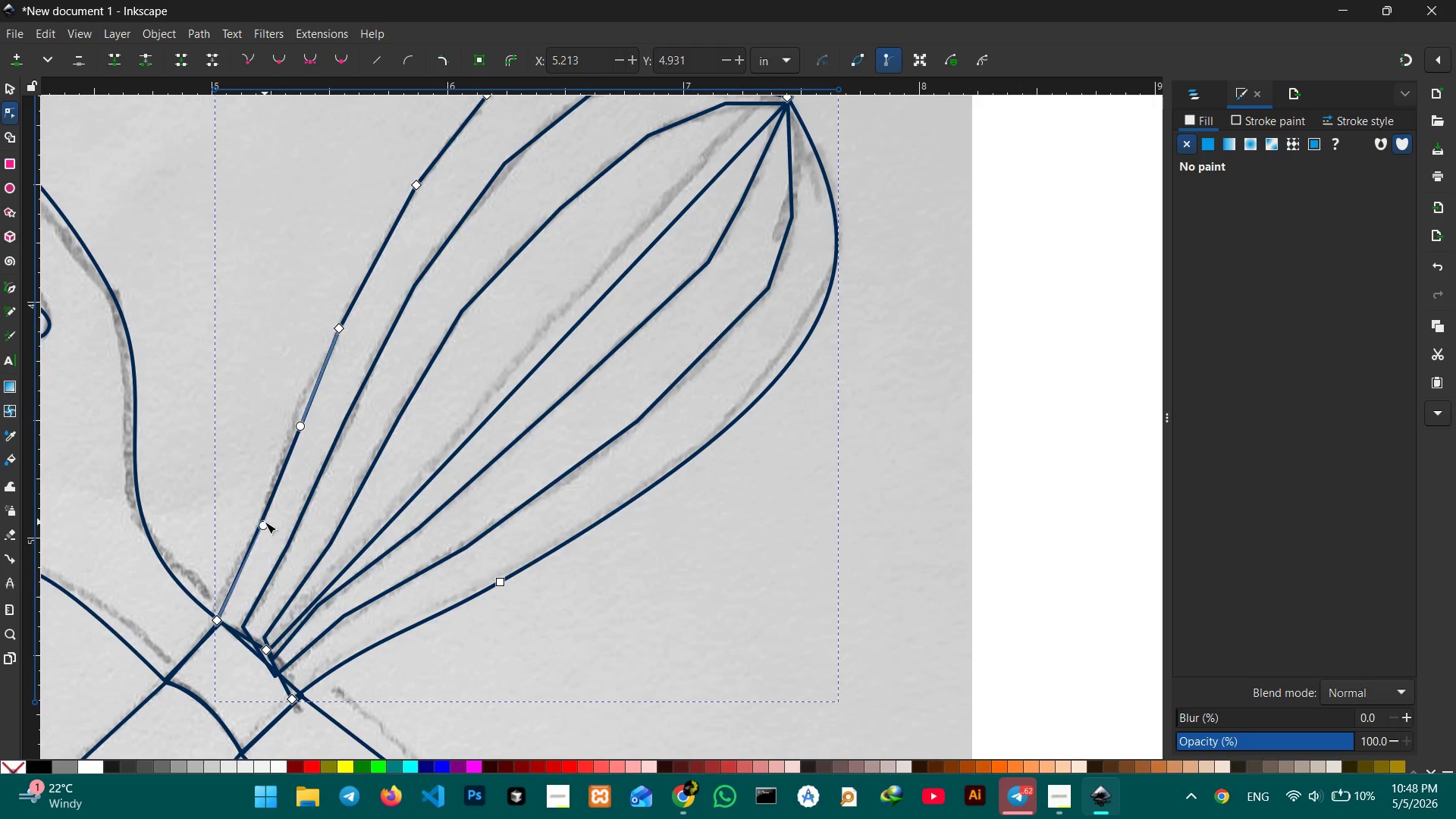 
key(Backspace)
 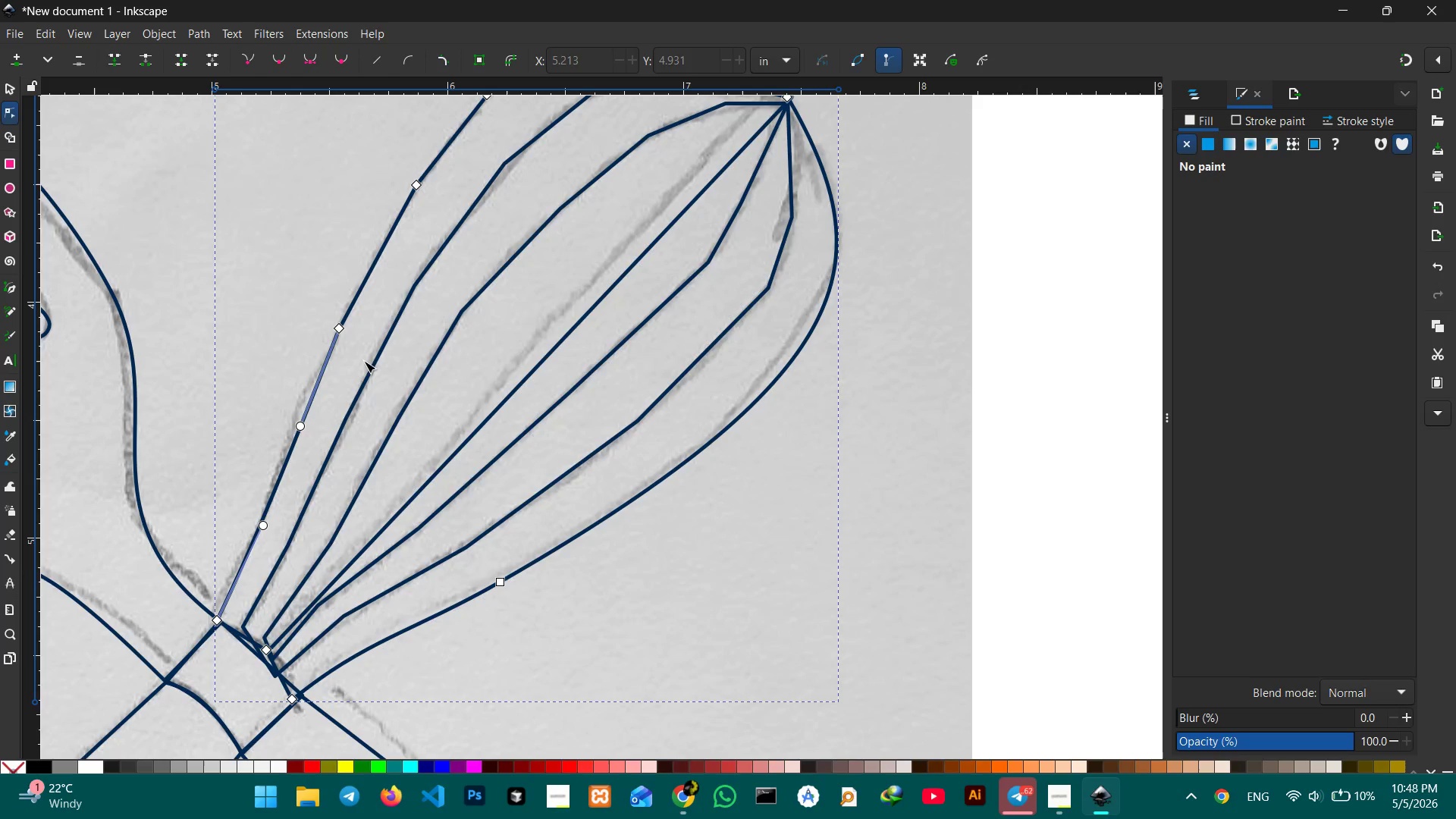 
scroll: coordinate [435, 365], scroll_direction: up, amount: 3.0
 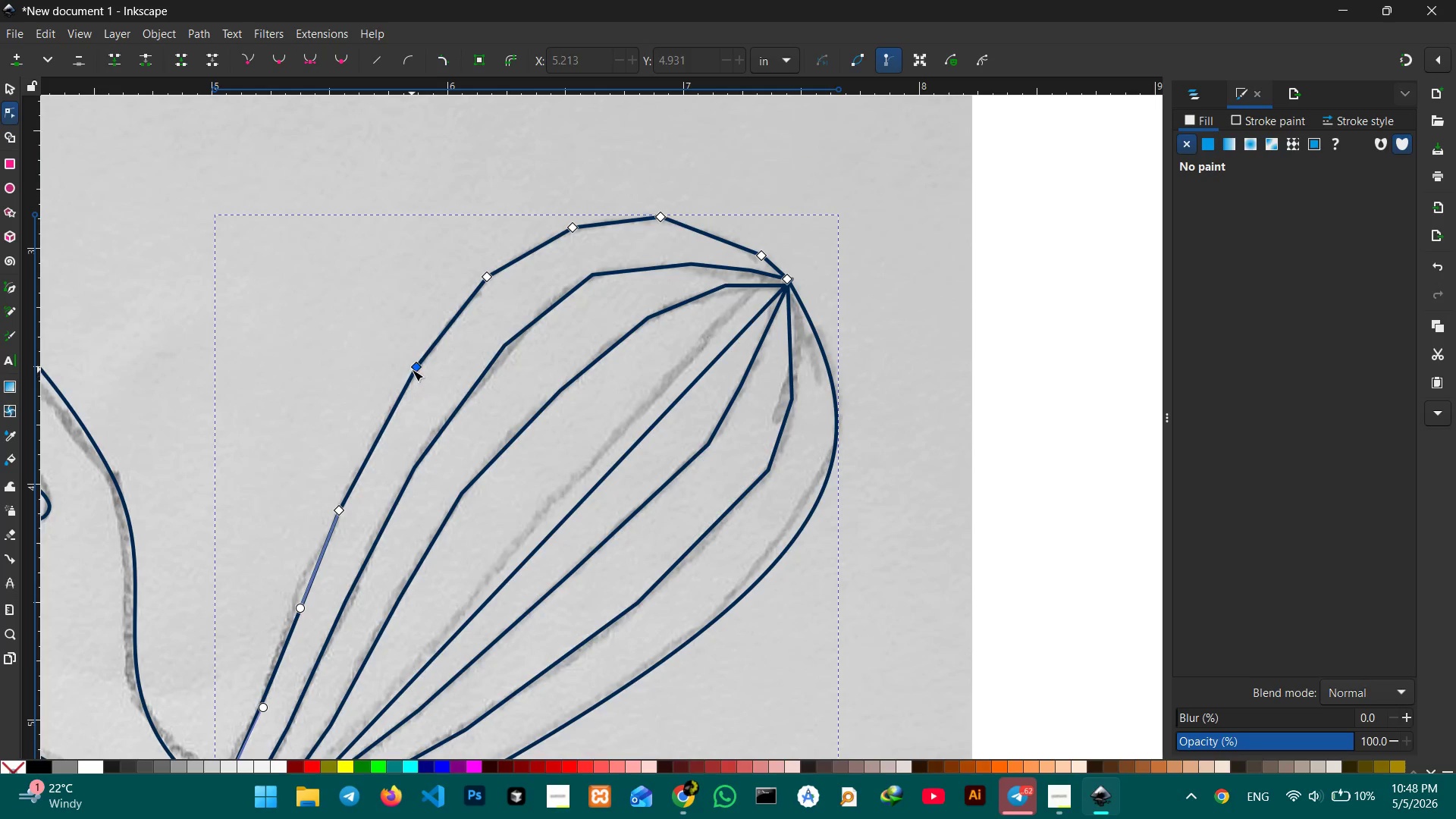 
left_click([412, 369])
 